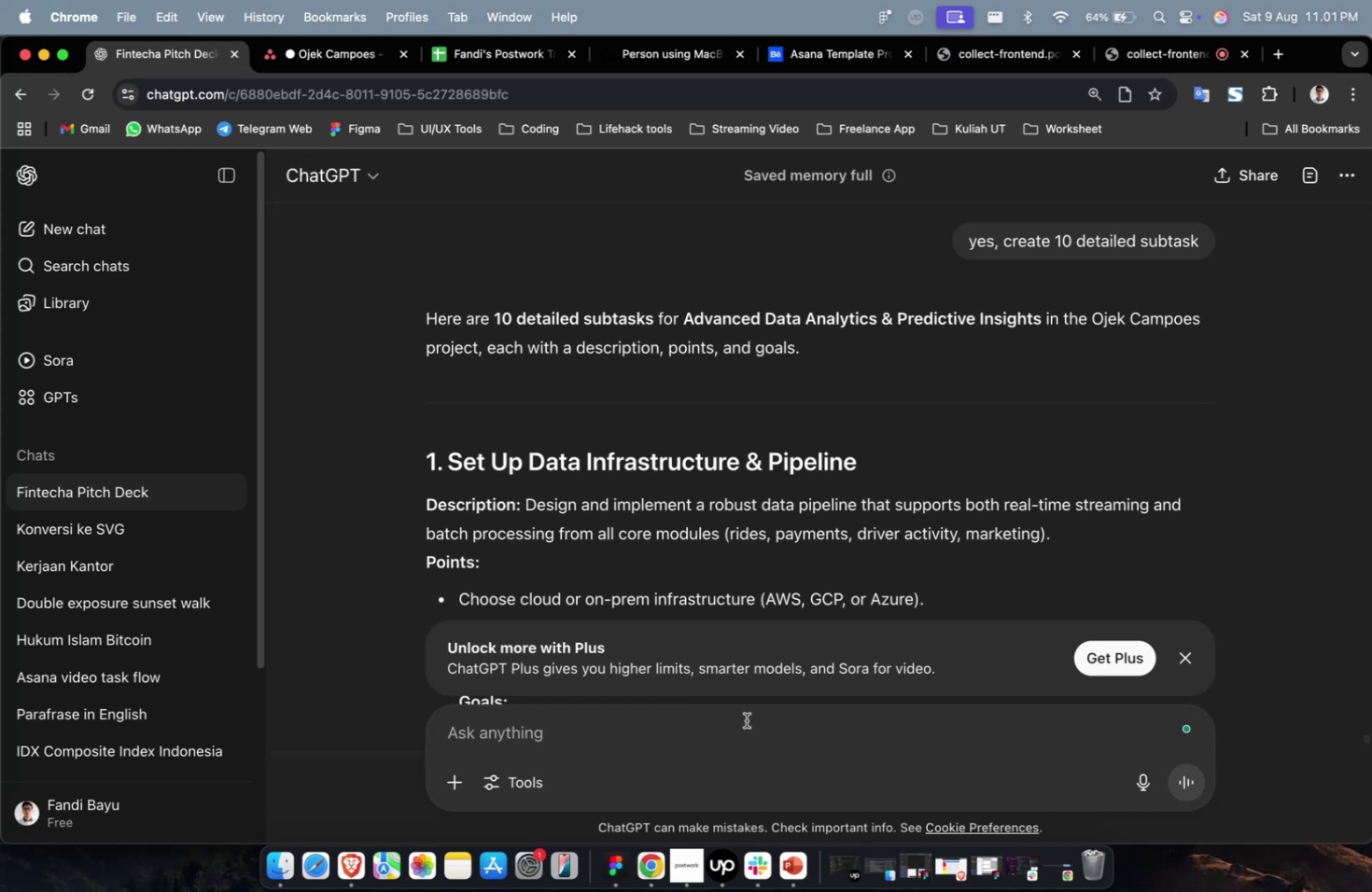 
scroll: coordinate [616, 402], scroll_direction: down, amount: 59.0
 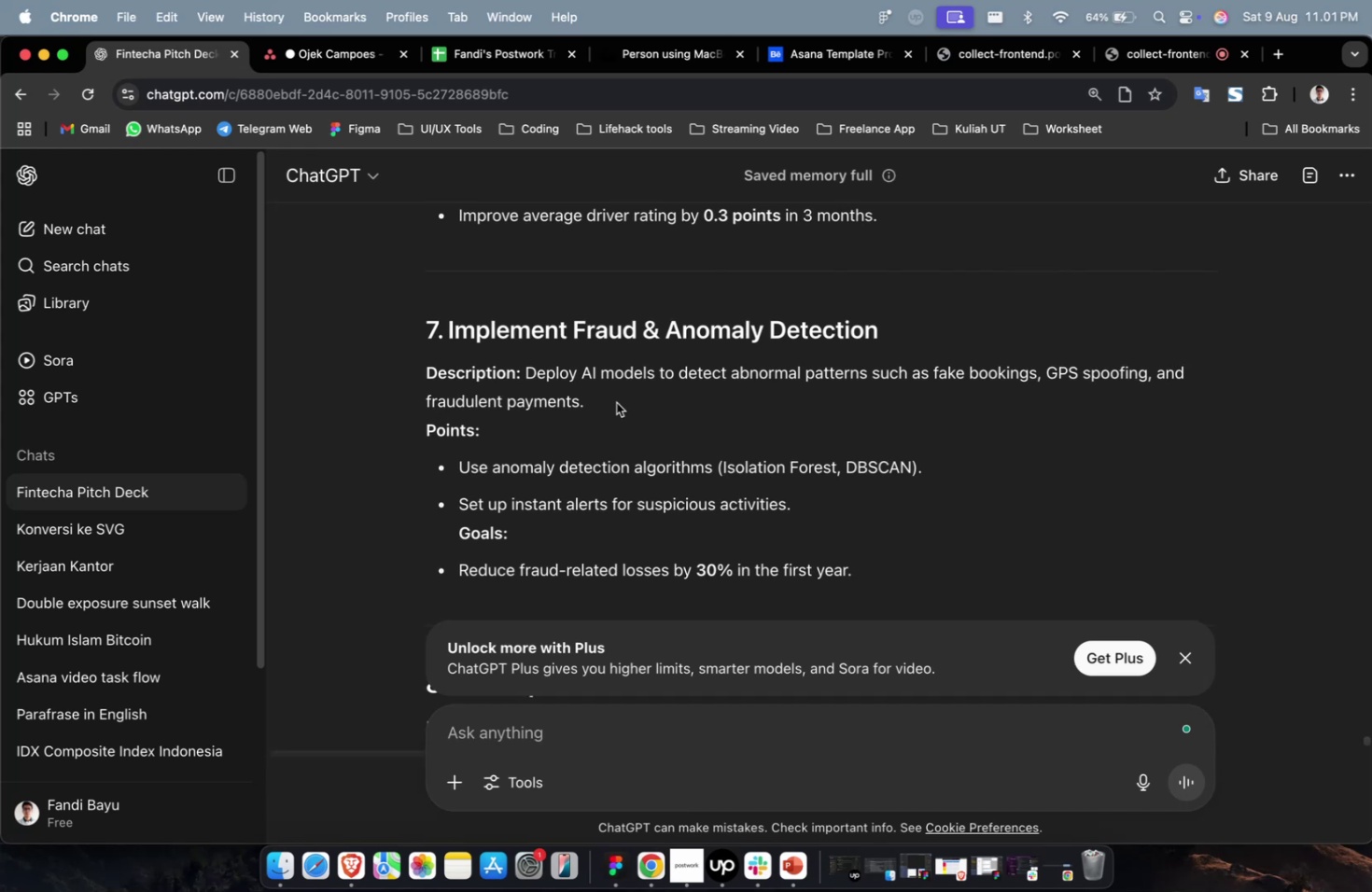 
wait(13.84)
 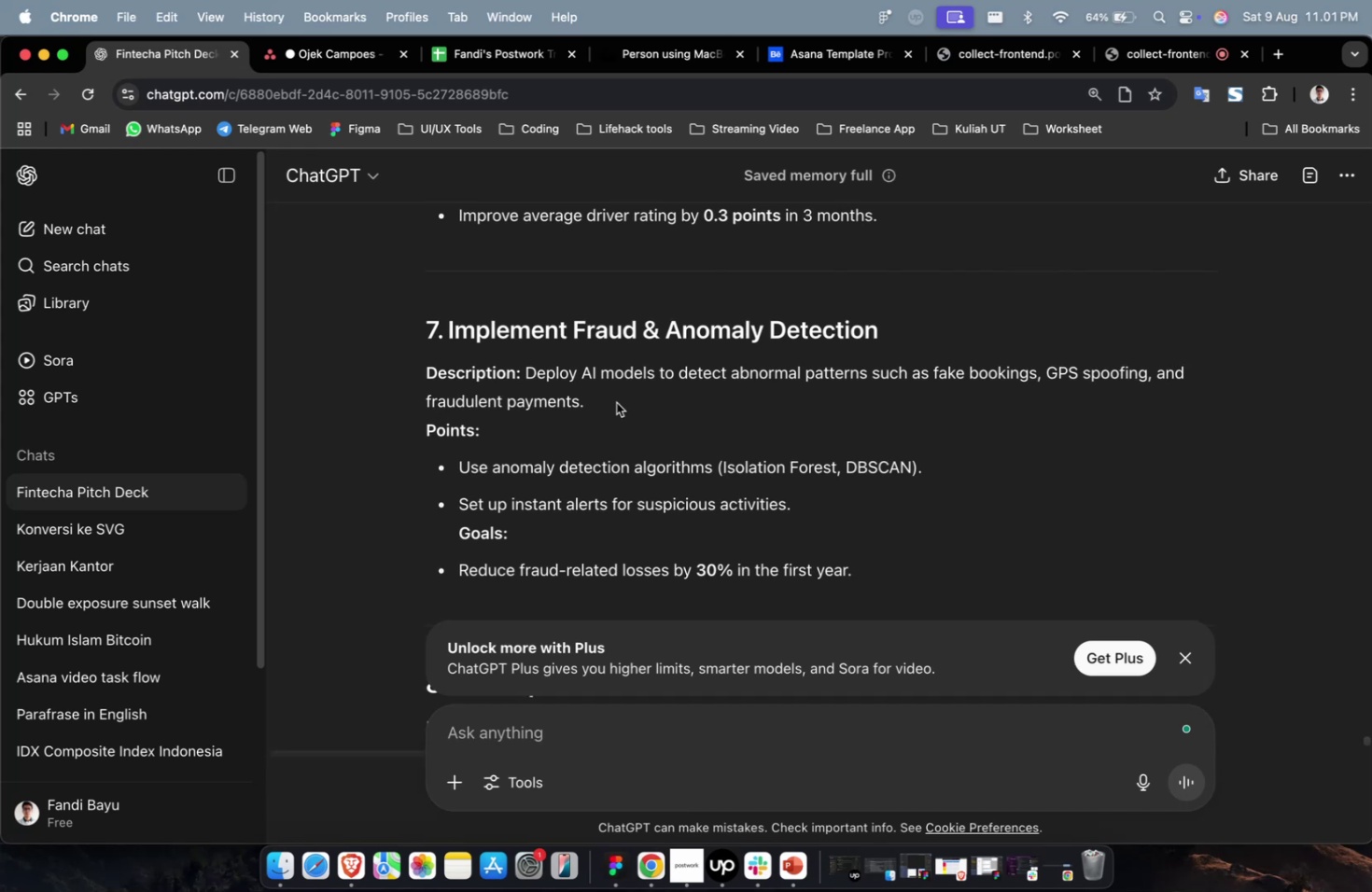 
scroll: coordinate [626, 319], scroll_direction: down, amount: 12.0
 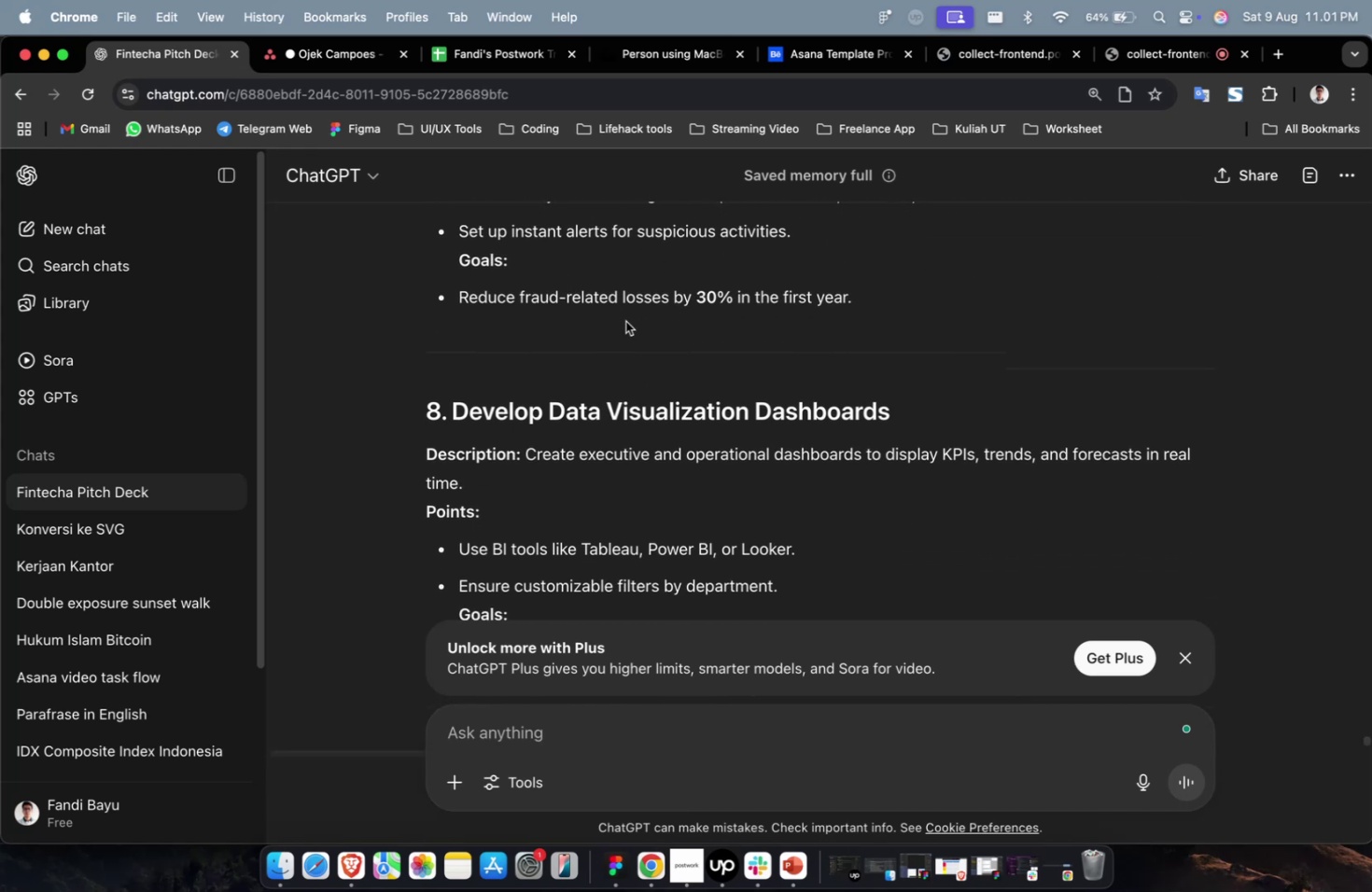 
wait(7.33)
 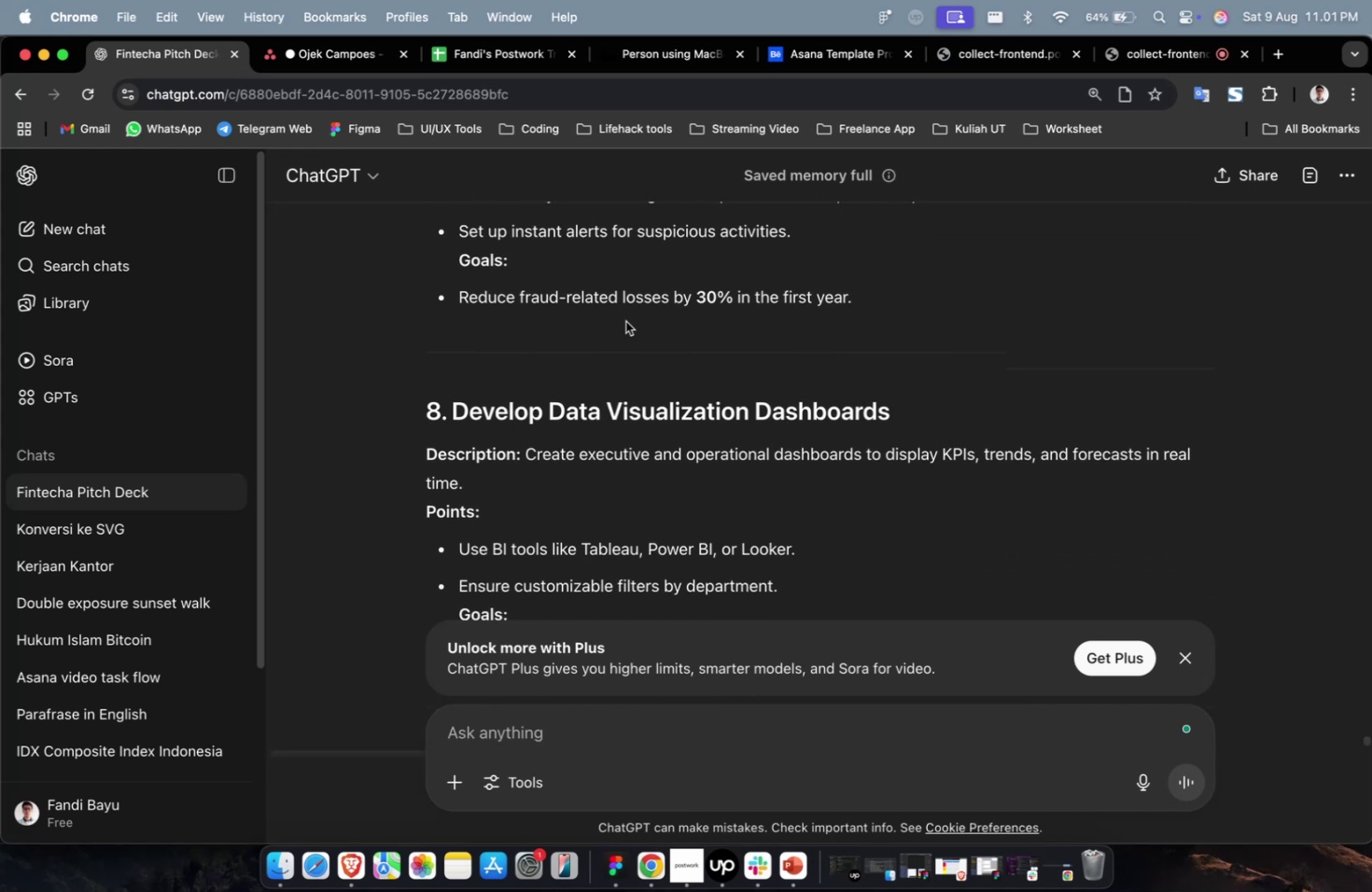 
scroll: coordinate [623, 324], scroll_direction: down, amount: 9.0
 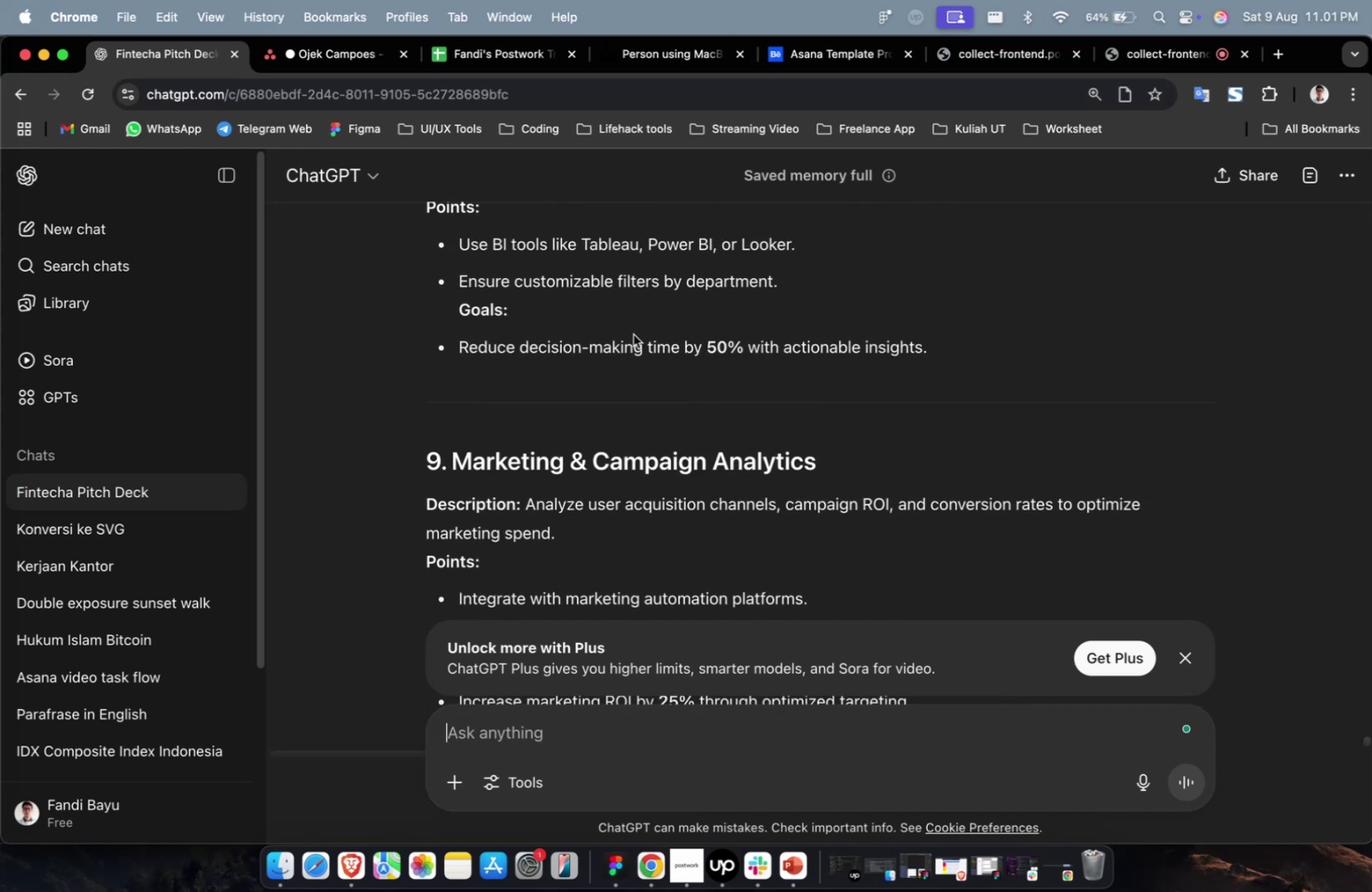 
scroll: coordinate [671, 400], scroll_direction: up, amount: 82.0
 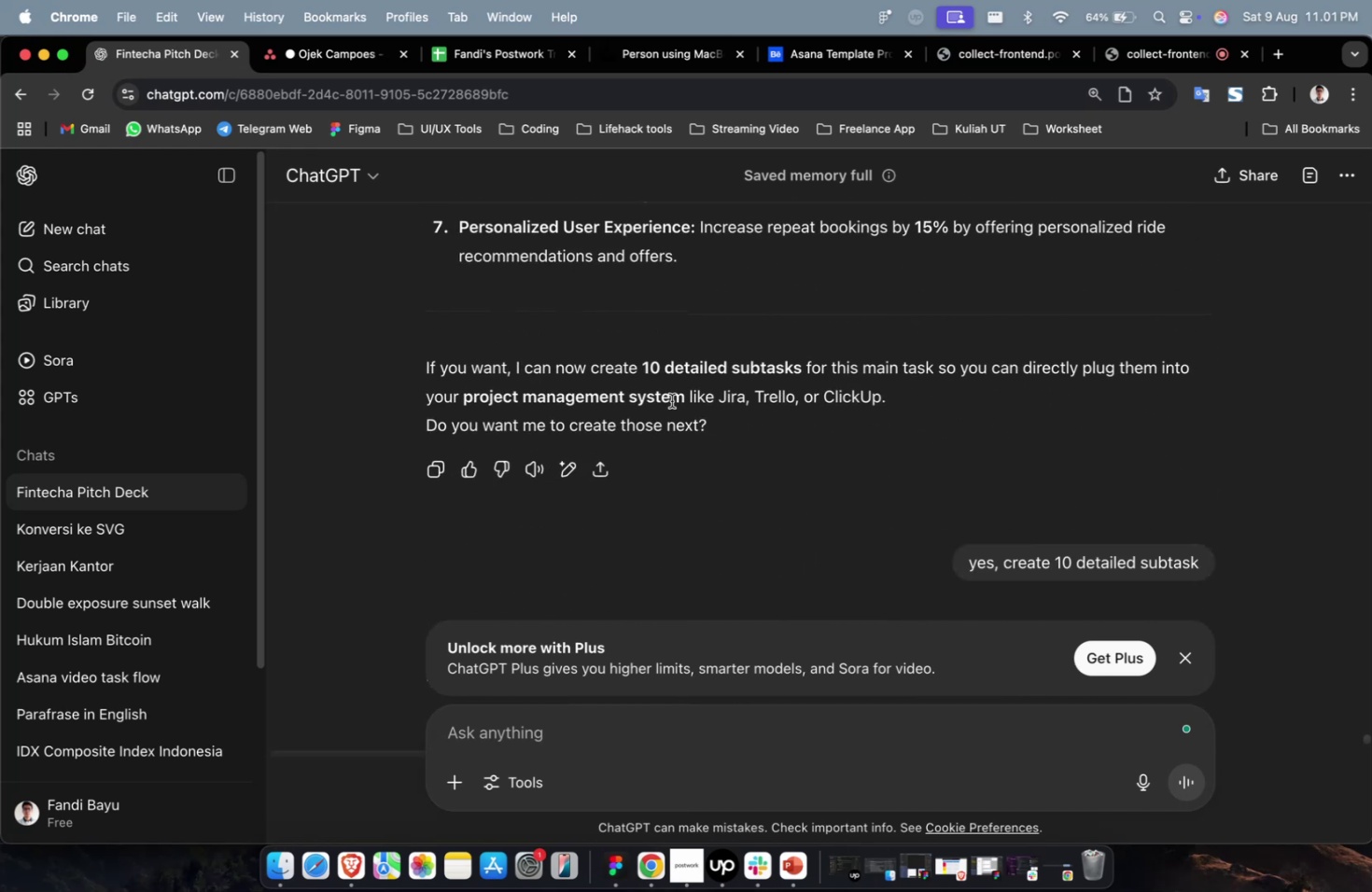 
scroll: coordinate [671, 400], scroll_direction: down, amount: 7.0
 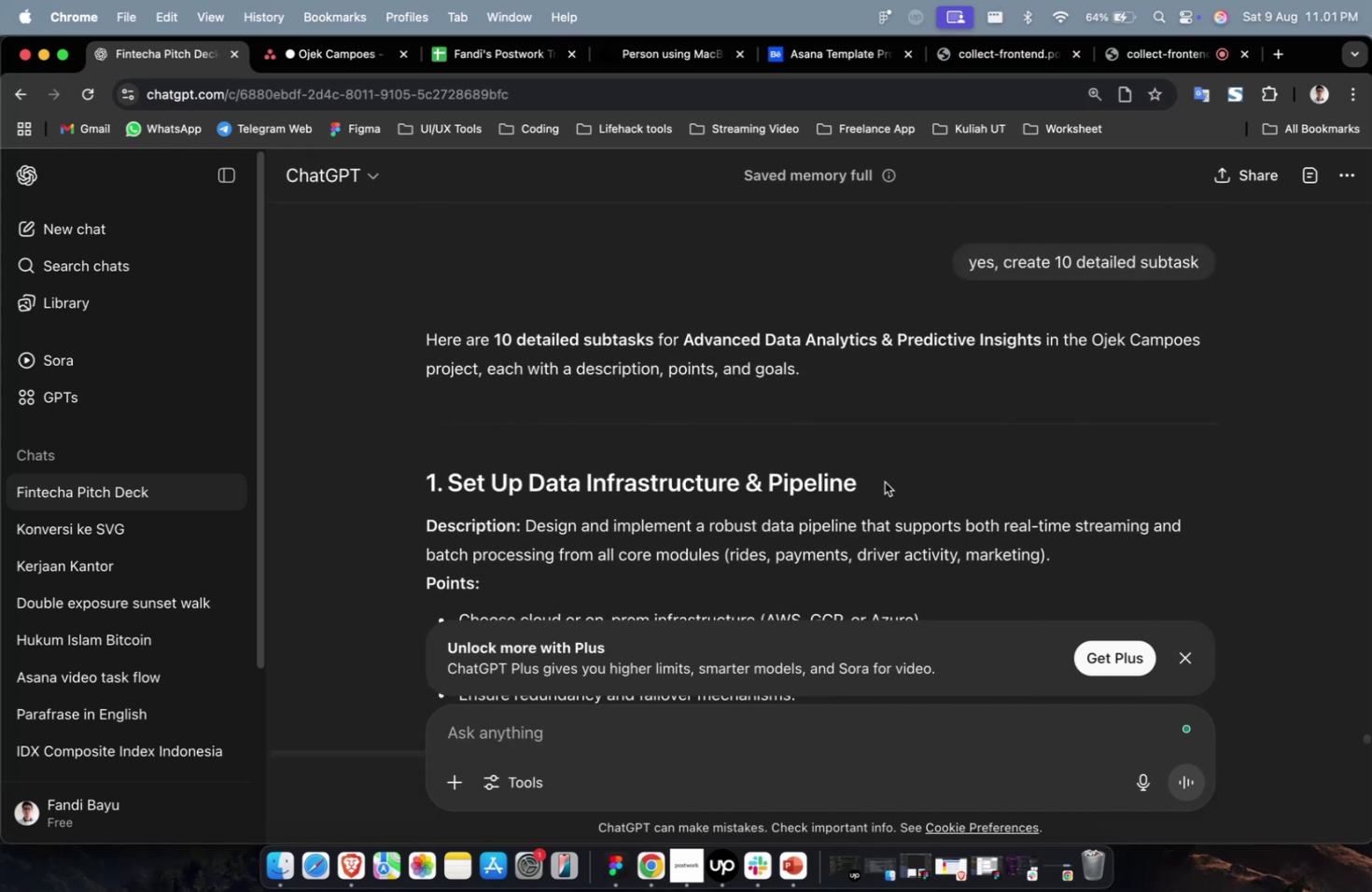 
left_click_drag(start_coordinate=[883, 482], to_coordinate=[451, 496])
 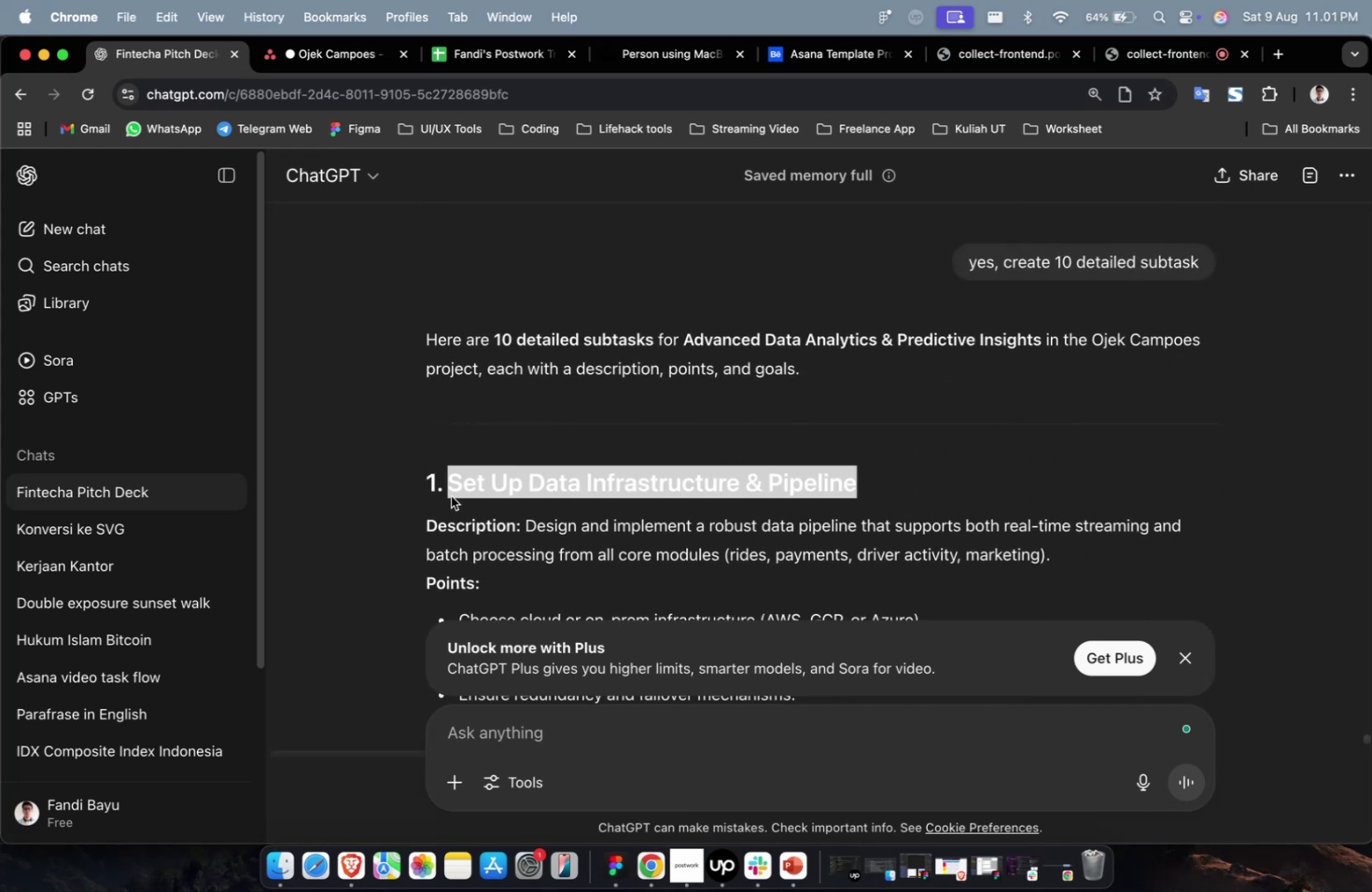 
key(Meta+C)
 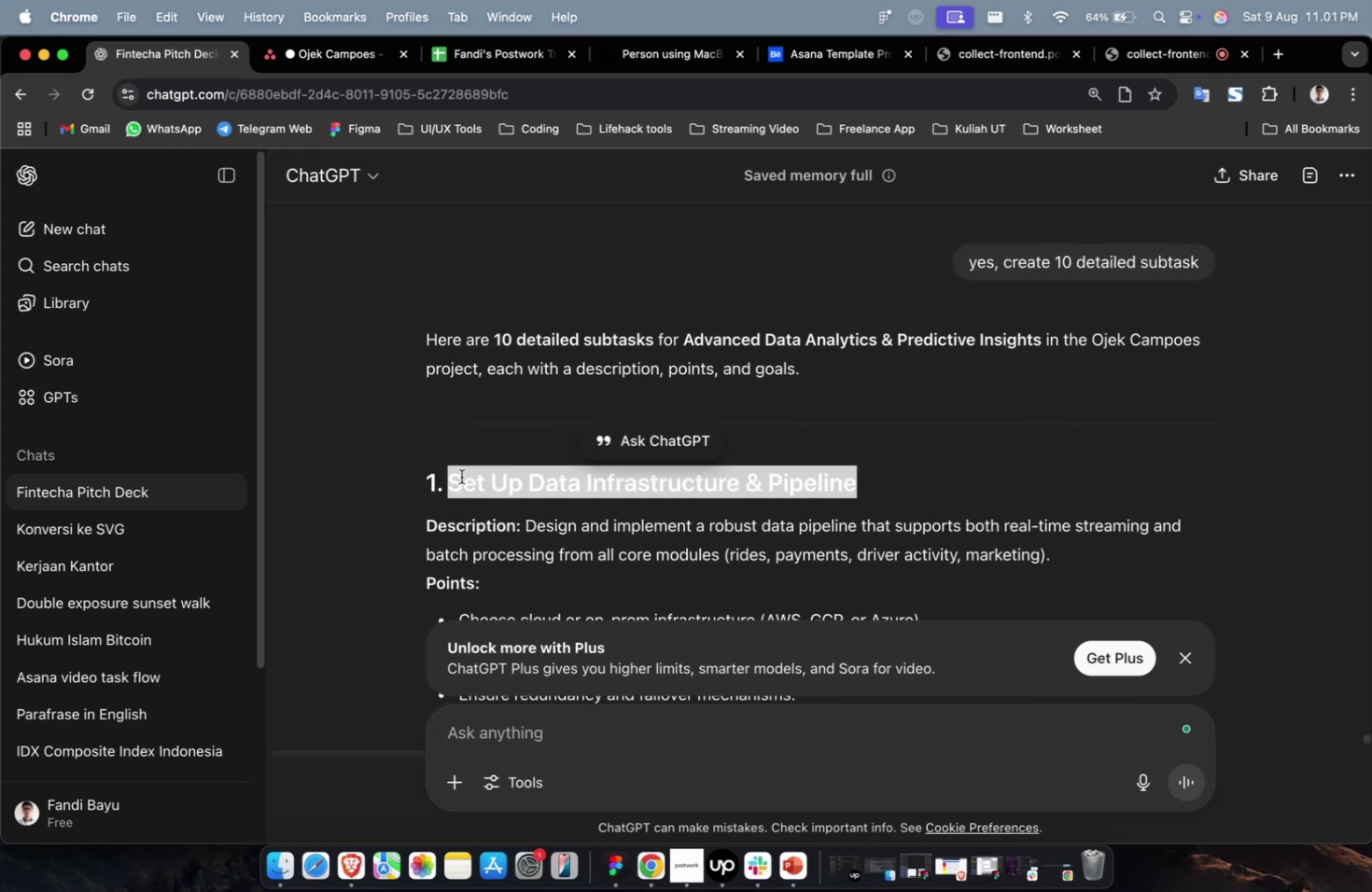 
key(Meta+C)
 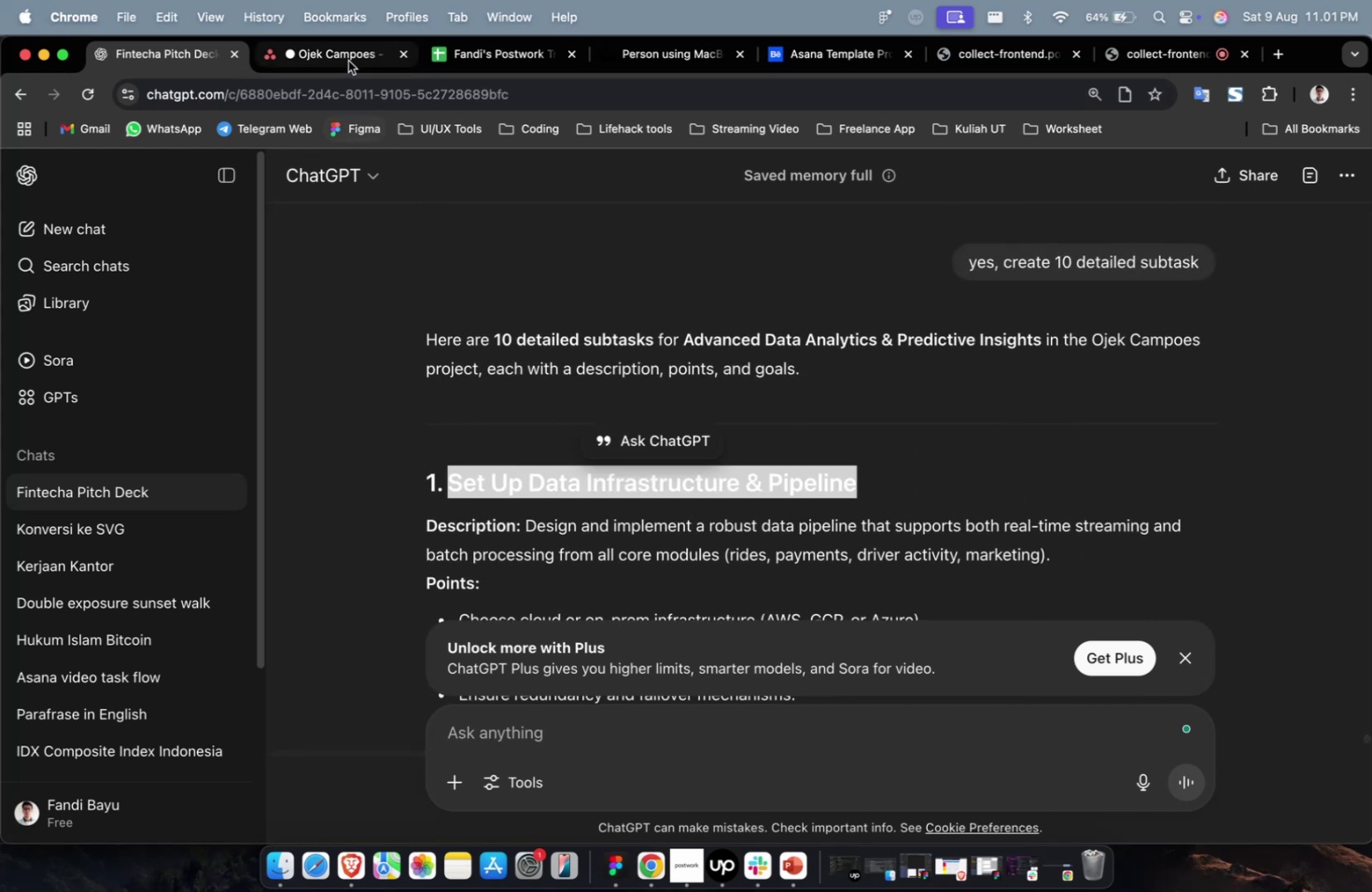 
left_click([346, 55])
 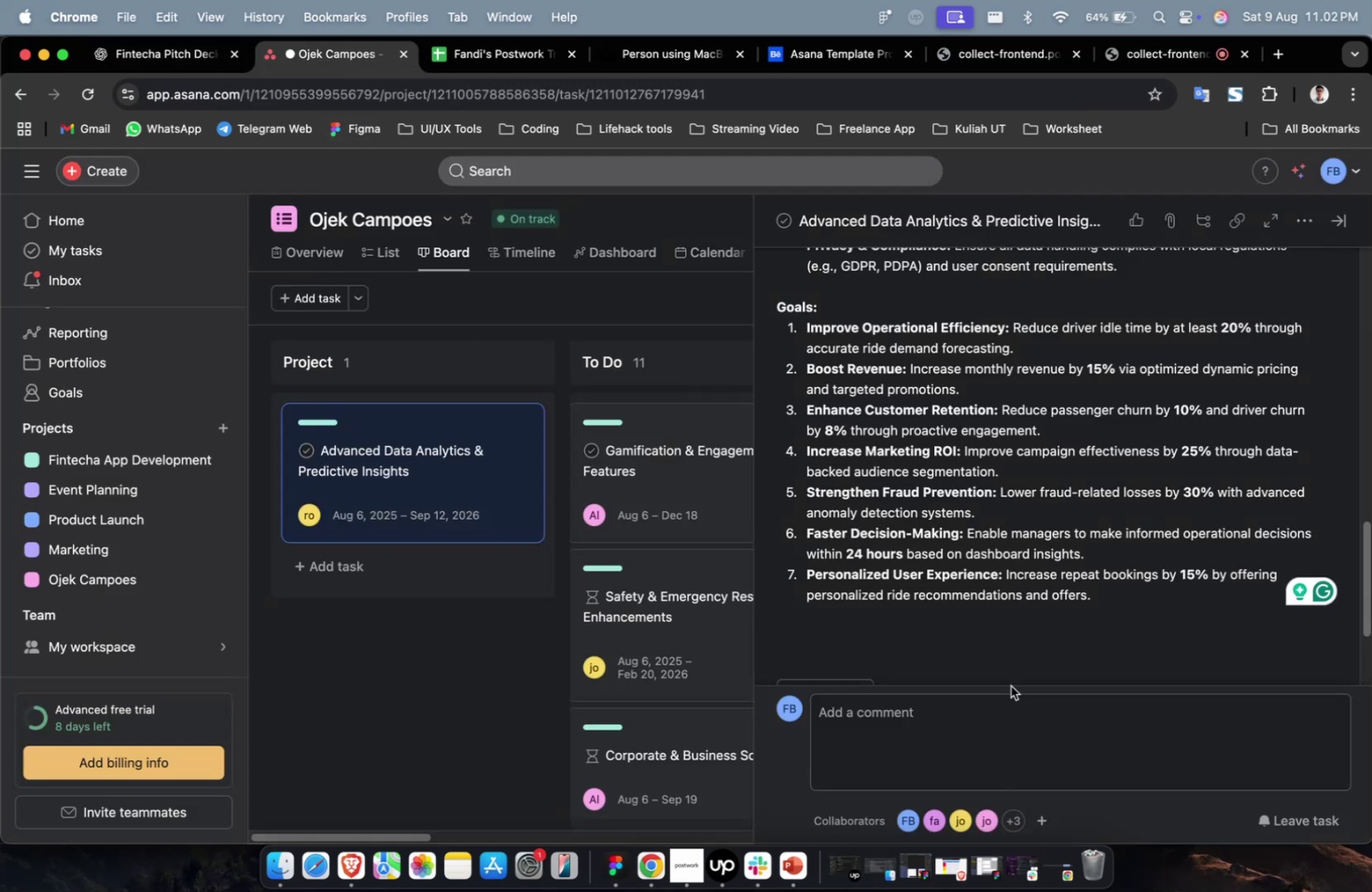 
scroll: coordinate [890, 553], scroll_direction: down, amount: 14.0
 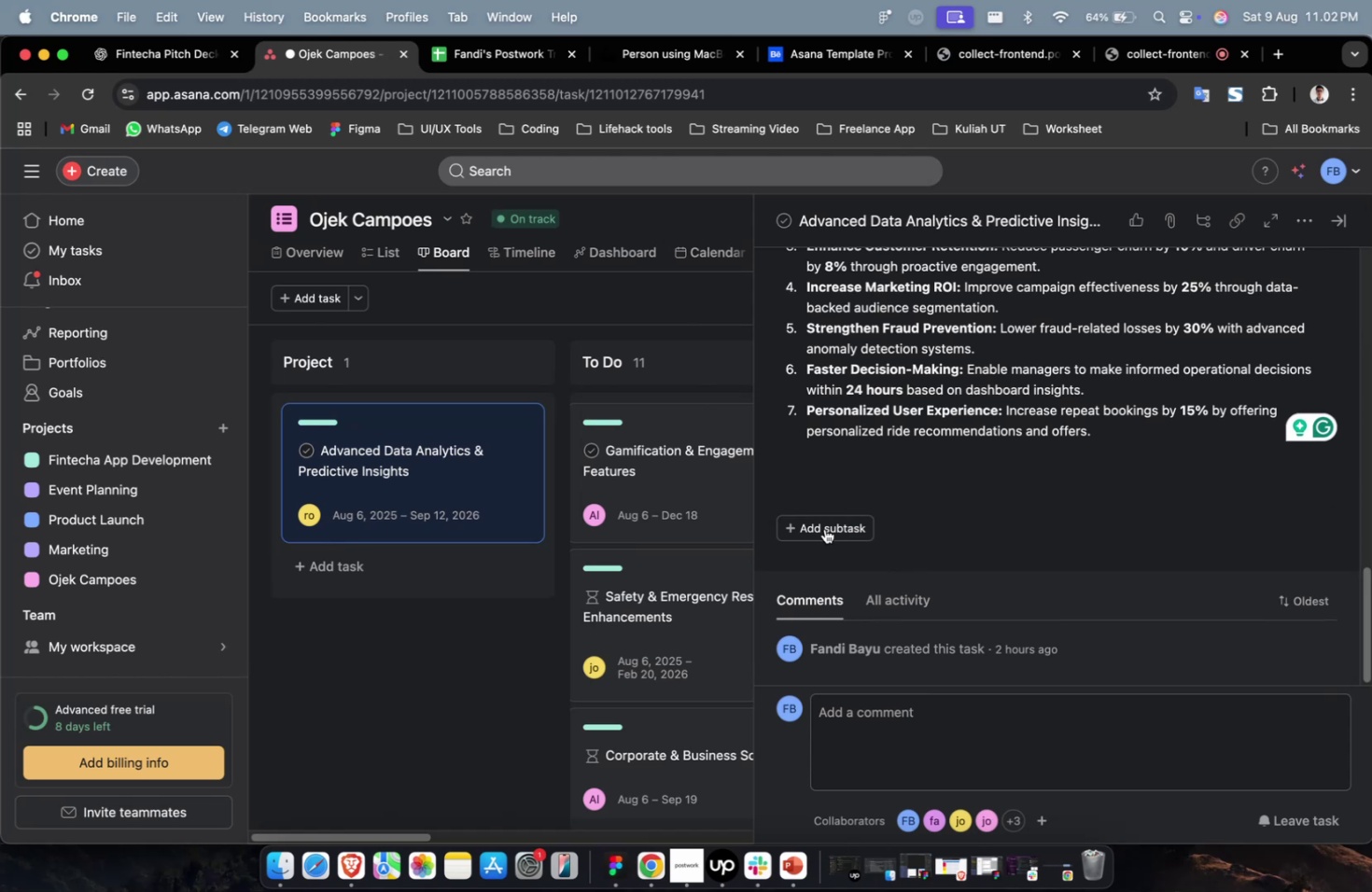 
left_click([821, 528])
 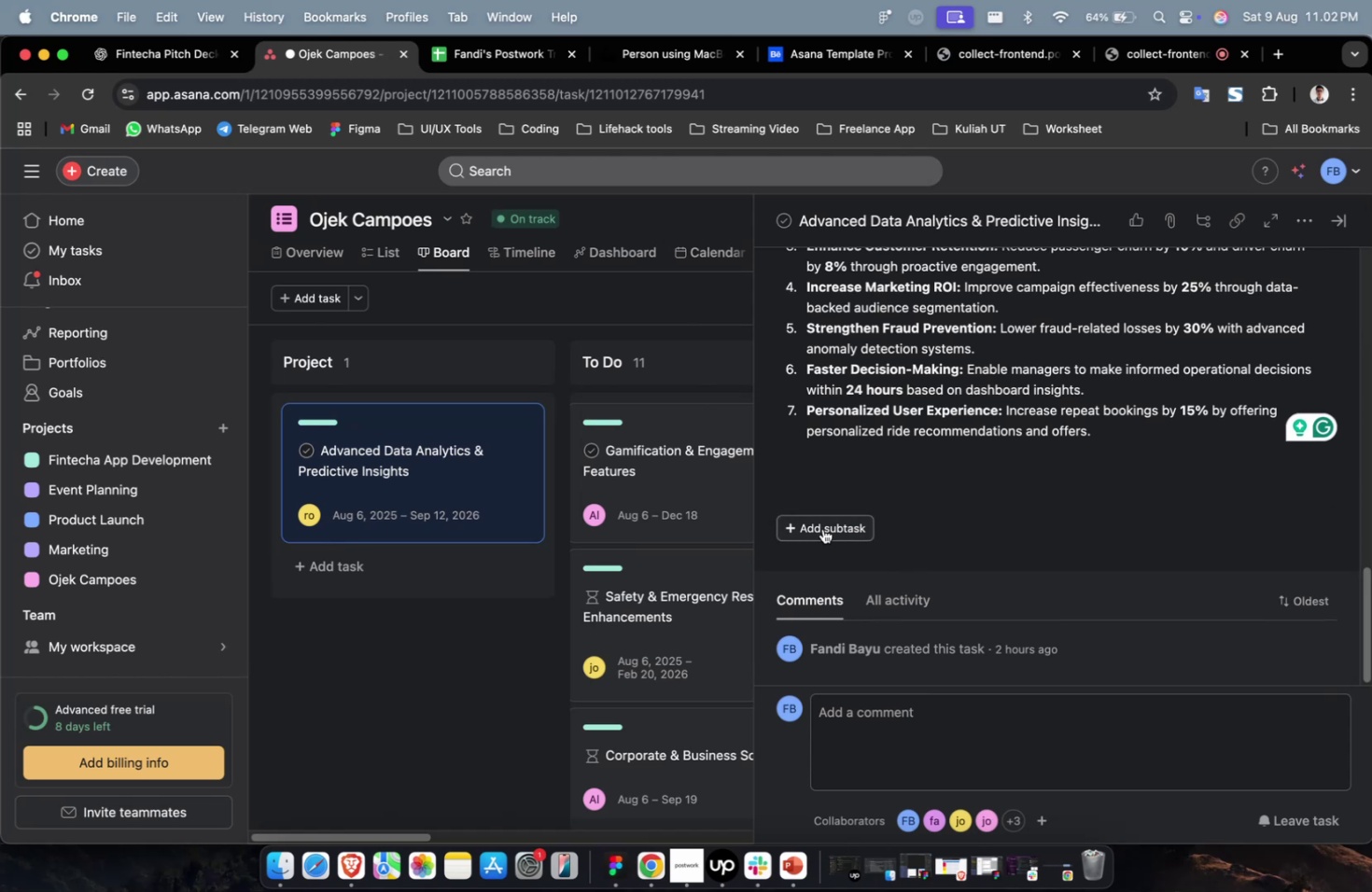 
key(Meta+V)
 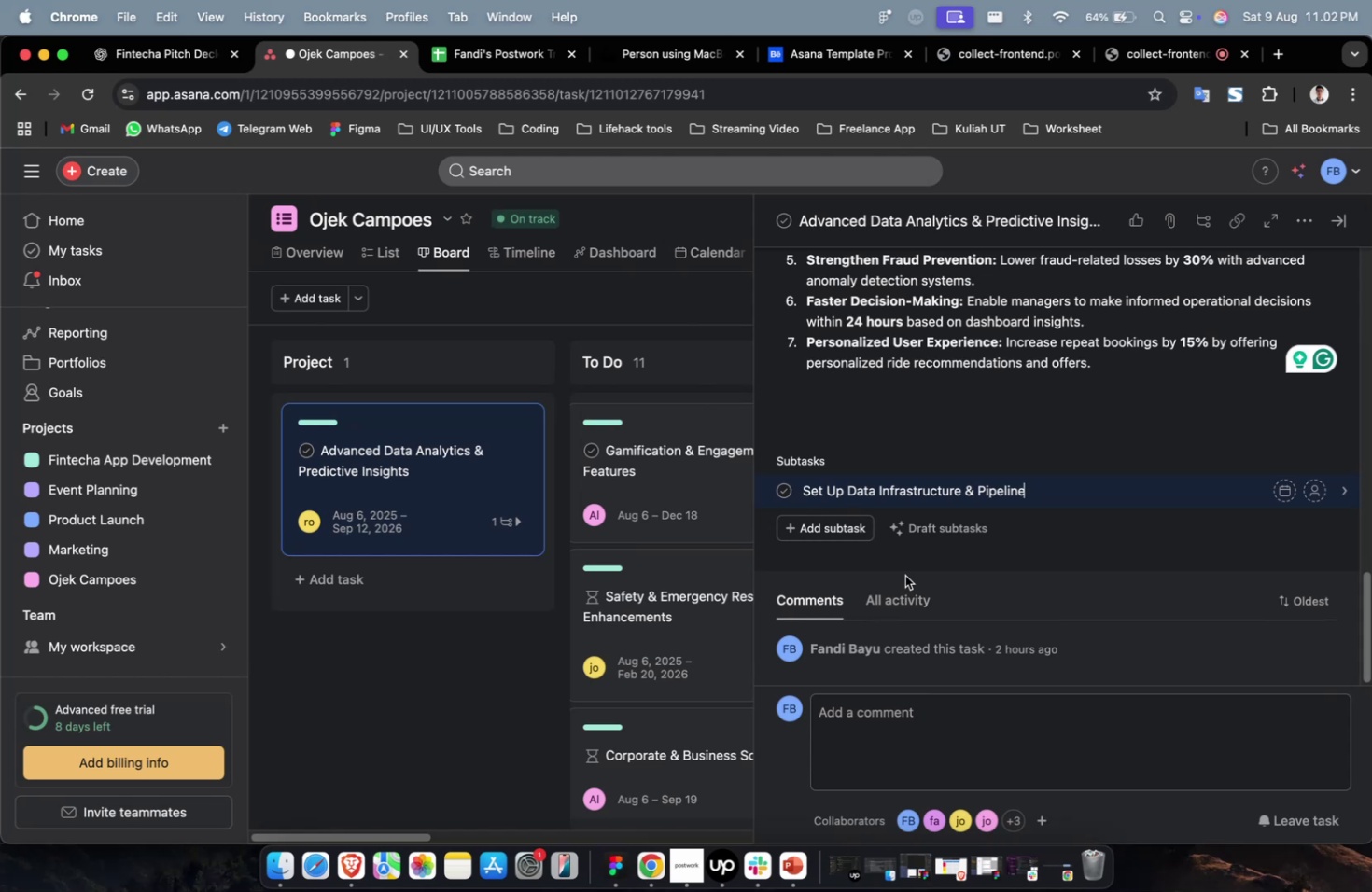 
wait(18.21)
 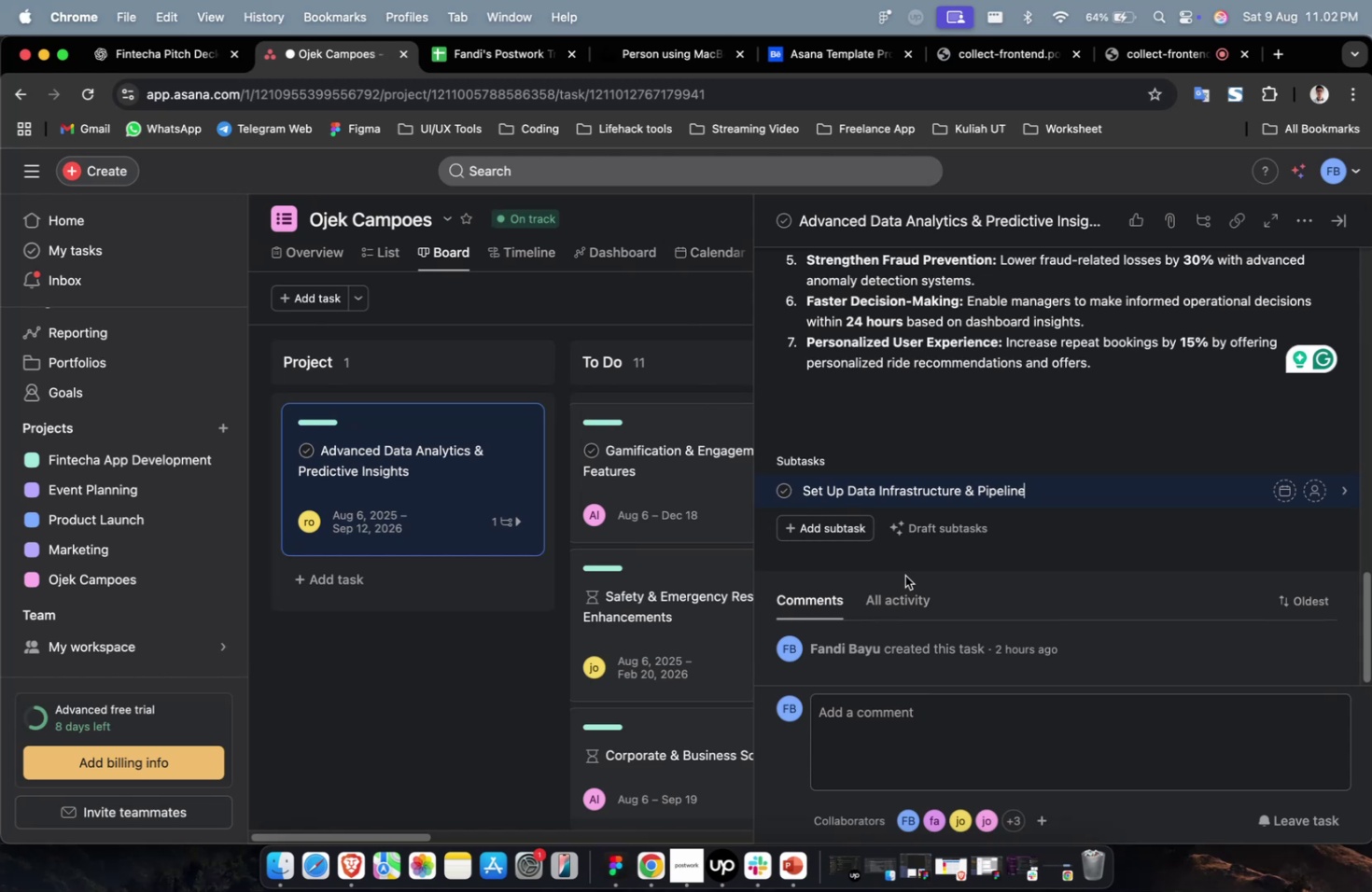 
left_click([188, 59])
 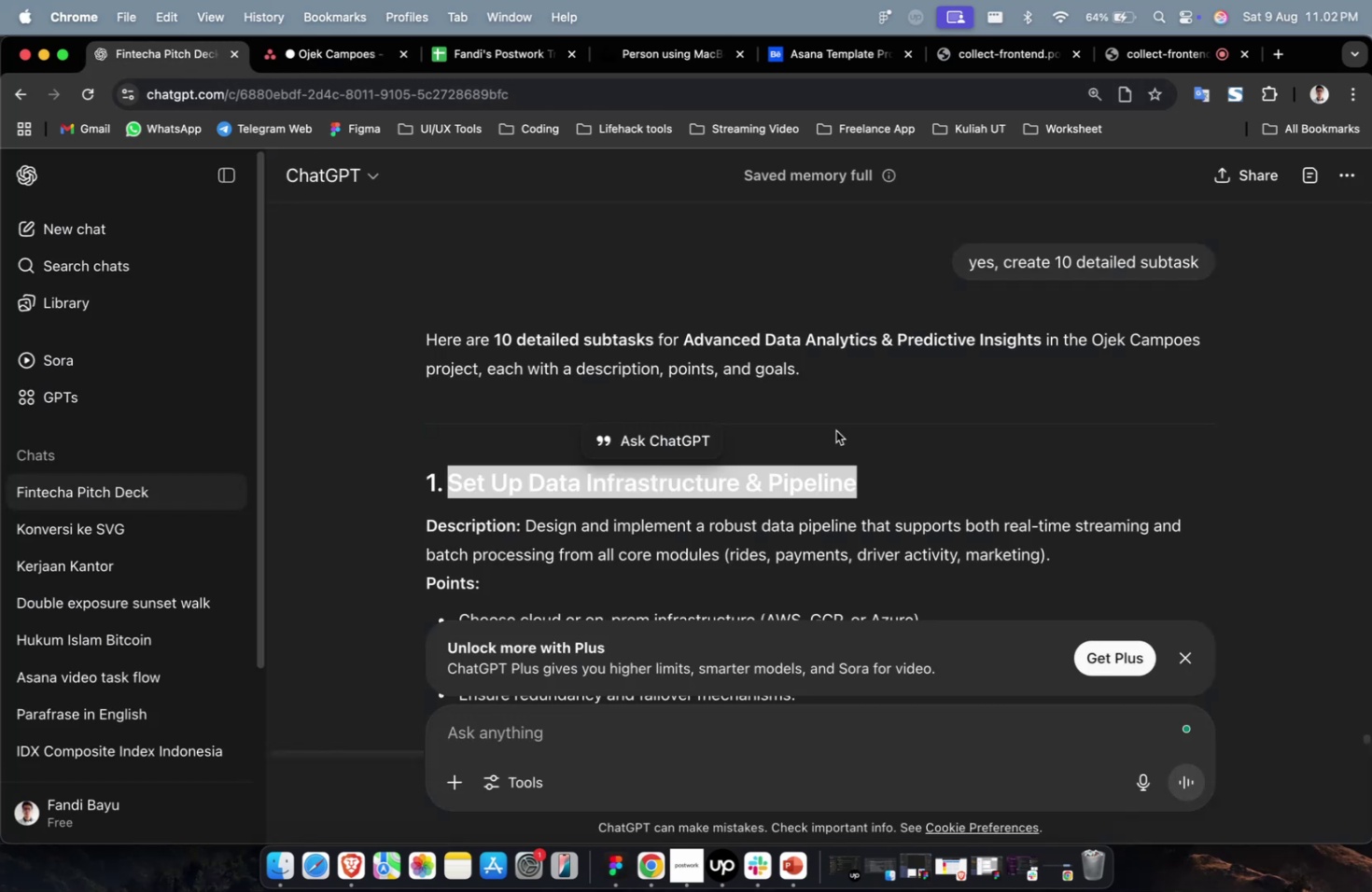 
scroll: coordinate [855, 443], scroll_direction: down, amount: 13.0
 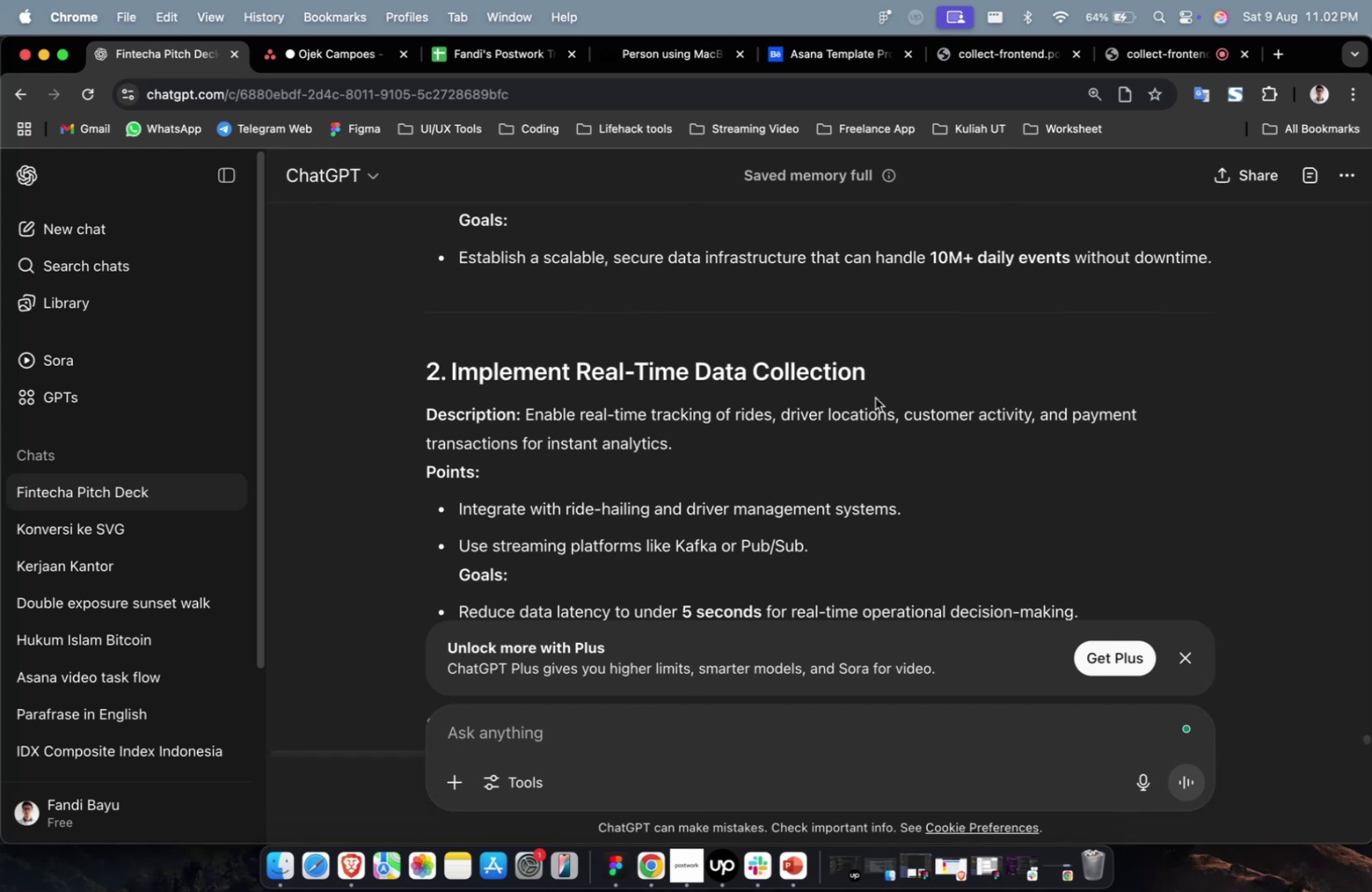 
left_click_drag(start_coordinate=[883, 376], to_coordinate=[449, 380])
 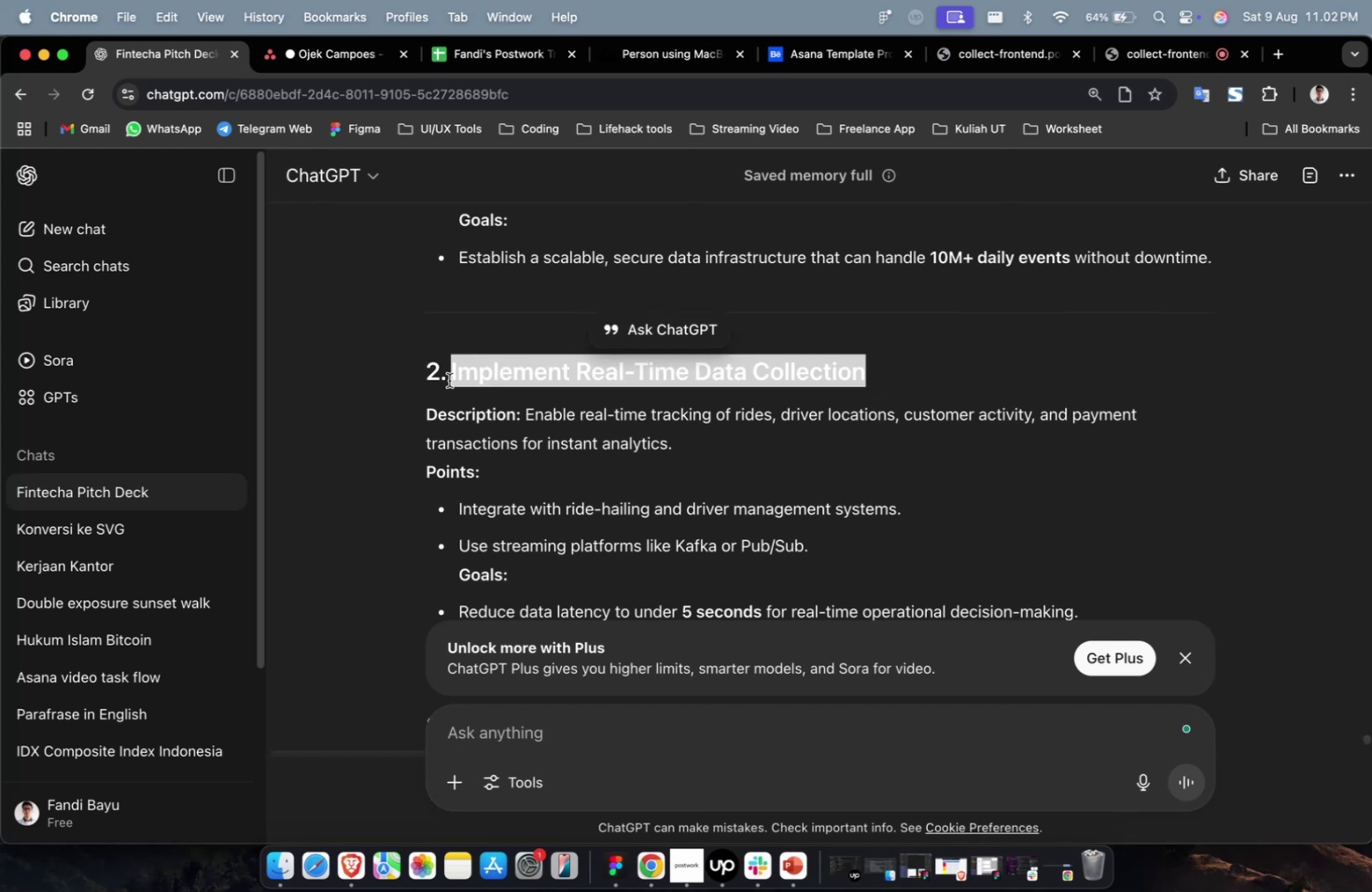 
key(Meta+C)
 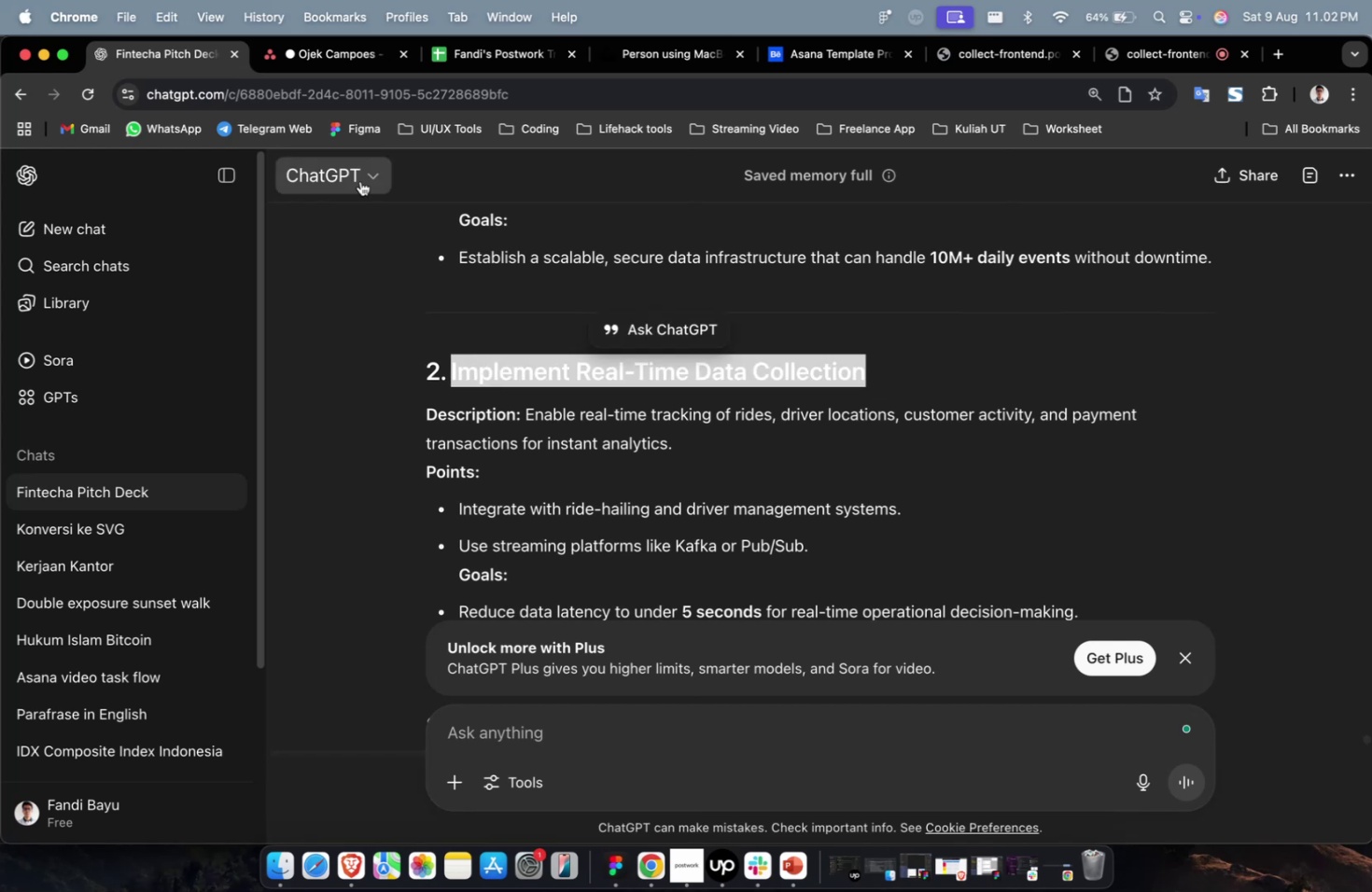 
key(Meta+C)
 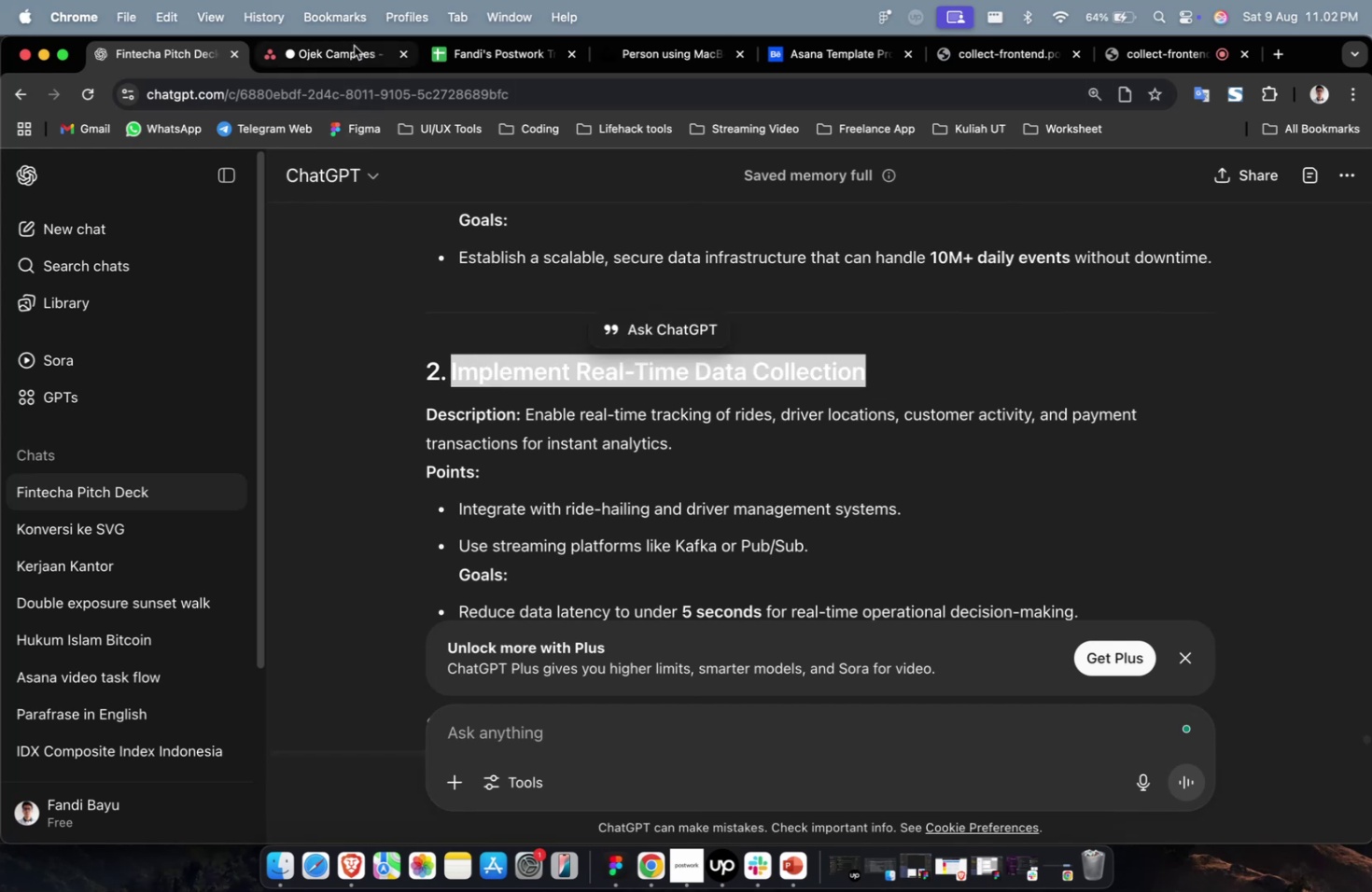 
left_click([354, 46])
 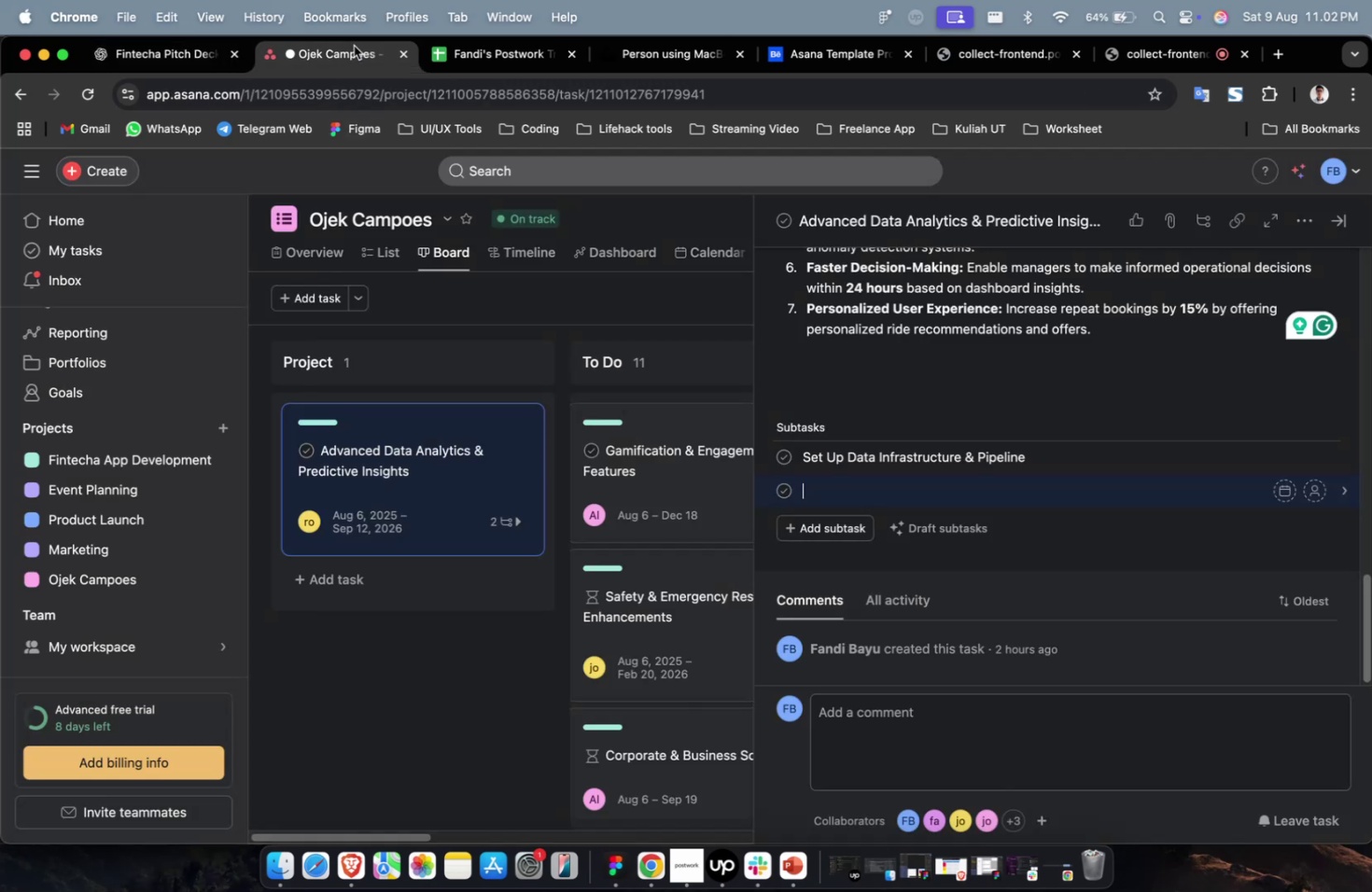 
key(Meta+V)
 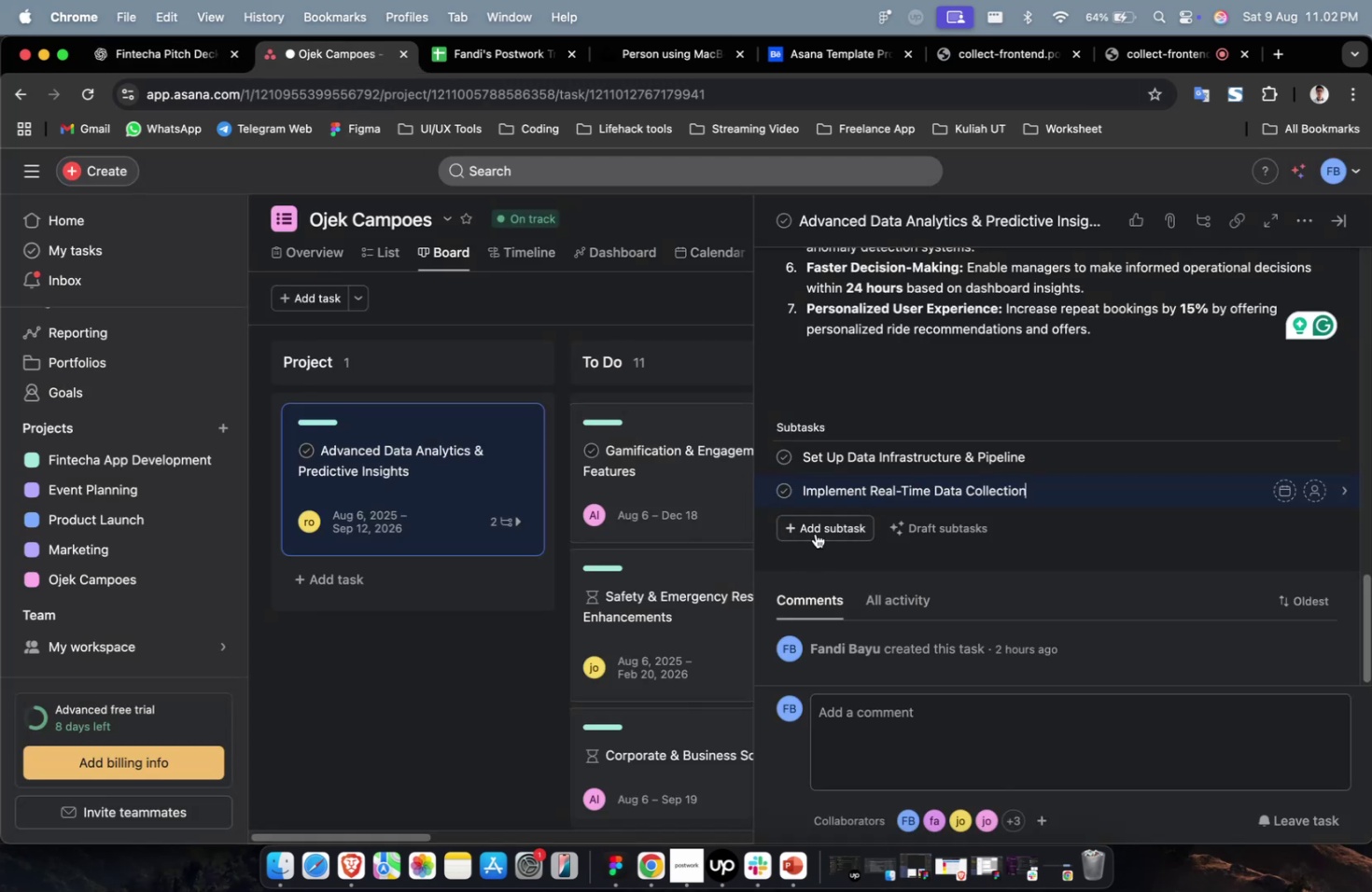 
left_click([815, 530])
 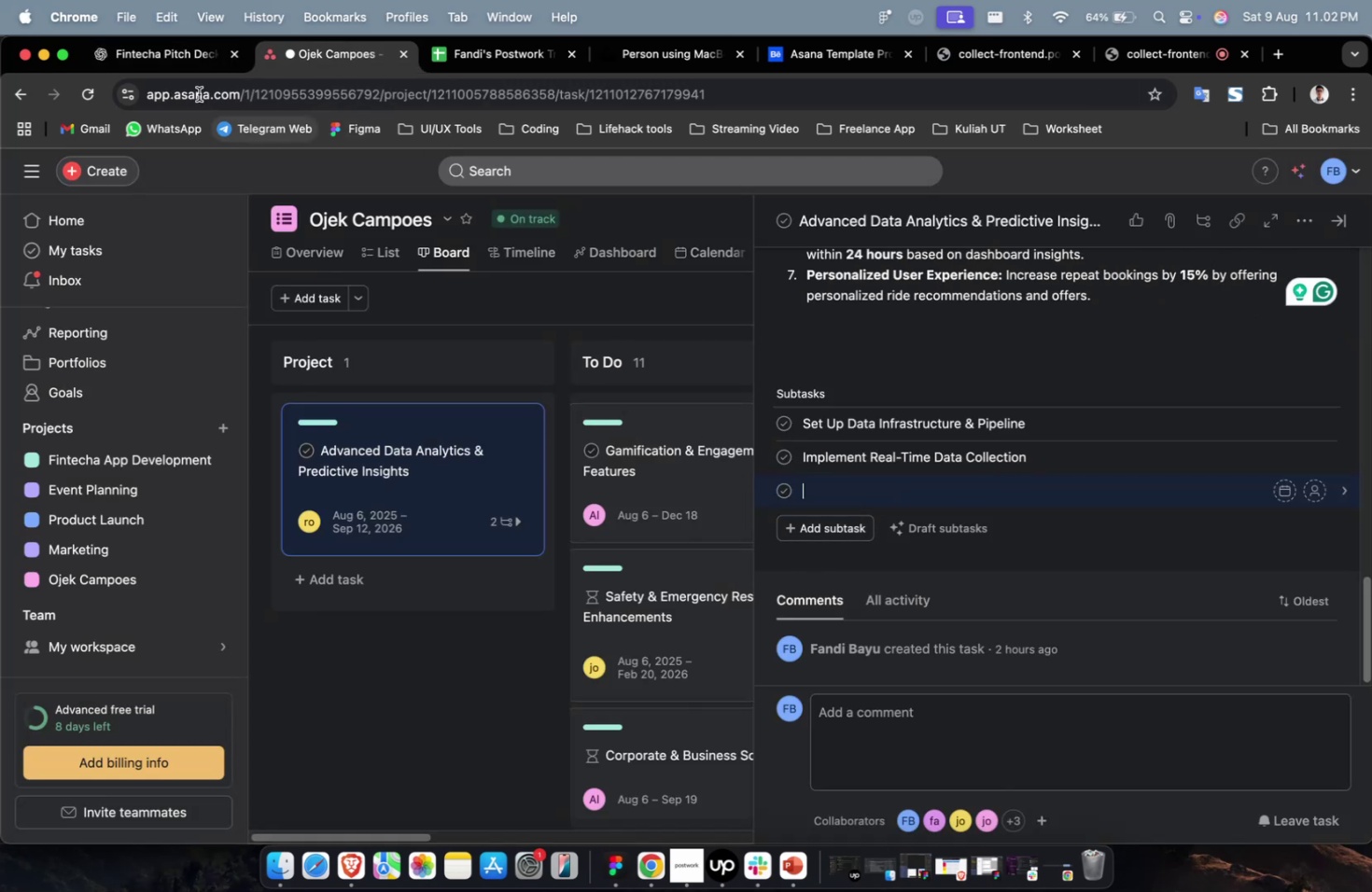 
left_click([168, 63])
 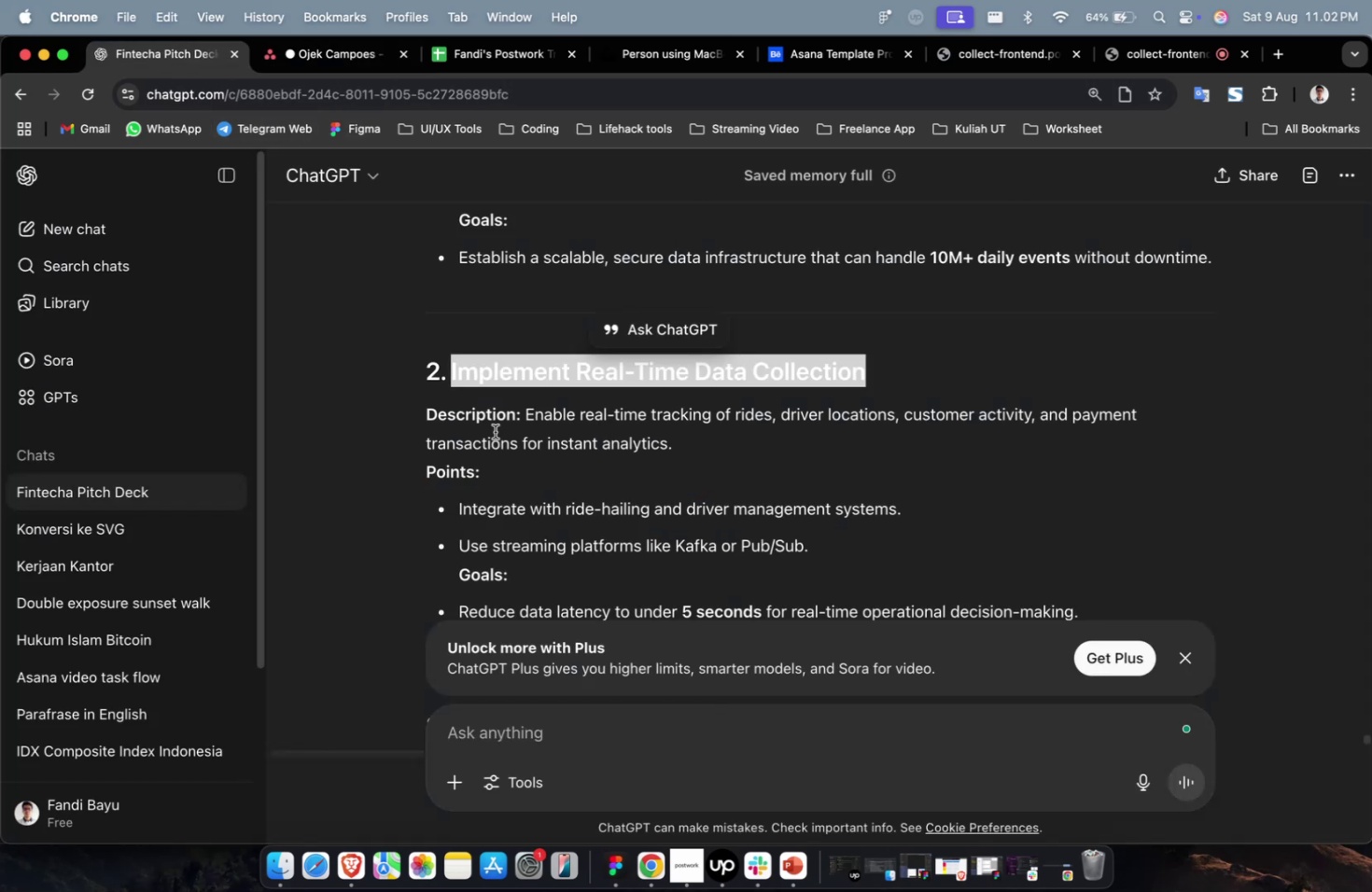 
scroll: coordinate [591, 498], scroll_direction: down, amount: 4.0
 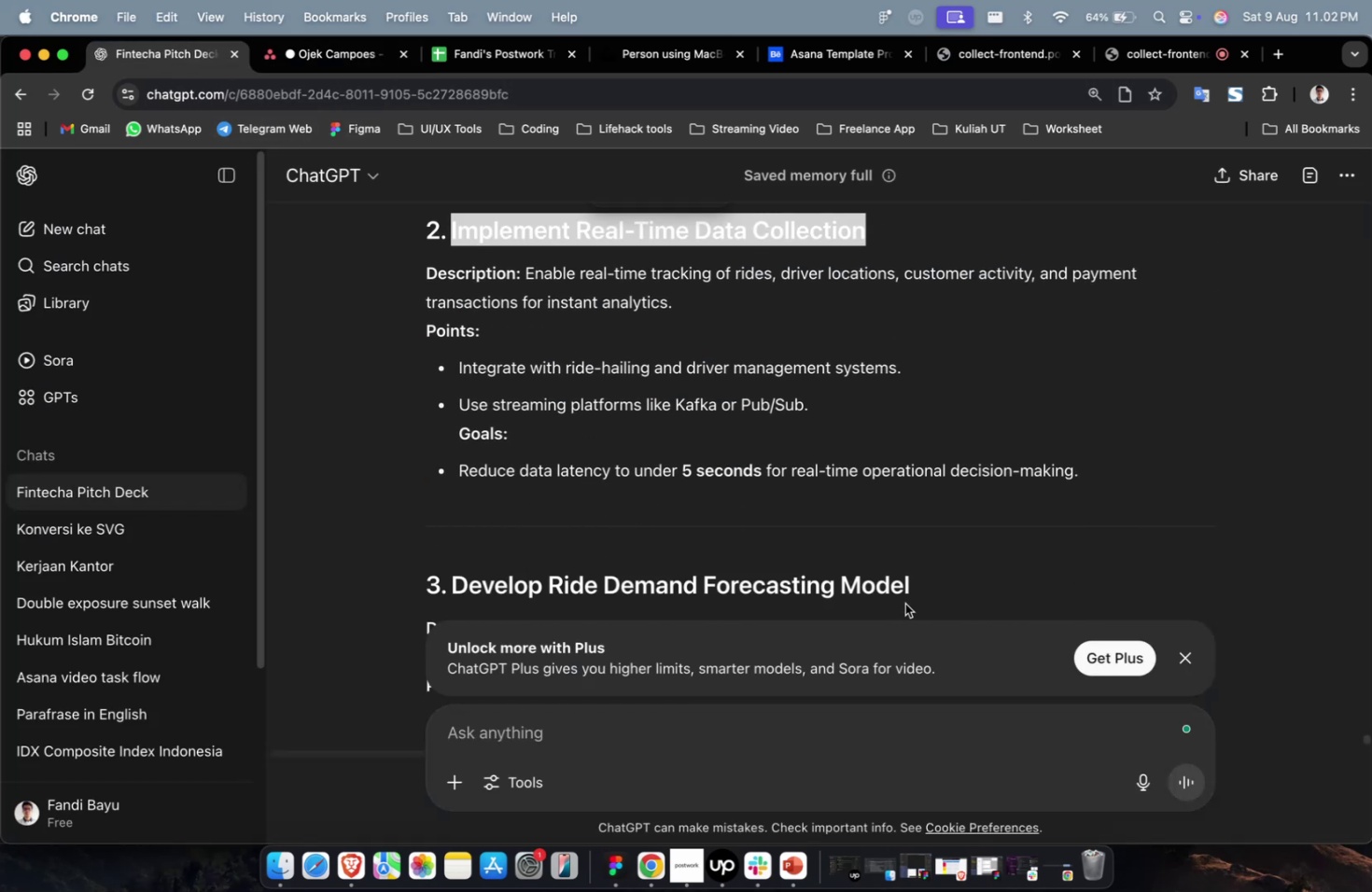 
left_click_drag(start_coordinate=[918, 584], to_coordinate=[454, 573])
 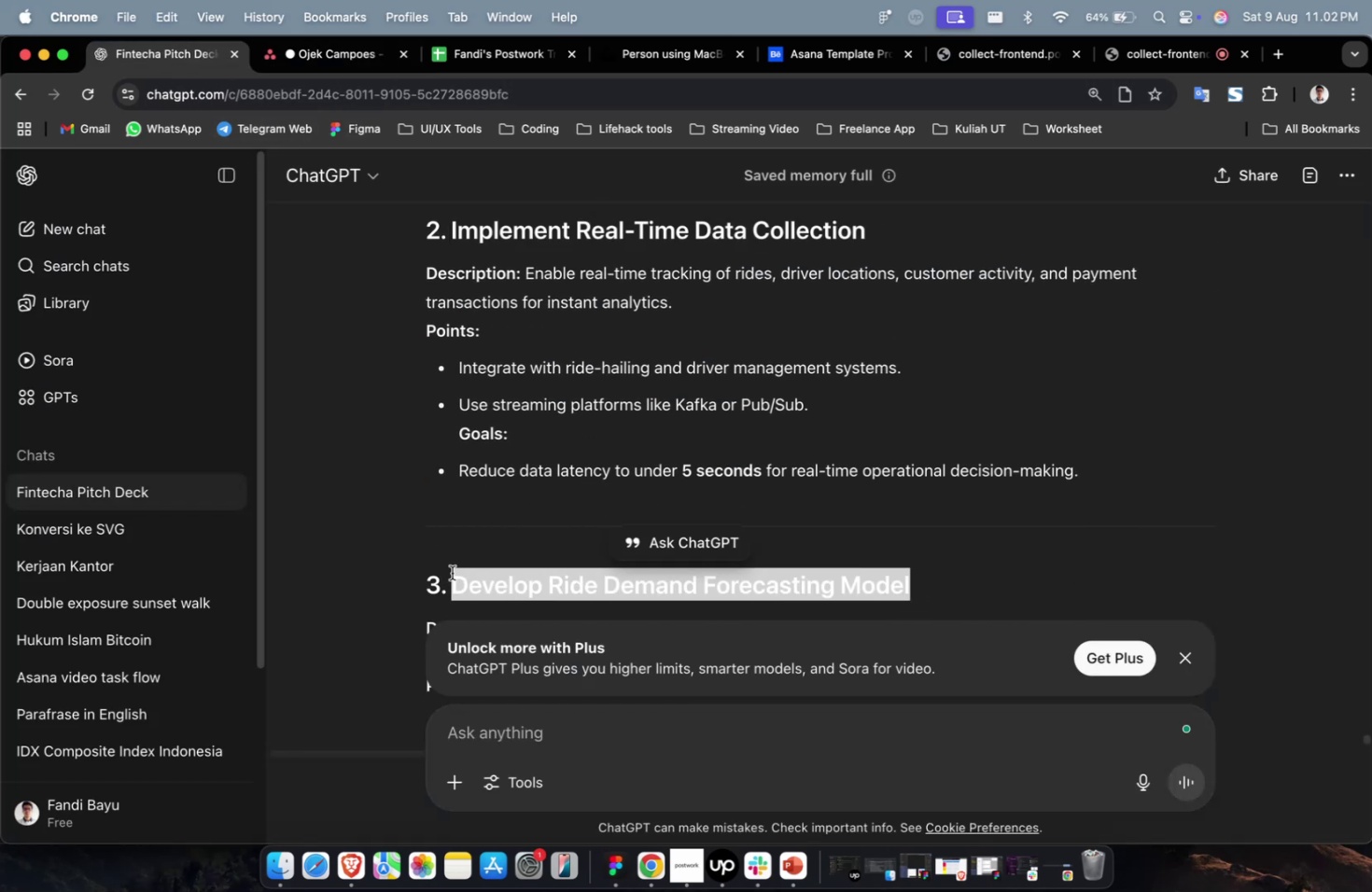 
key(Meta+C)
 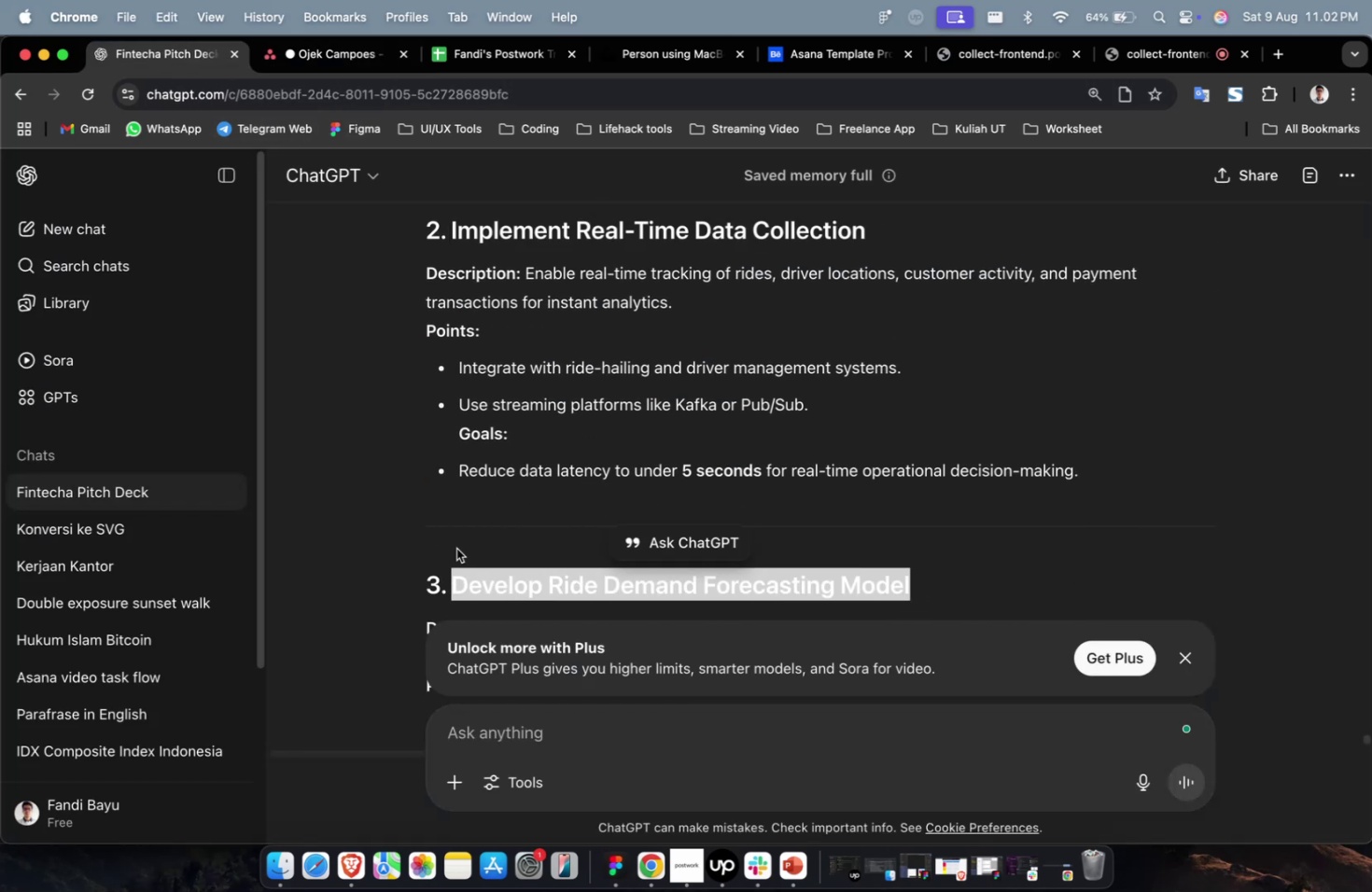 
key(Meta+C)
 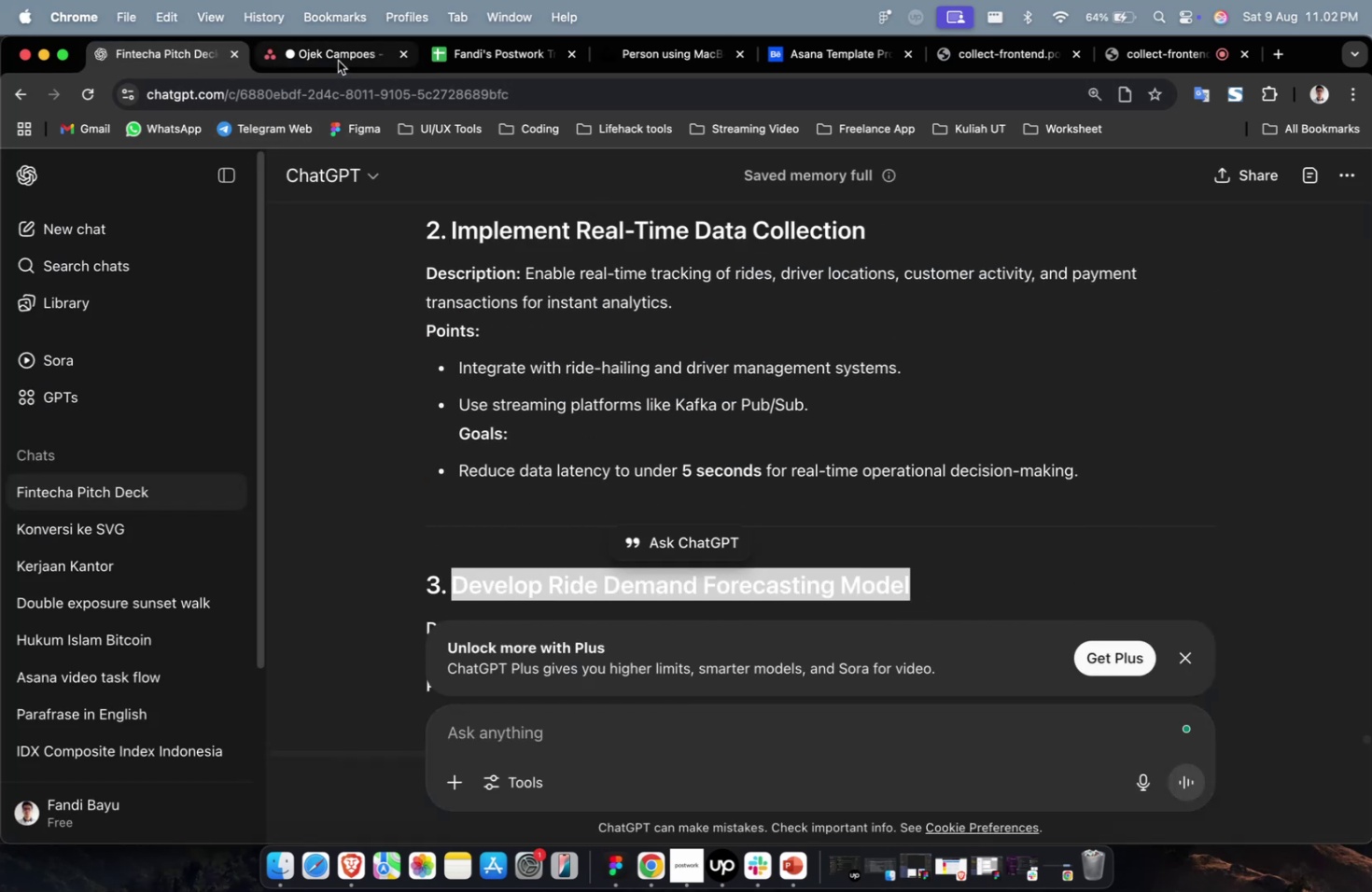 
left_click([337, 59])
 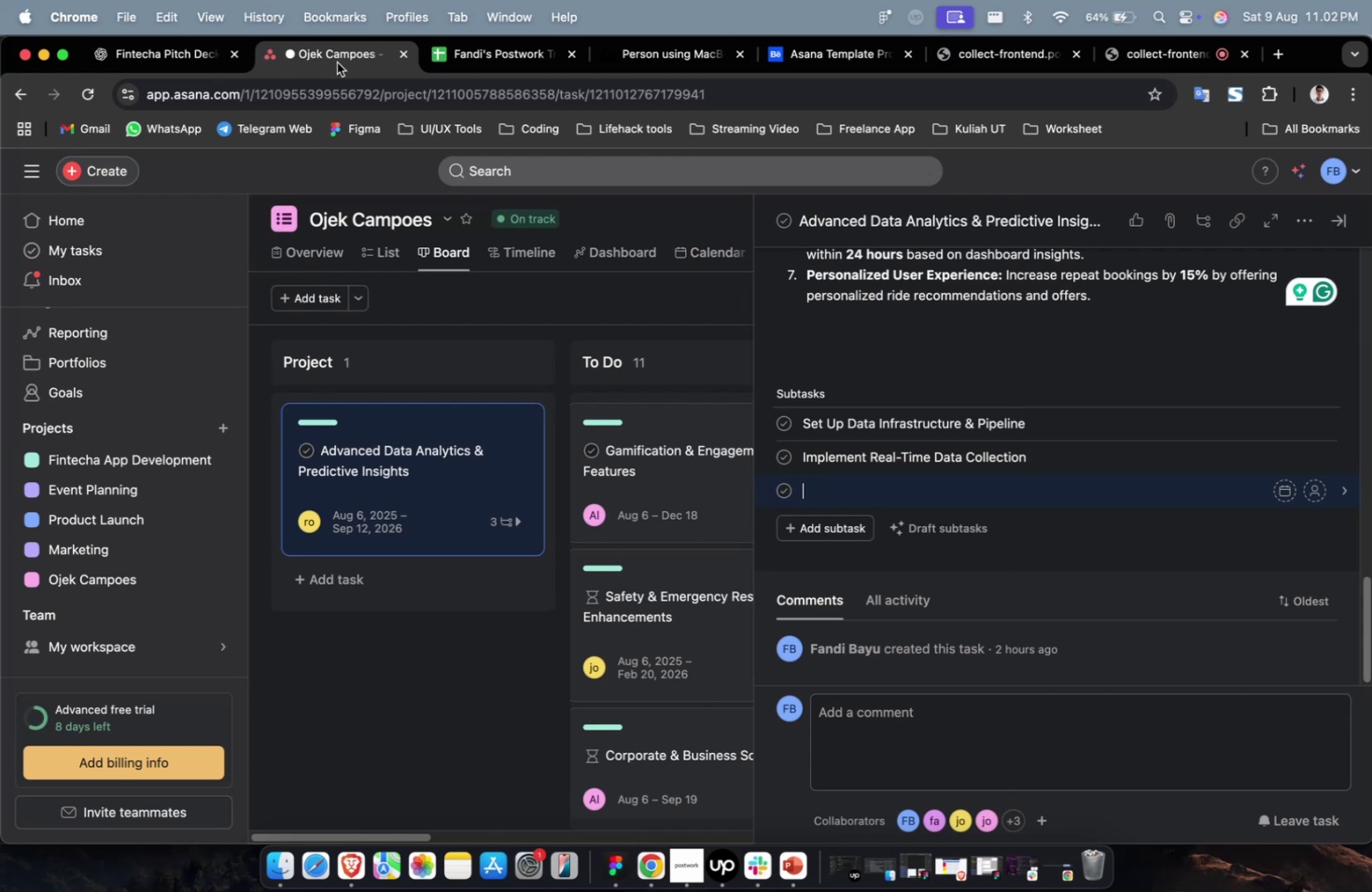 
key(Meta+CommandLeft)
 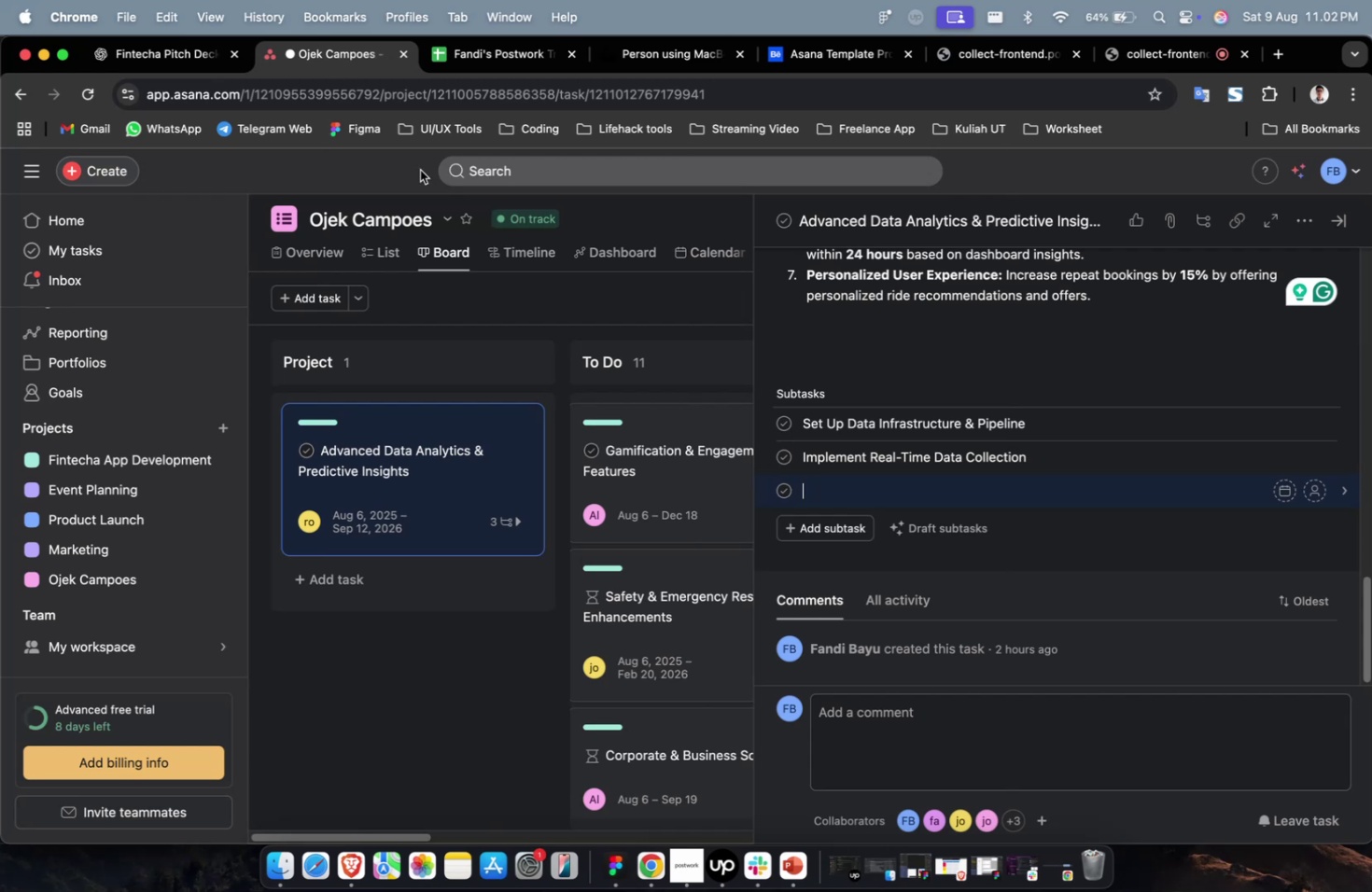 
key(Meta+V)
 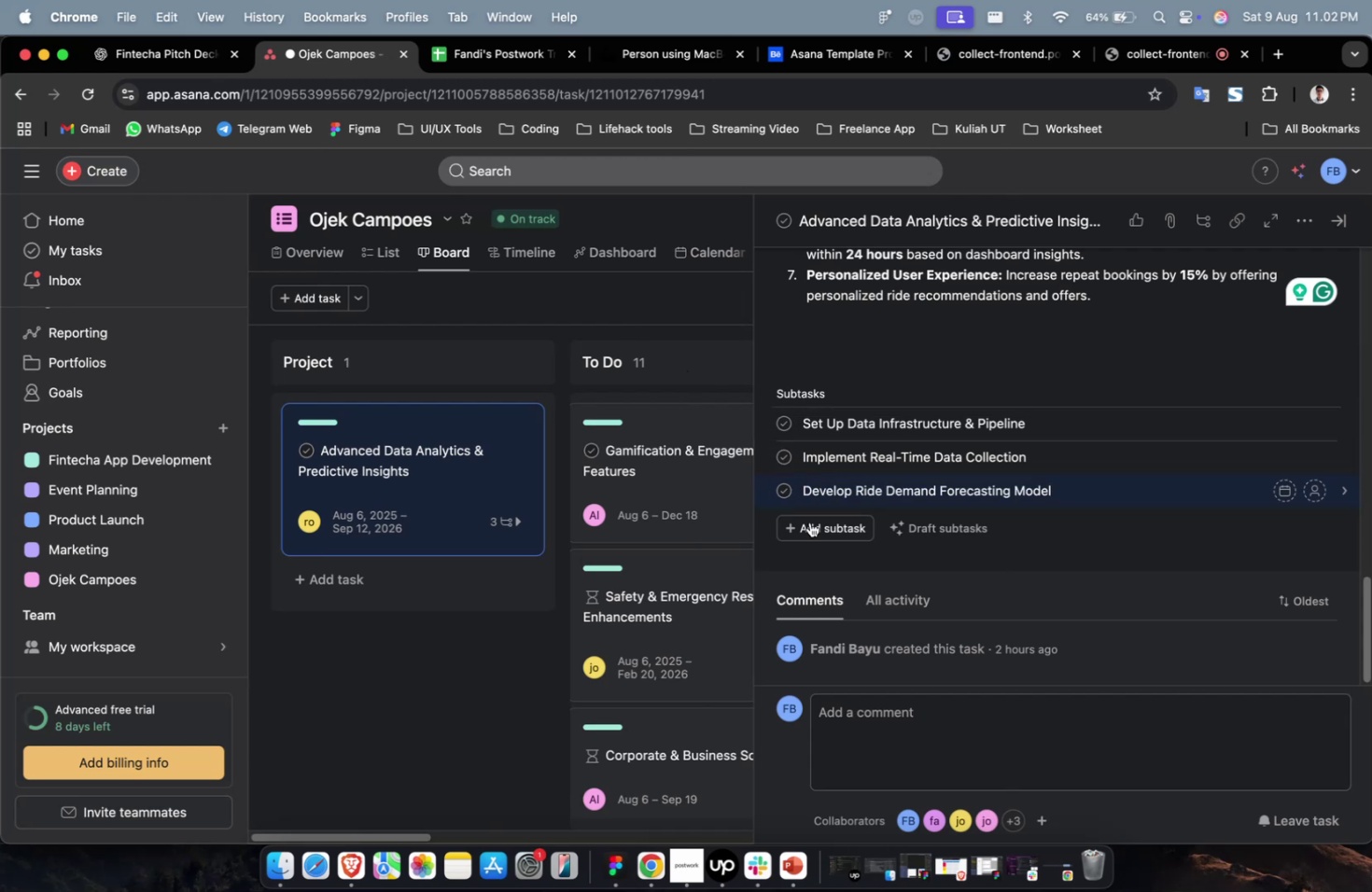 
left_click([810, 526])
 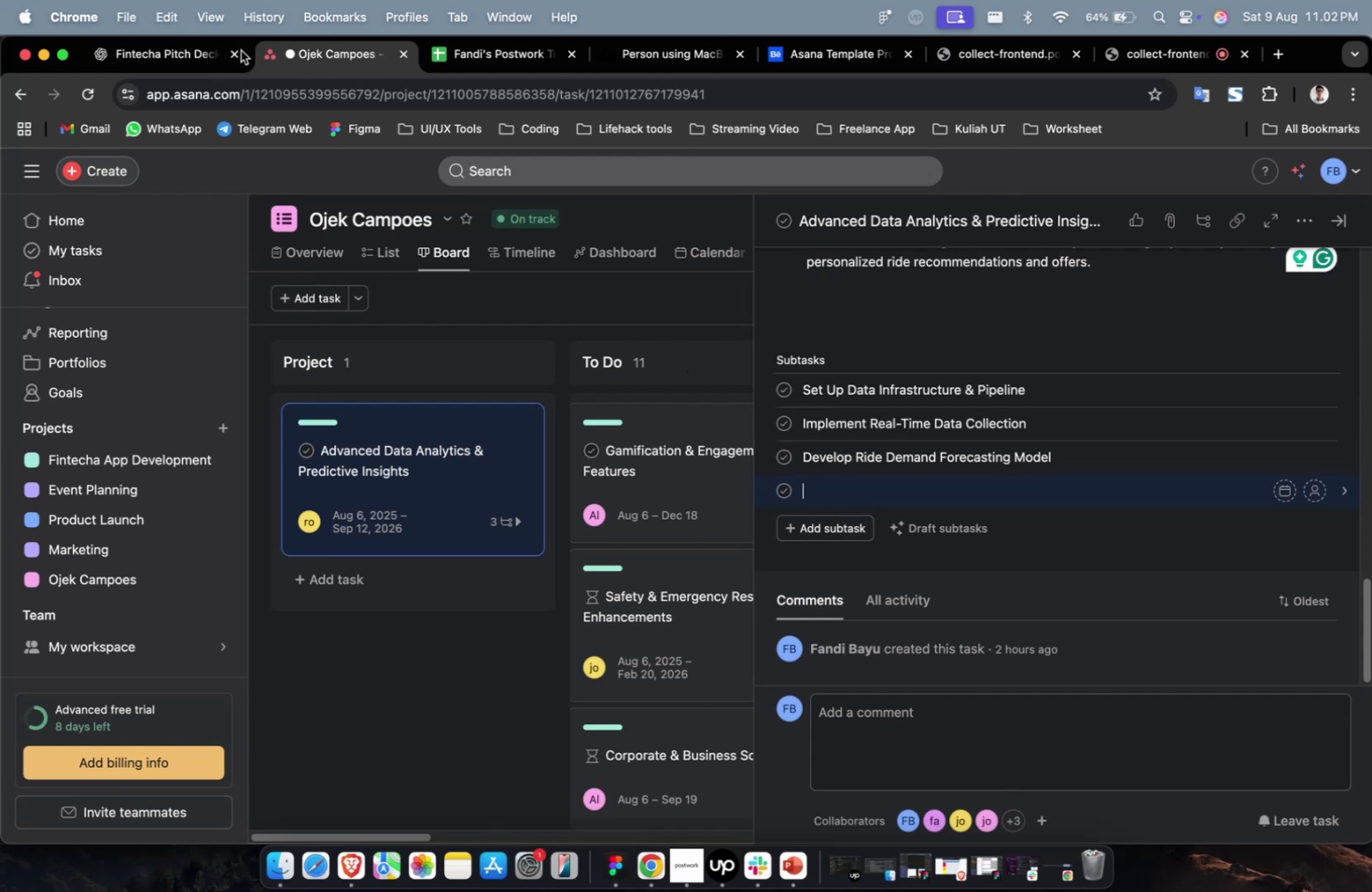 
double_click([183, 58])
 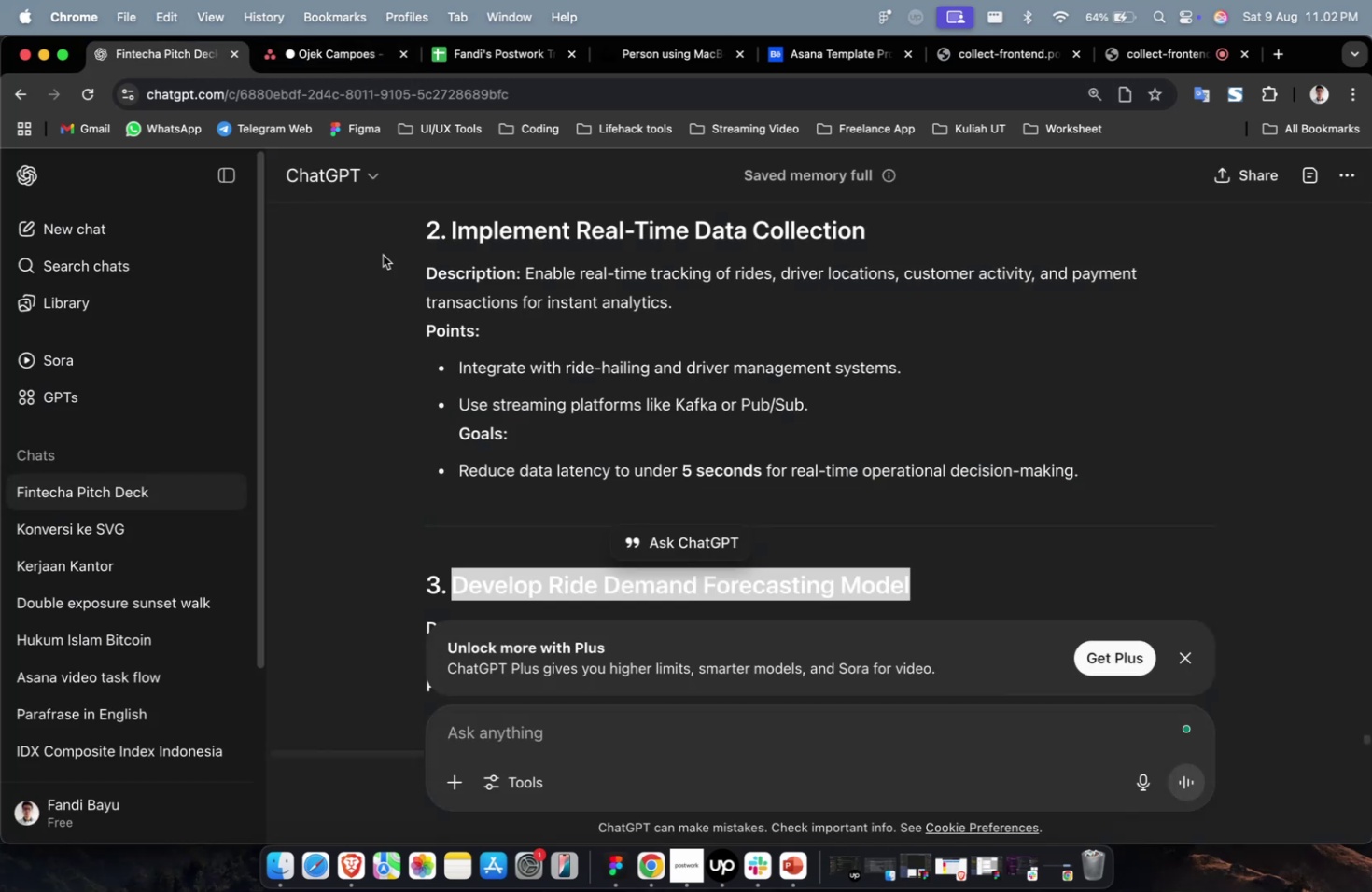 
scroll: coordinate [501, 370], scroll_direction: down, amount: 12.0
 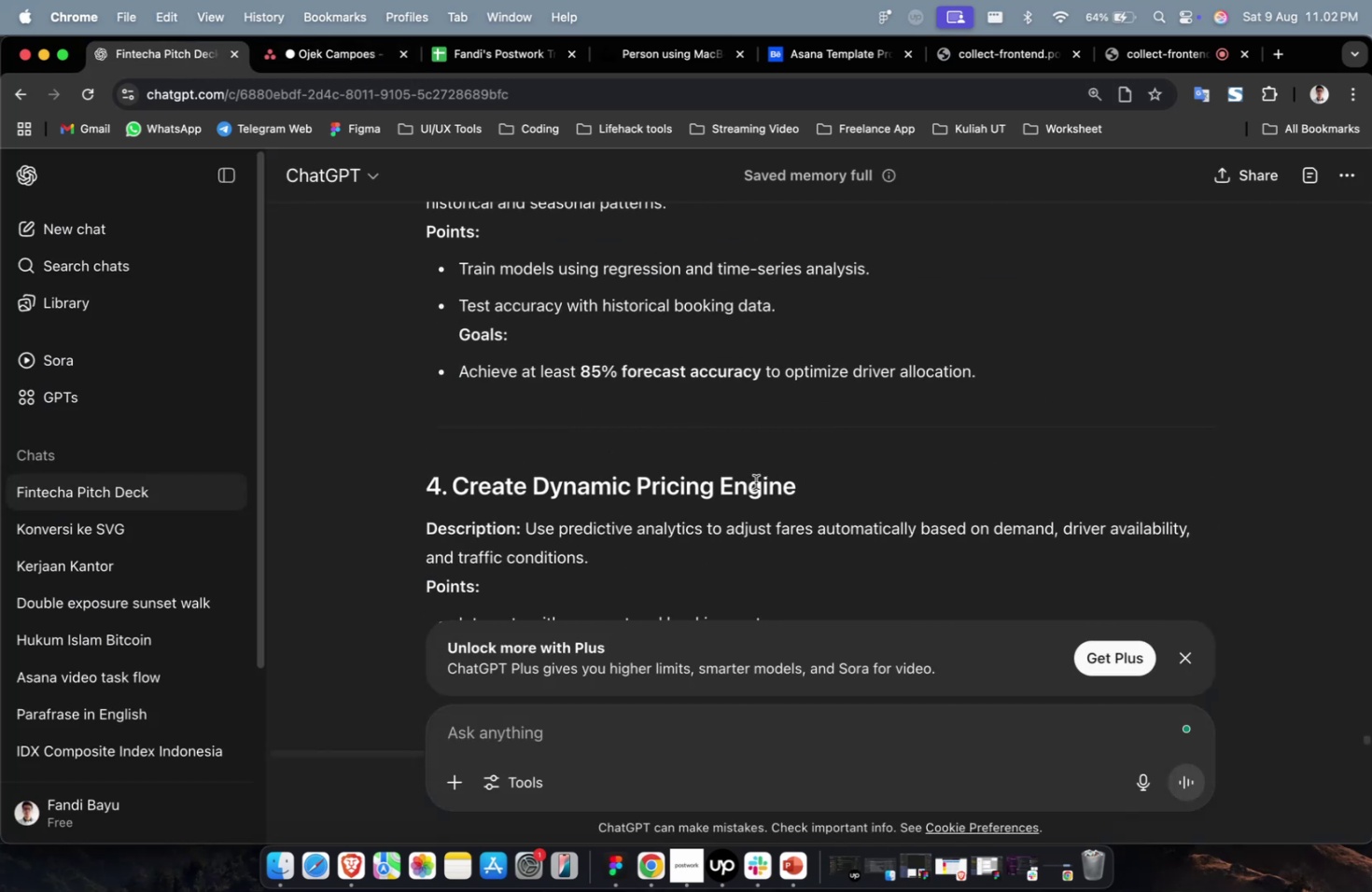 
left_click_drag(start_coordinate=[793, 491], to_coordinate=[506, 466])
 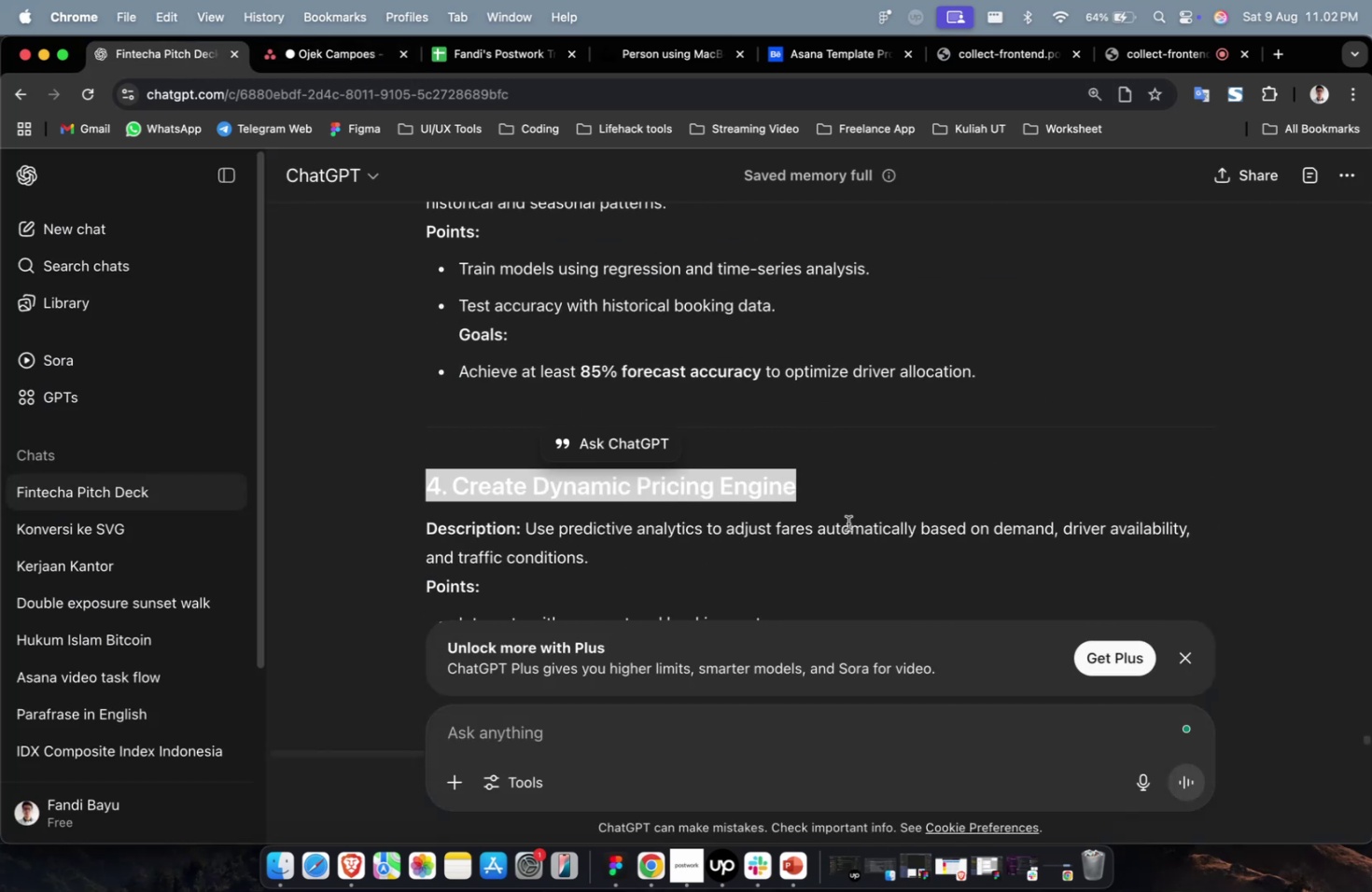 
left_click([847, 523])
 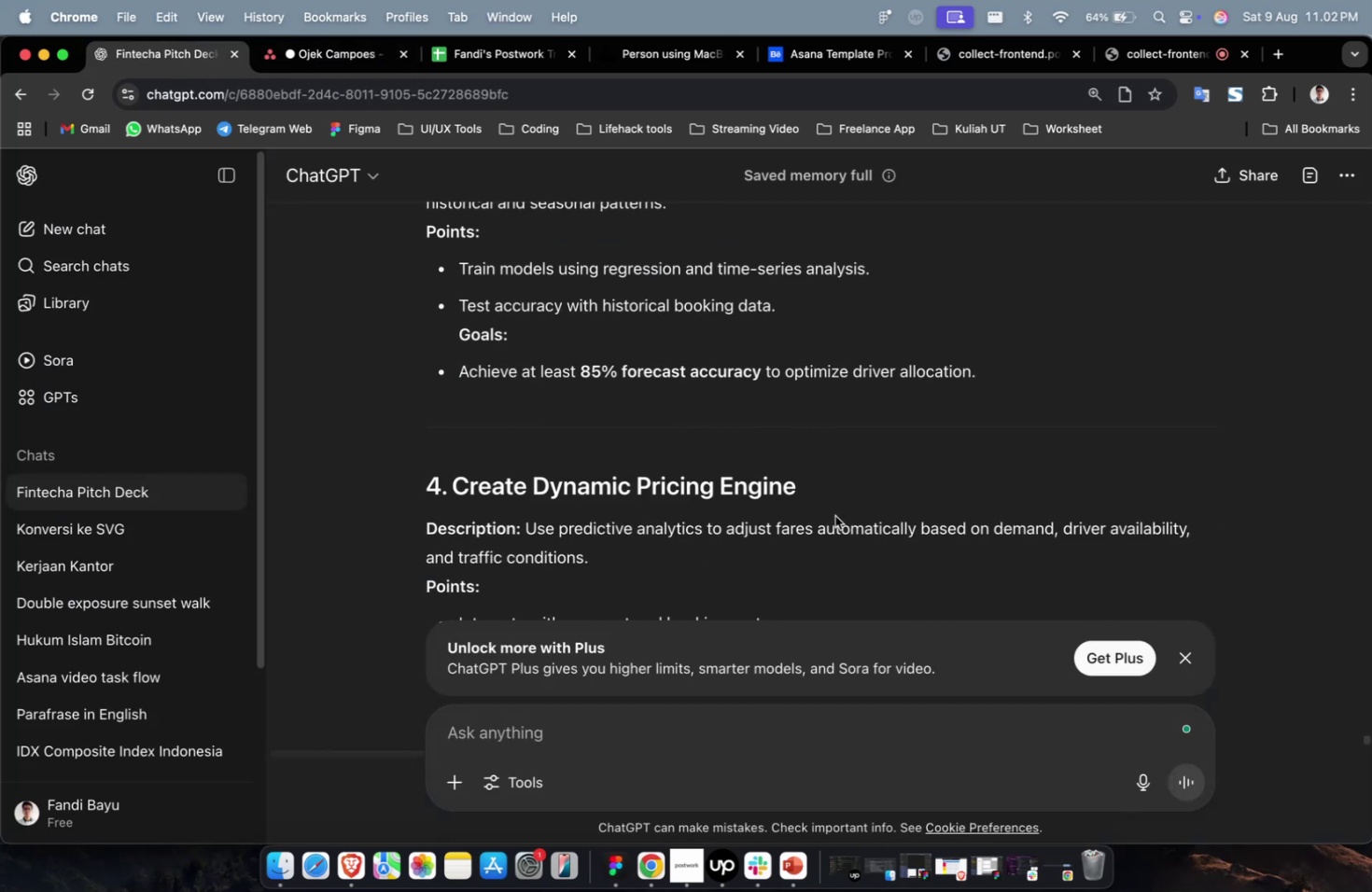 
left_click_drag(start_coordinate=[825, 505], to_coordinate=[453, 495])
 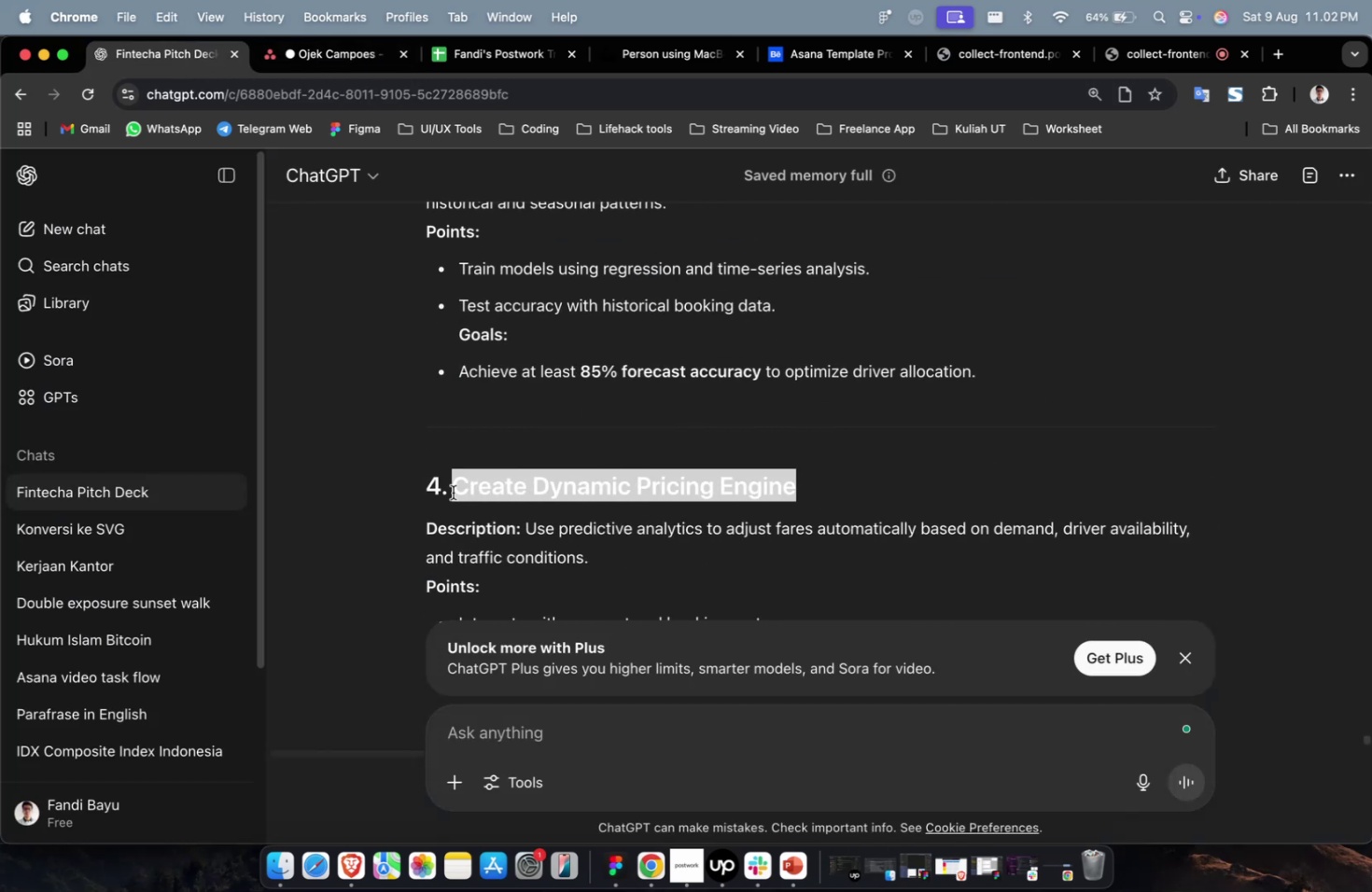 
key(Meta+C)
 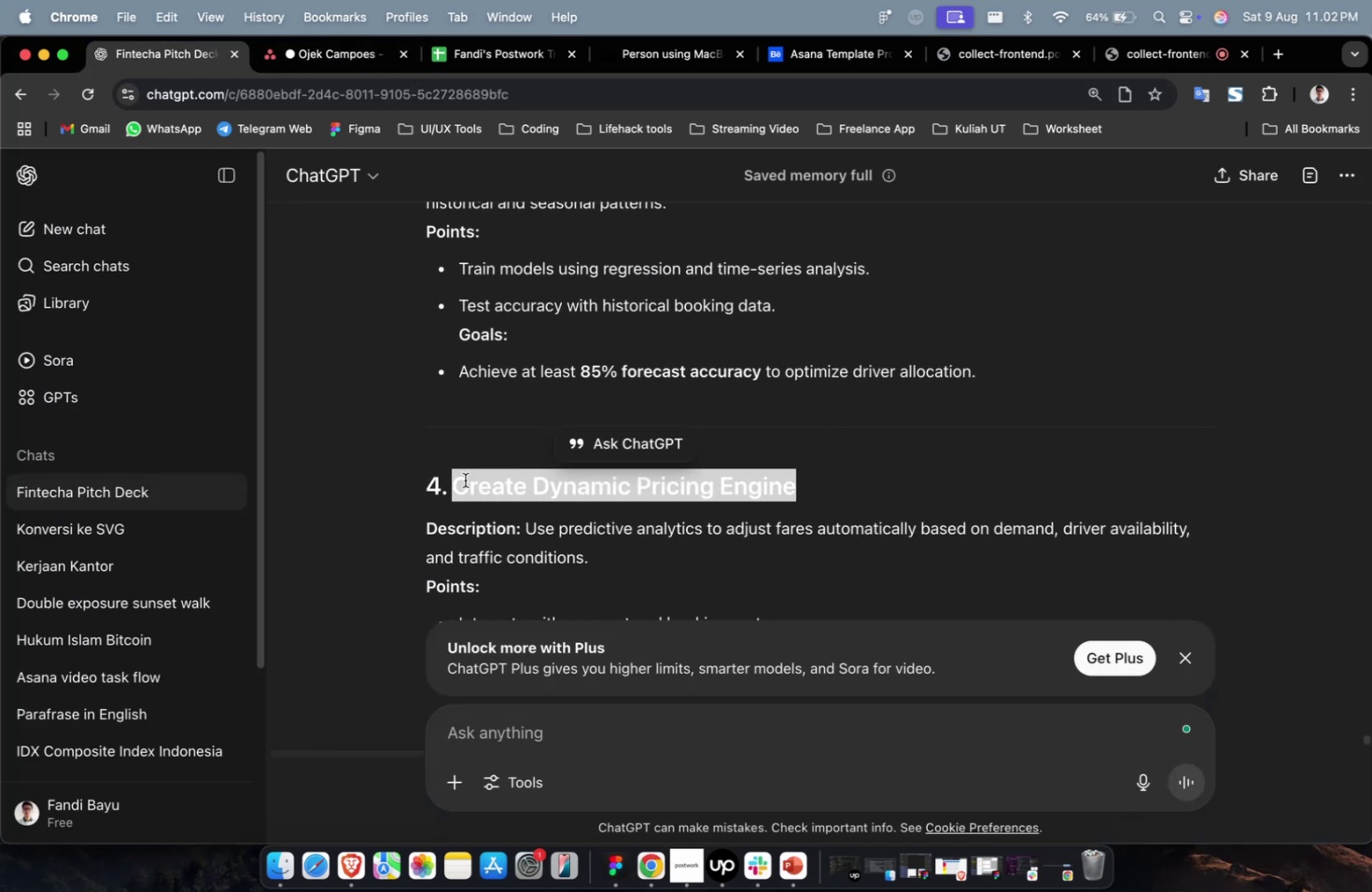 
key(Meta+C)
 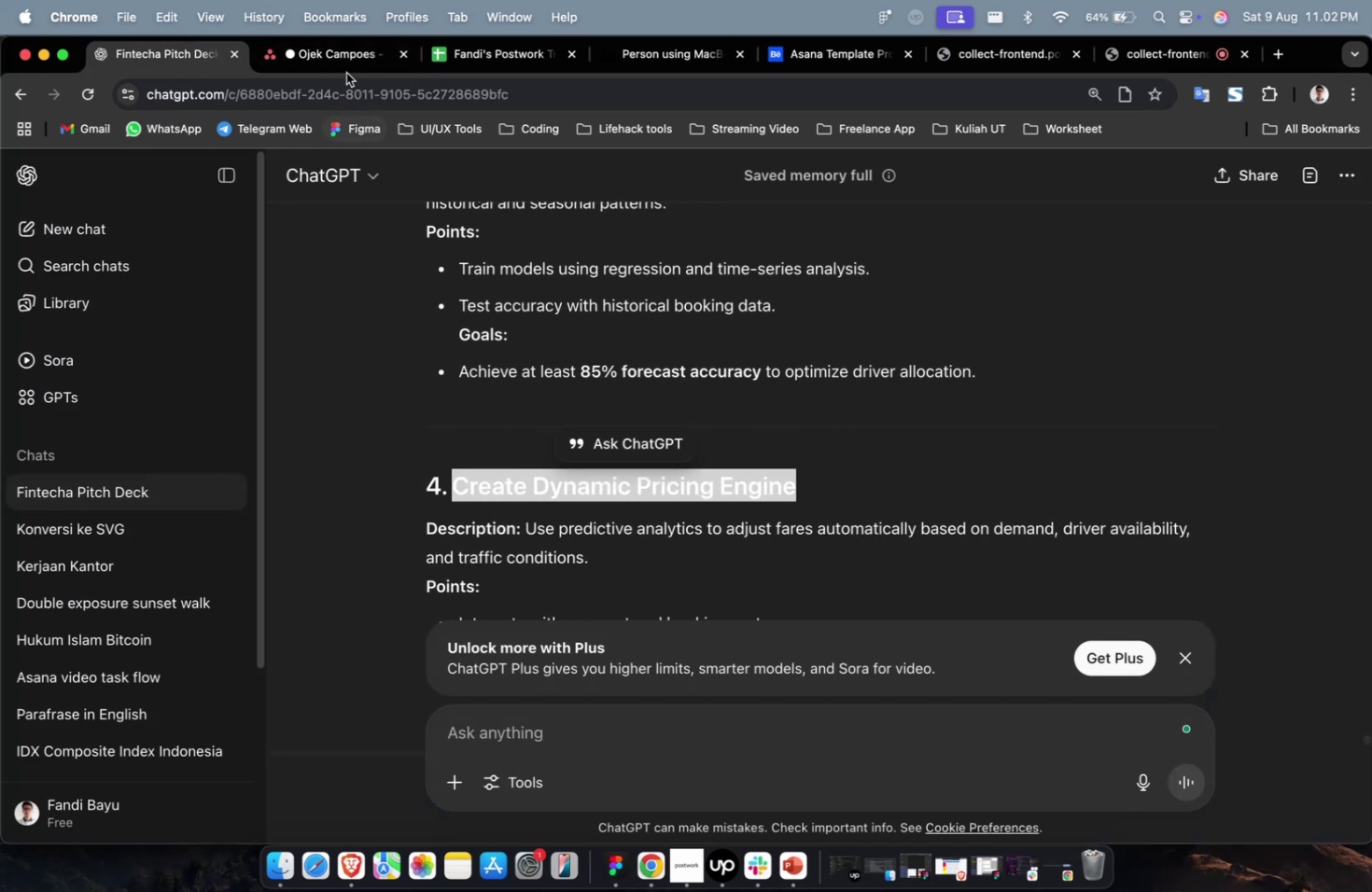 
left_click([346, 68])
 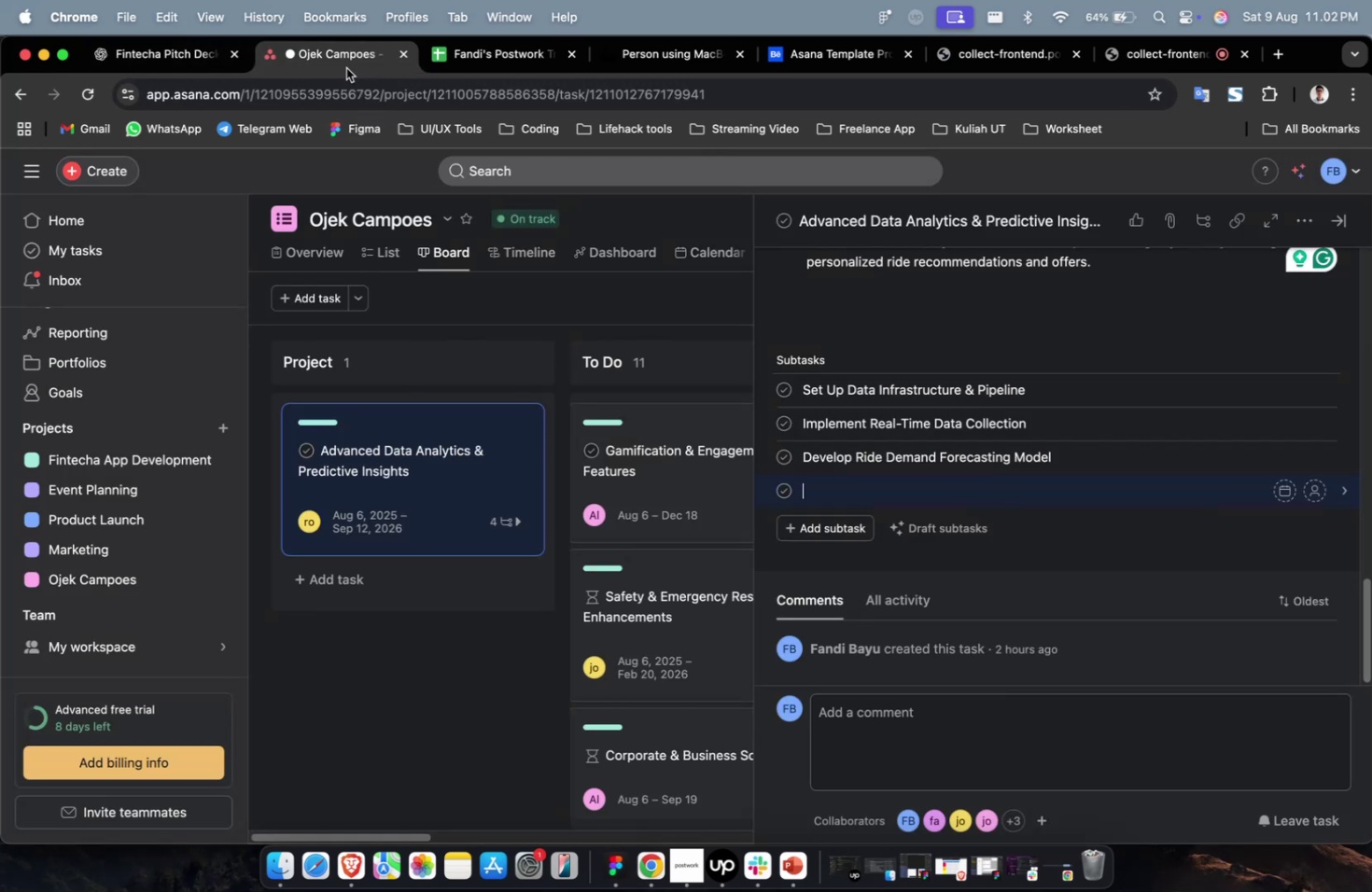 
key(Meta+V)
 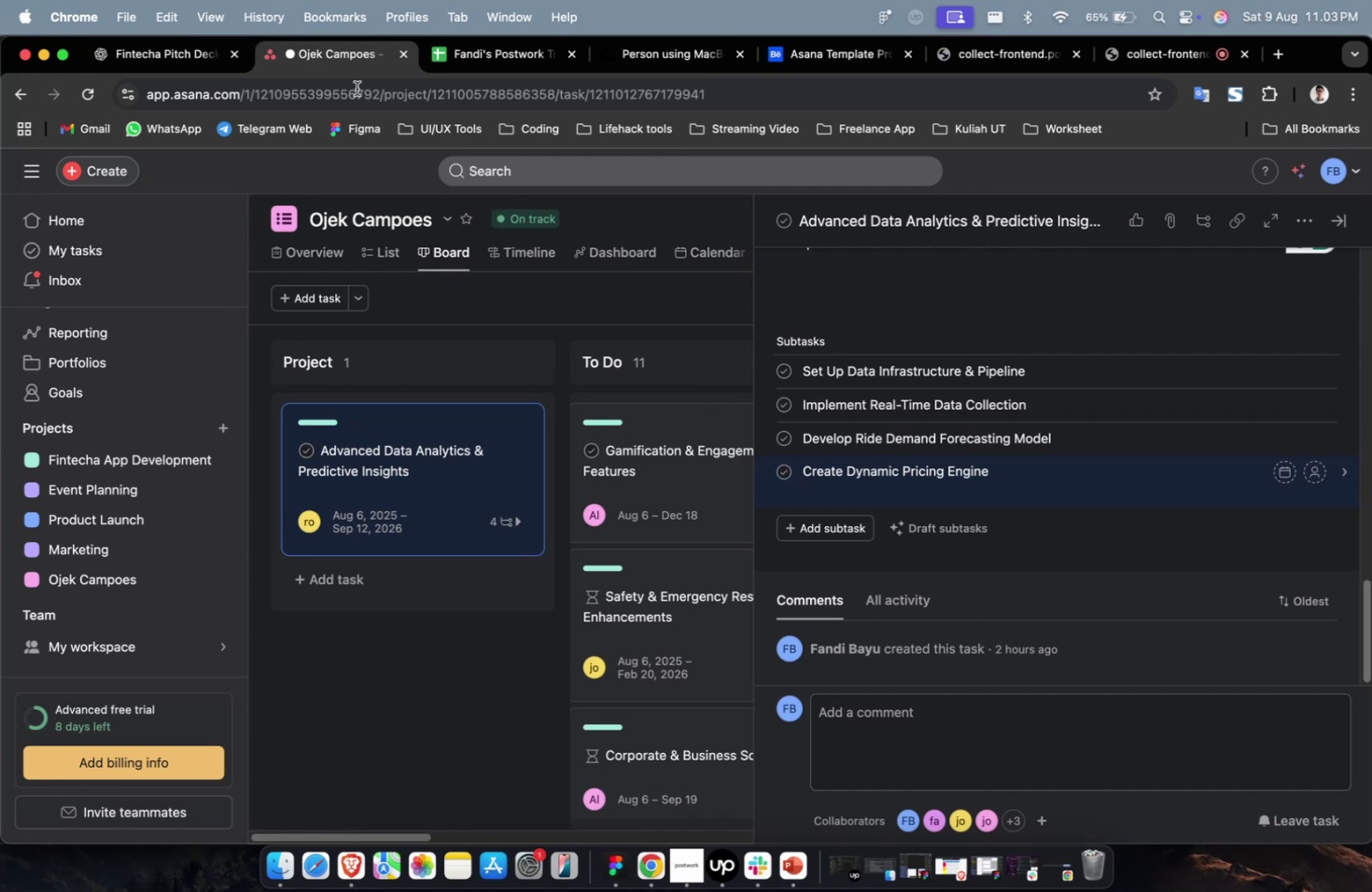 
wait(43.55)
 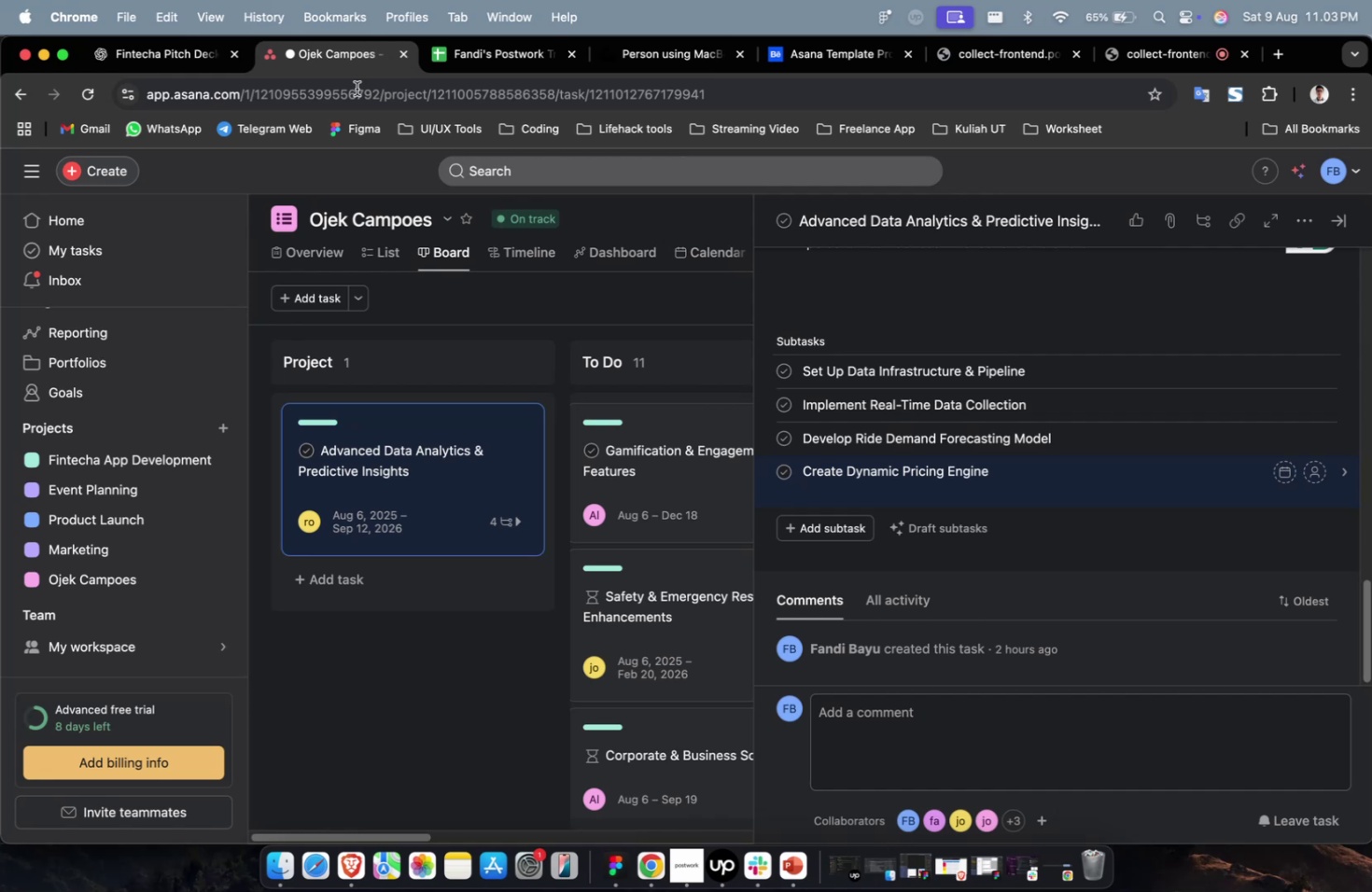 
mouse_move([378, 45])
 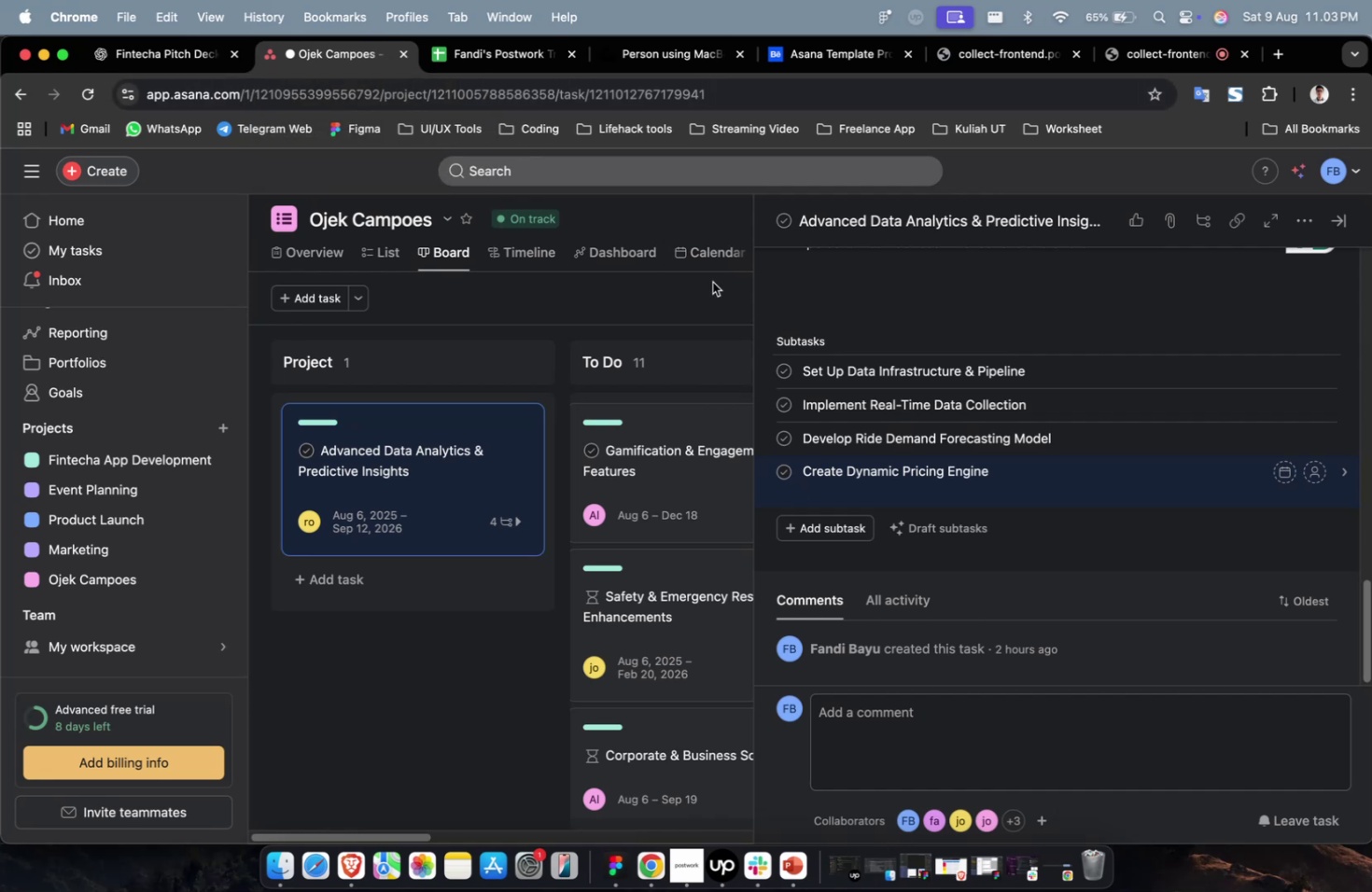 
key(Backspace)
 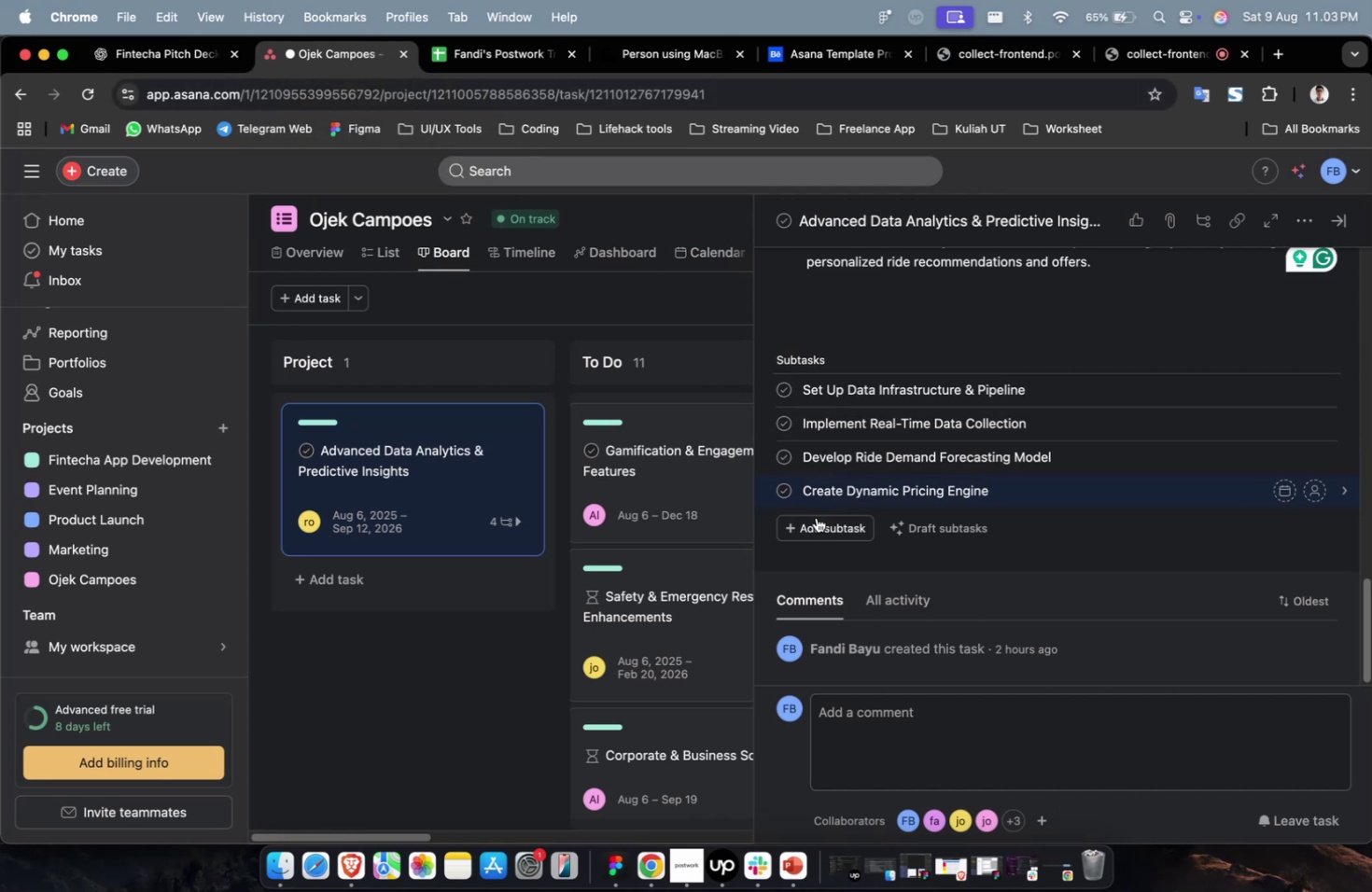 
left_click([818, 525])
 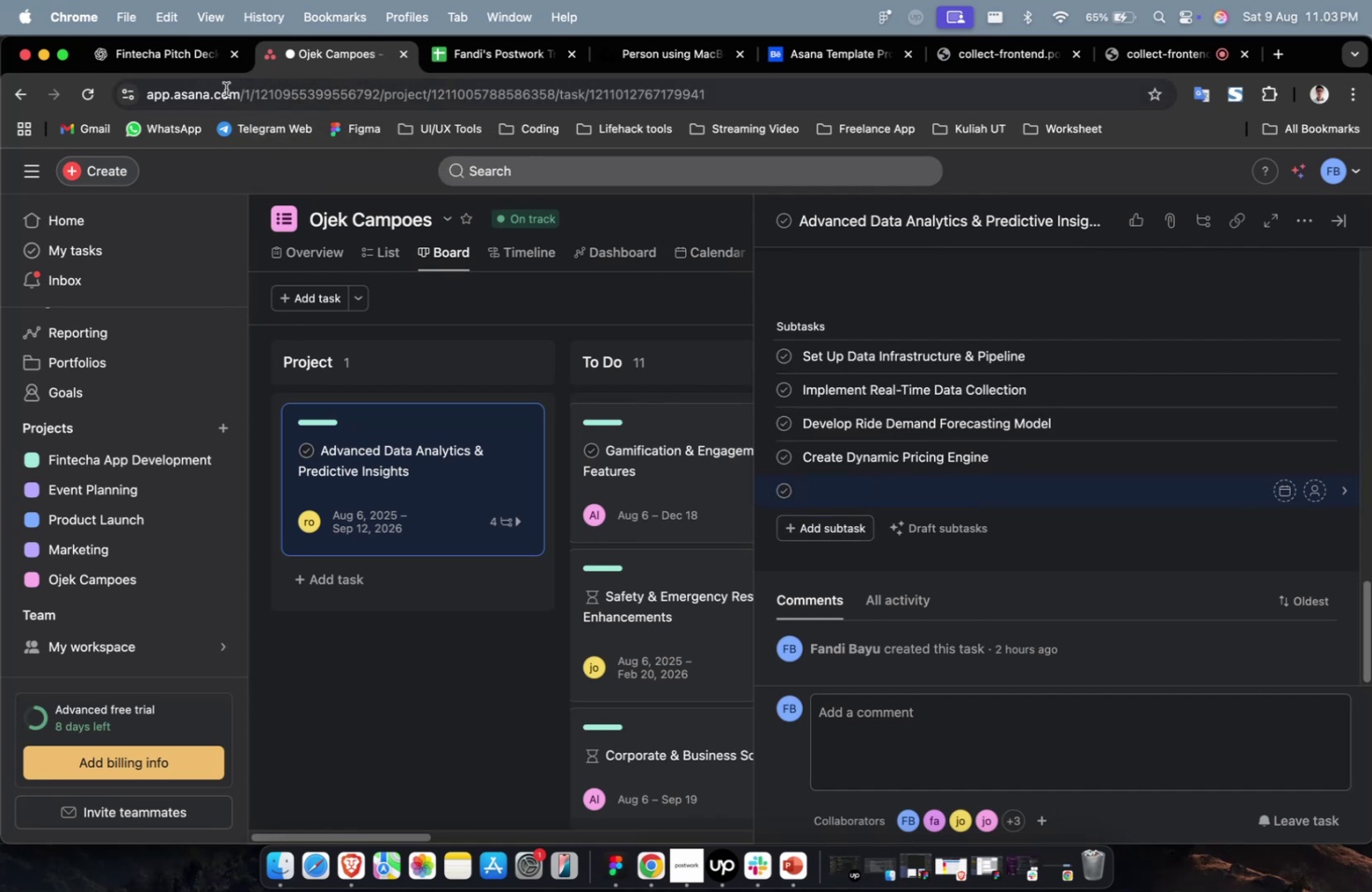 
left_click([172, 55])
 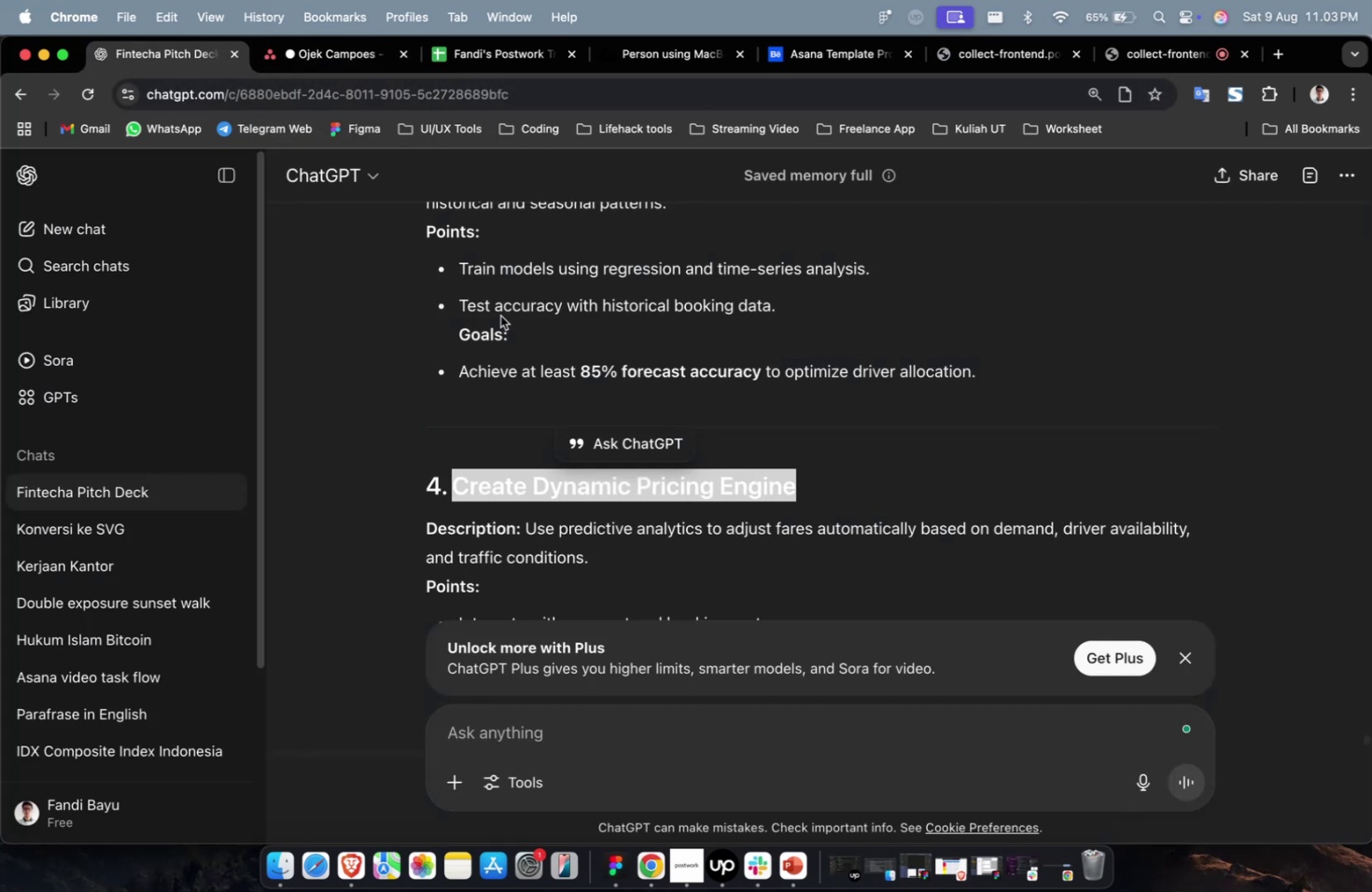 
scroll: coordinate [805, 460], scroll_direction: down, amount: 7.0
 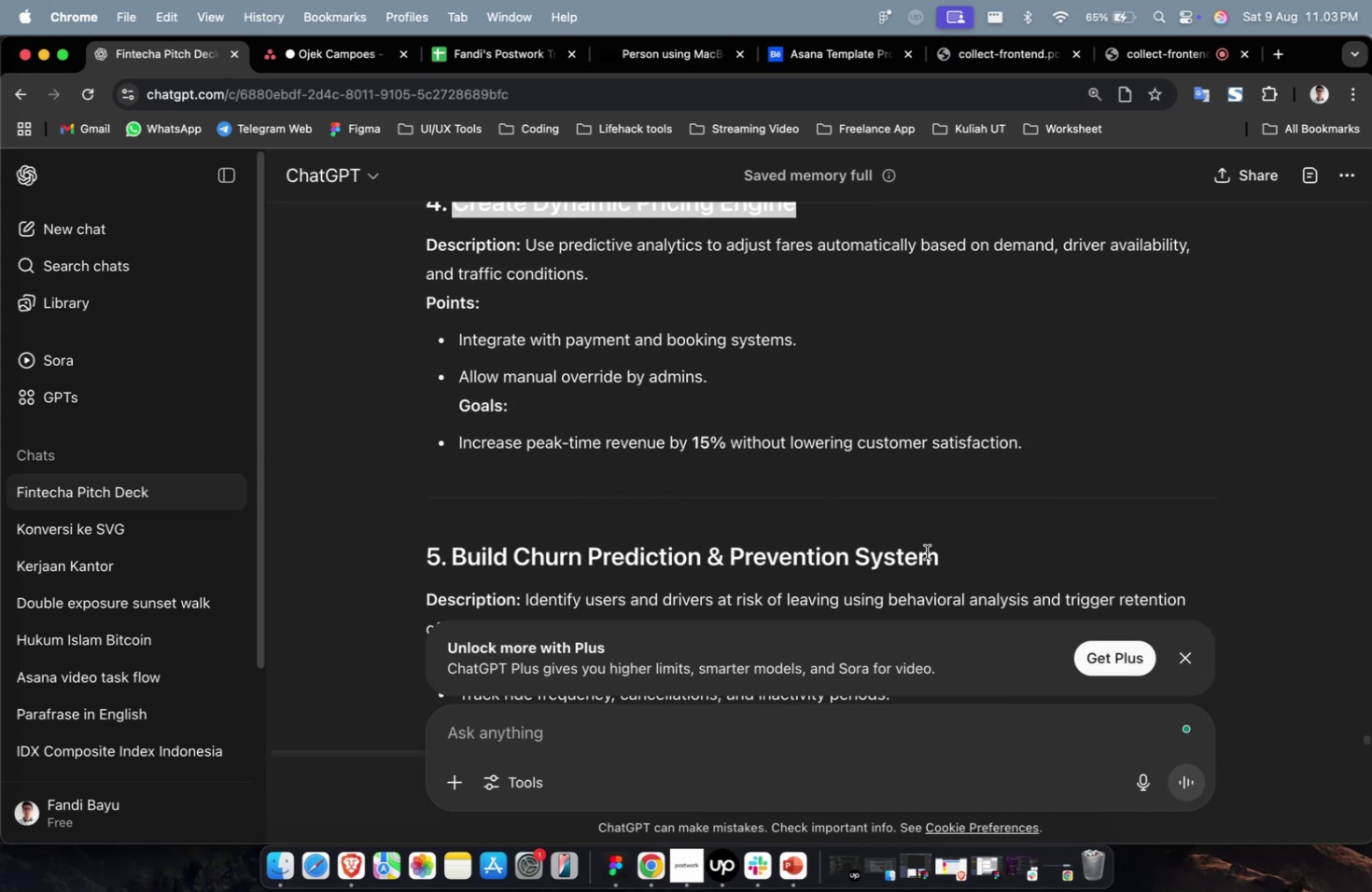 
left_click_drag(start_coordinate=[965, 562], to_coordinate=[456, 545])
 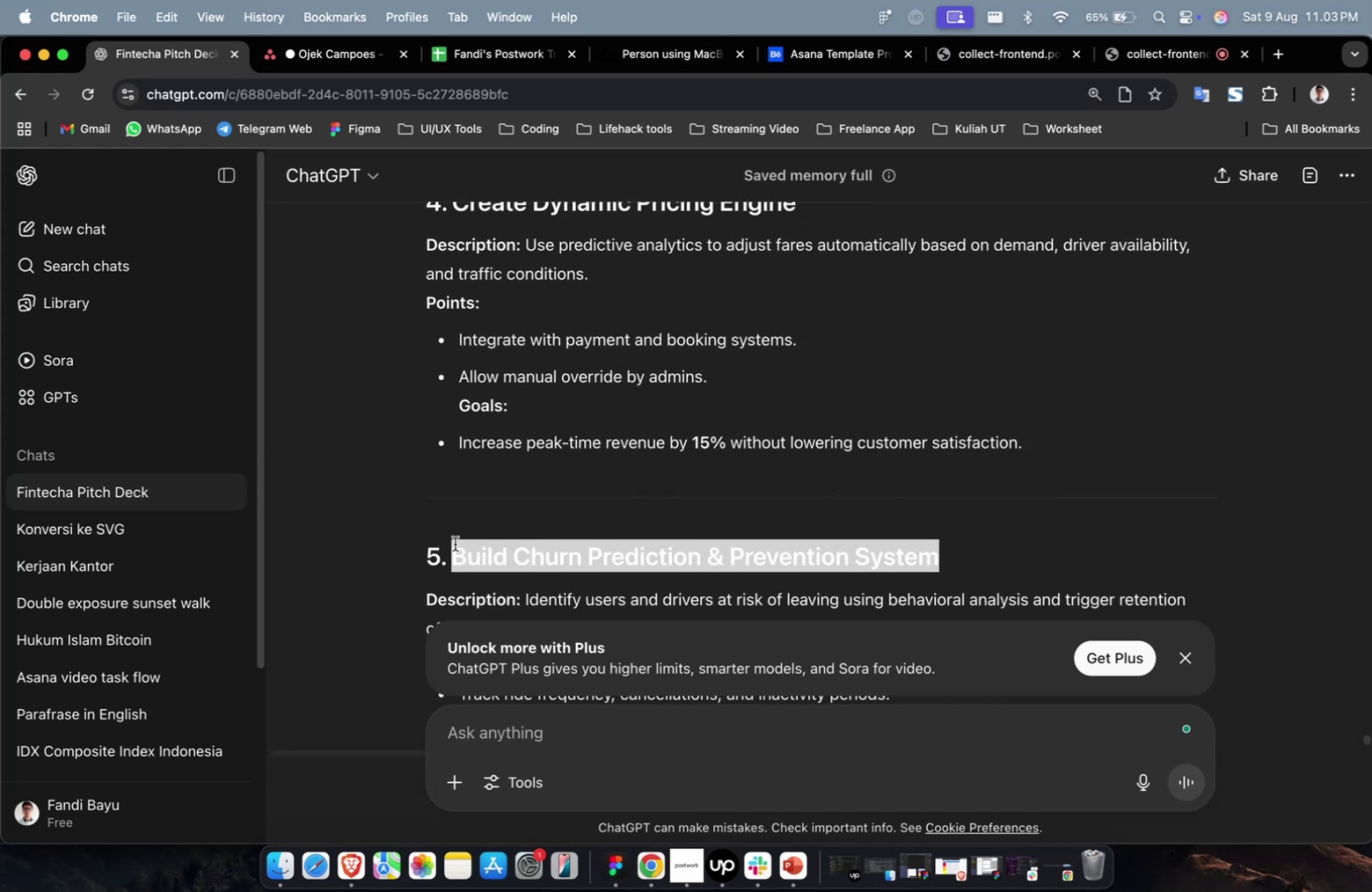 
key(Meta+C)
 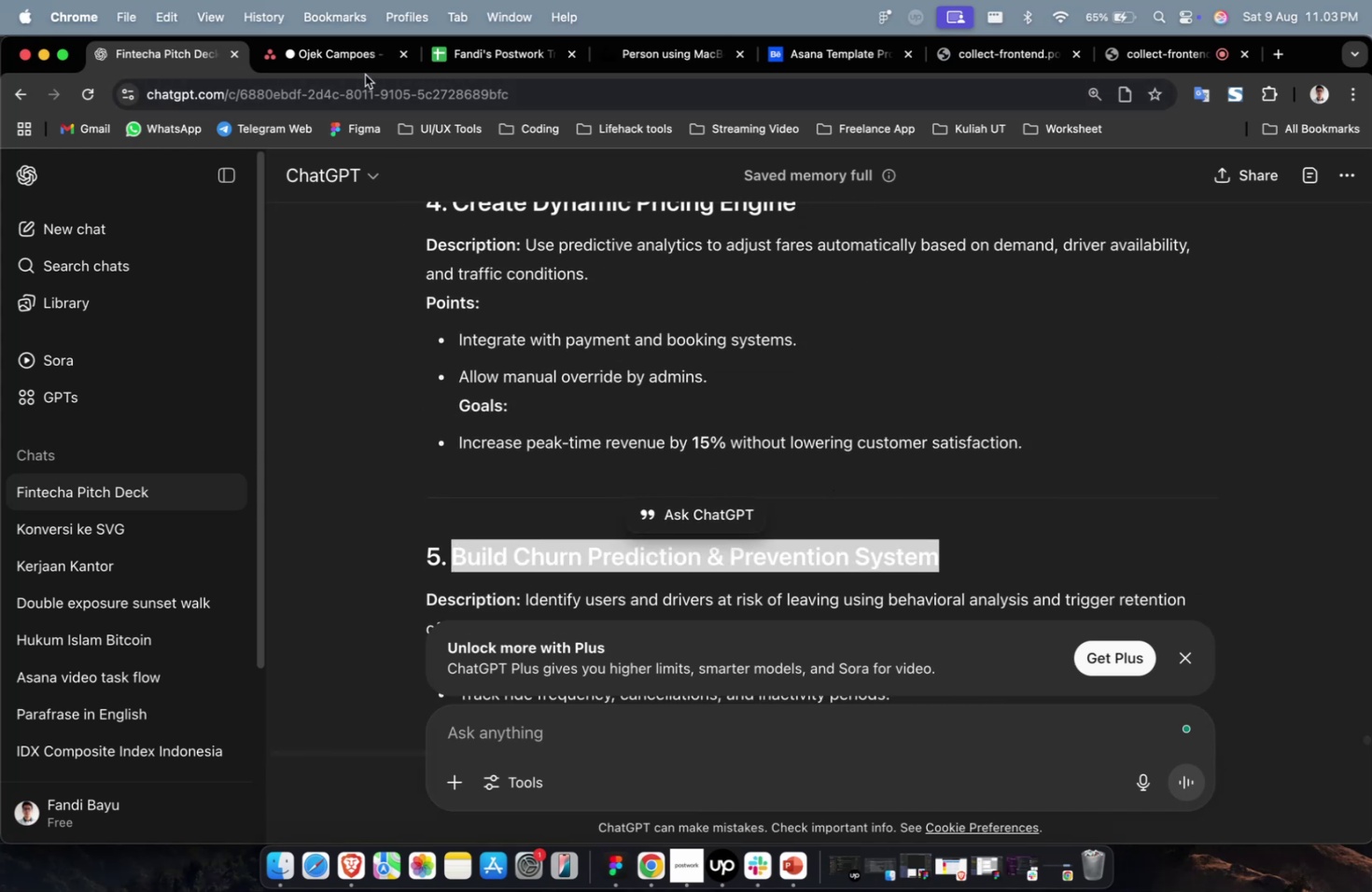 
double_click([361, 61])
 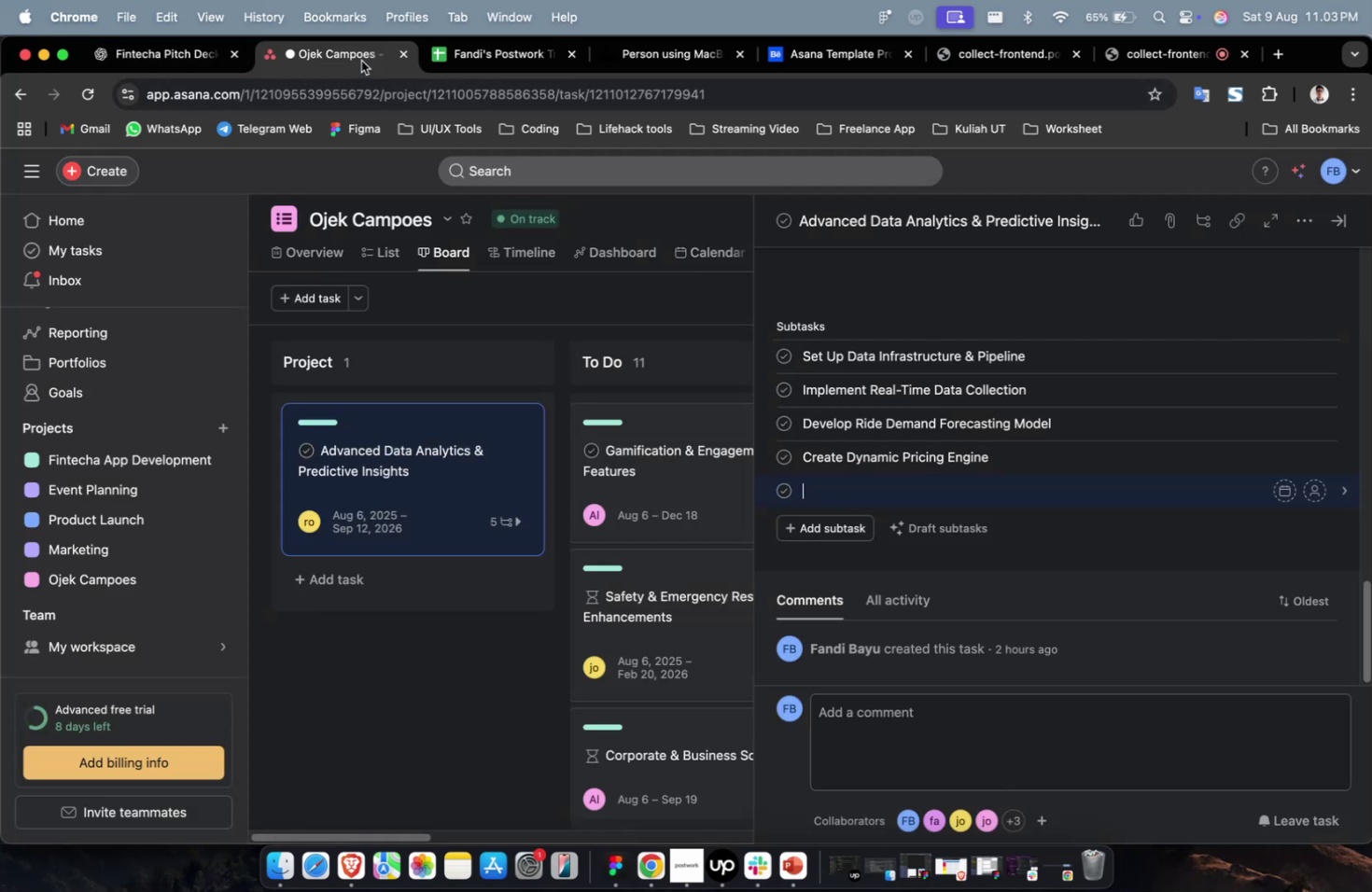 
key(Meta+V)
 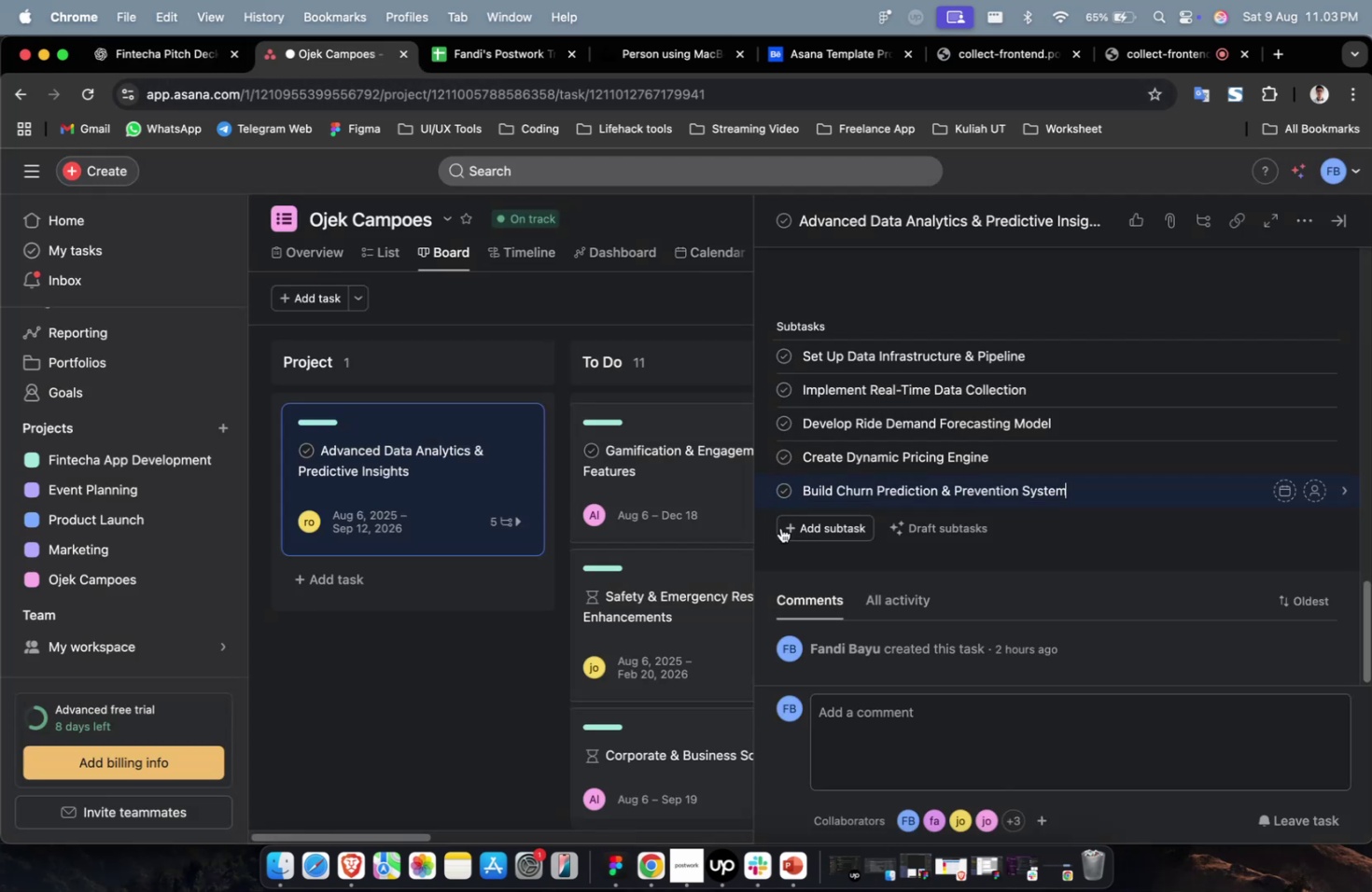 
left_click([790, 528])
 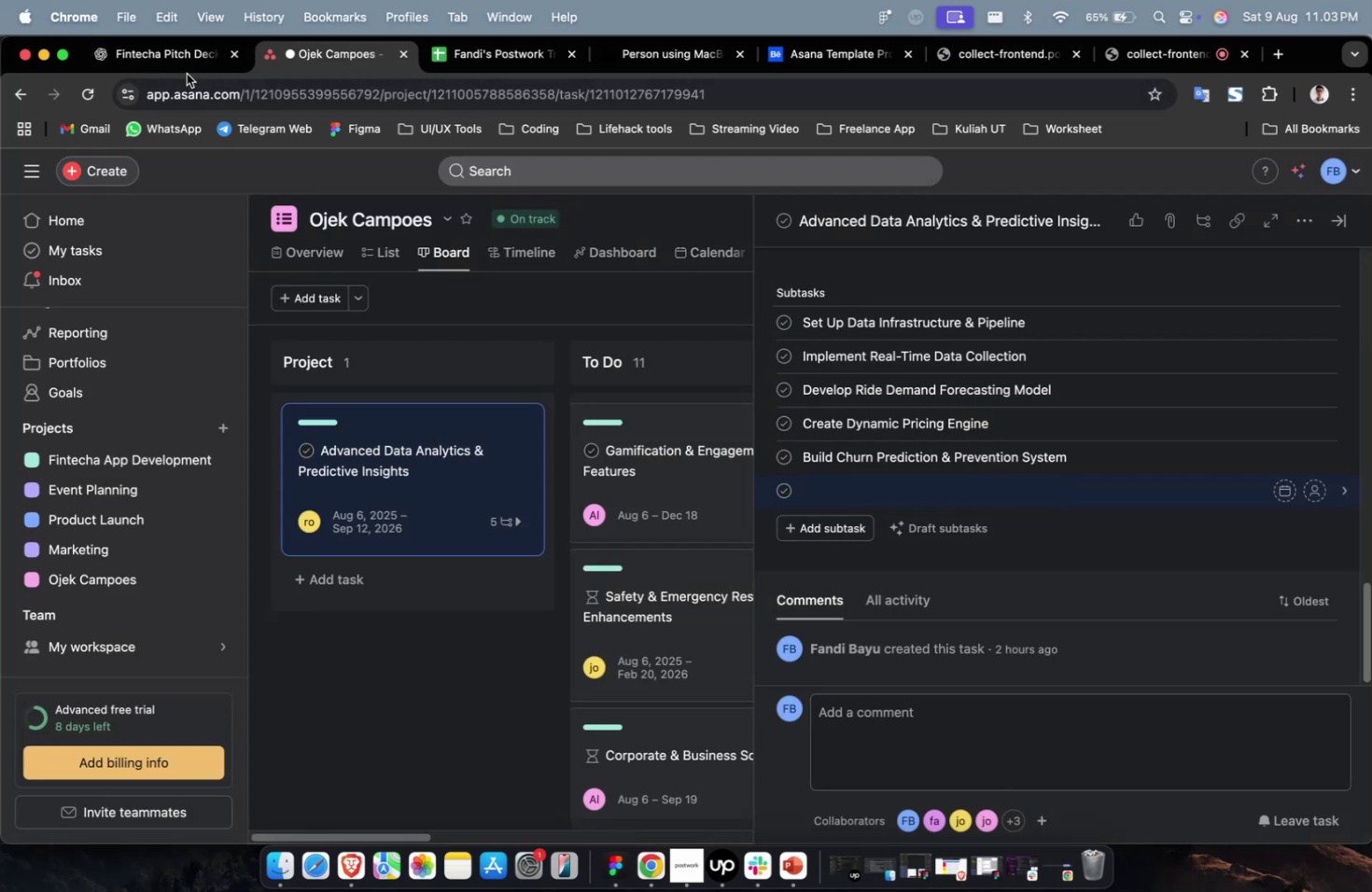 
double_click([181, 64])
 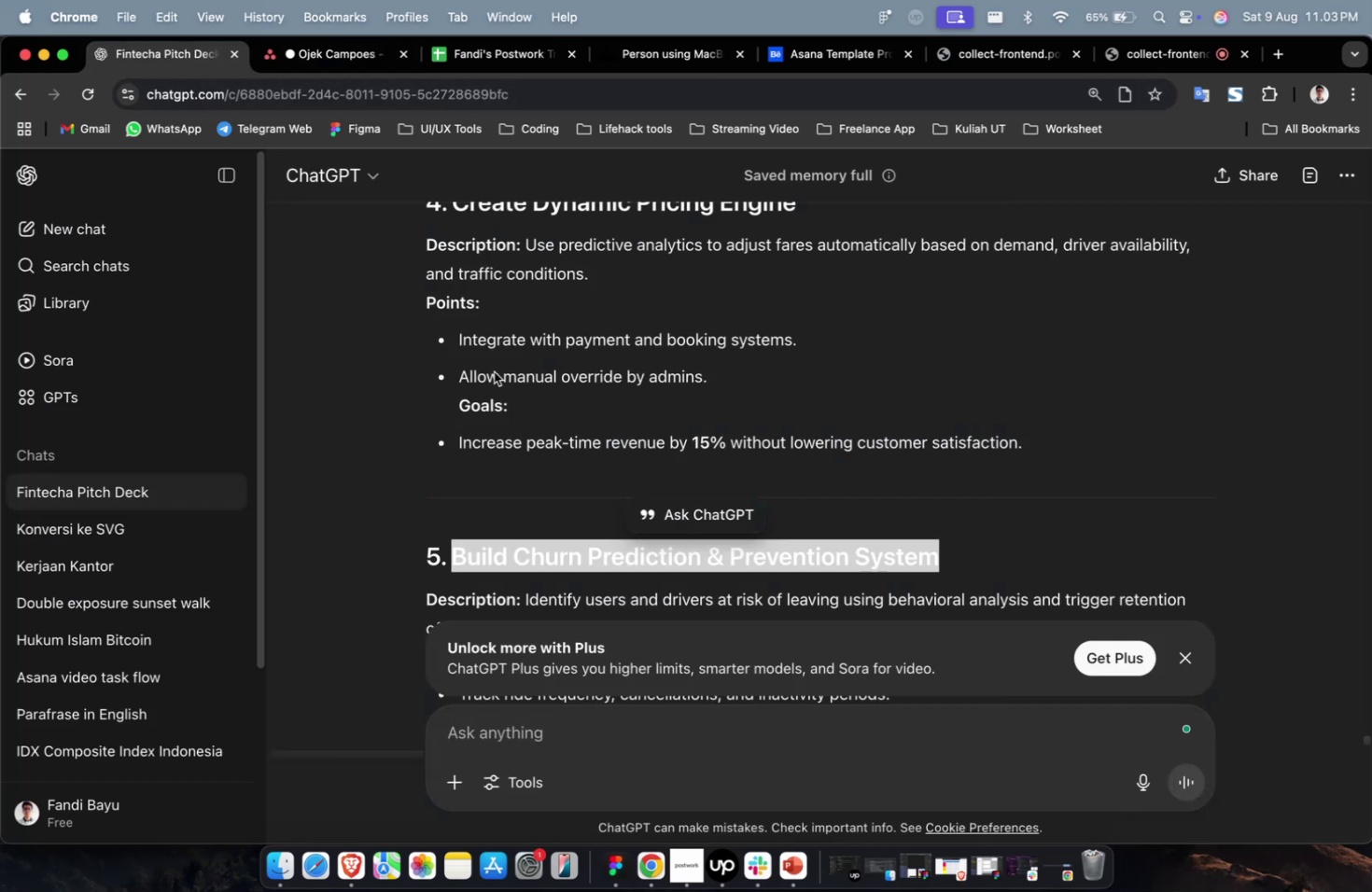 
scroll: coordinate [694, 471], scroll_direction: down, amount: 13.0
 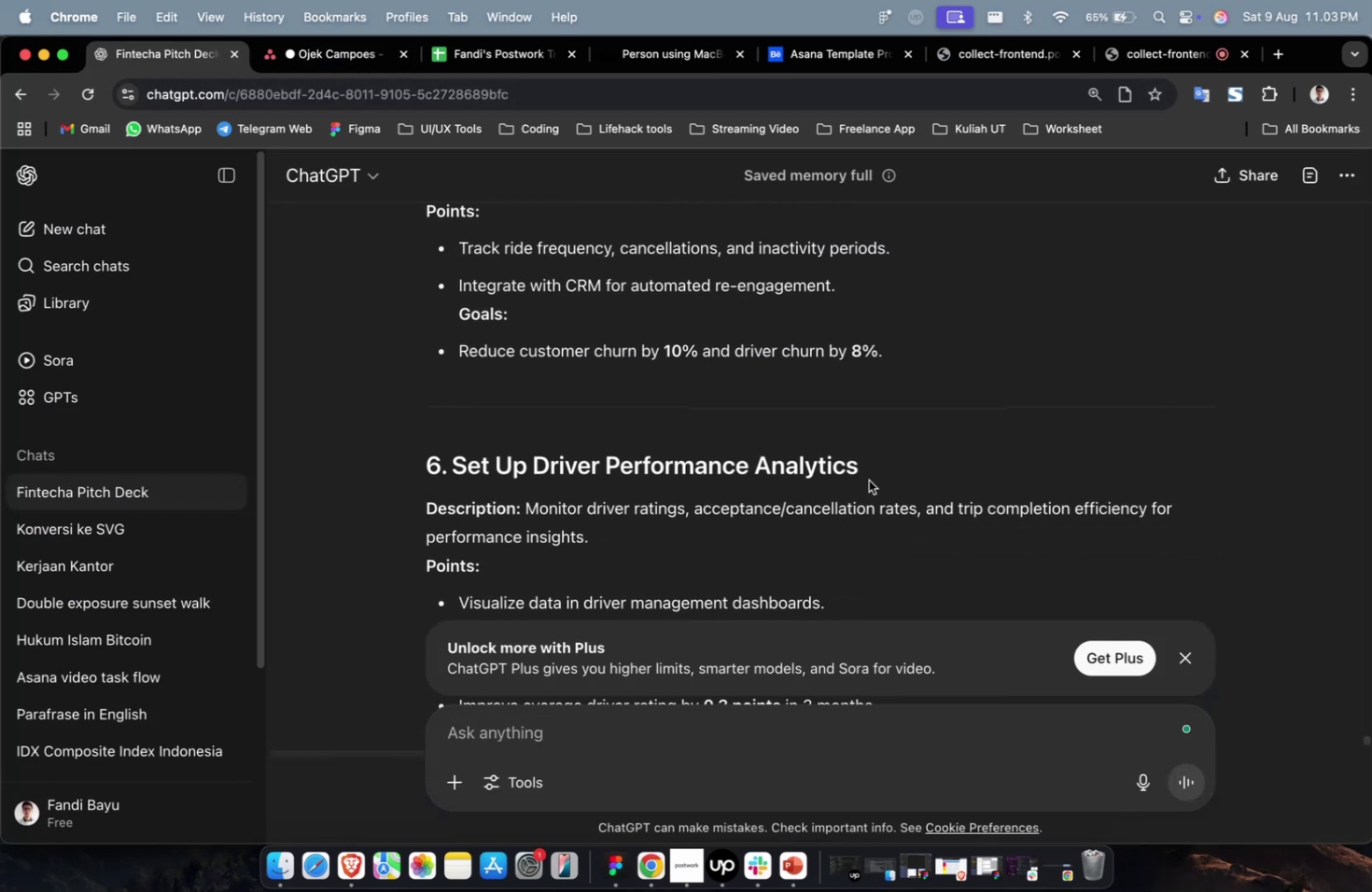 
left_click_drag(start_coordinate=[882, 467], to_coordinate=[456, 466])
 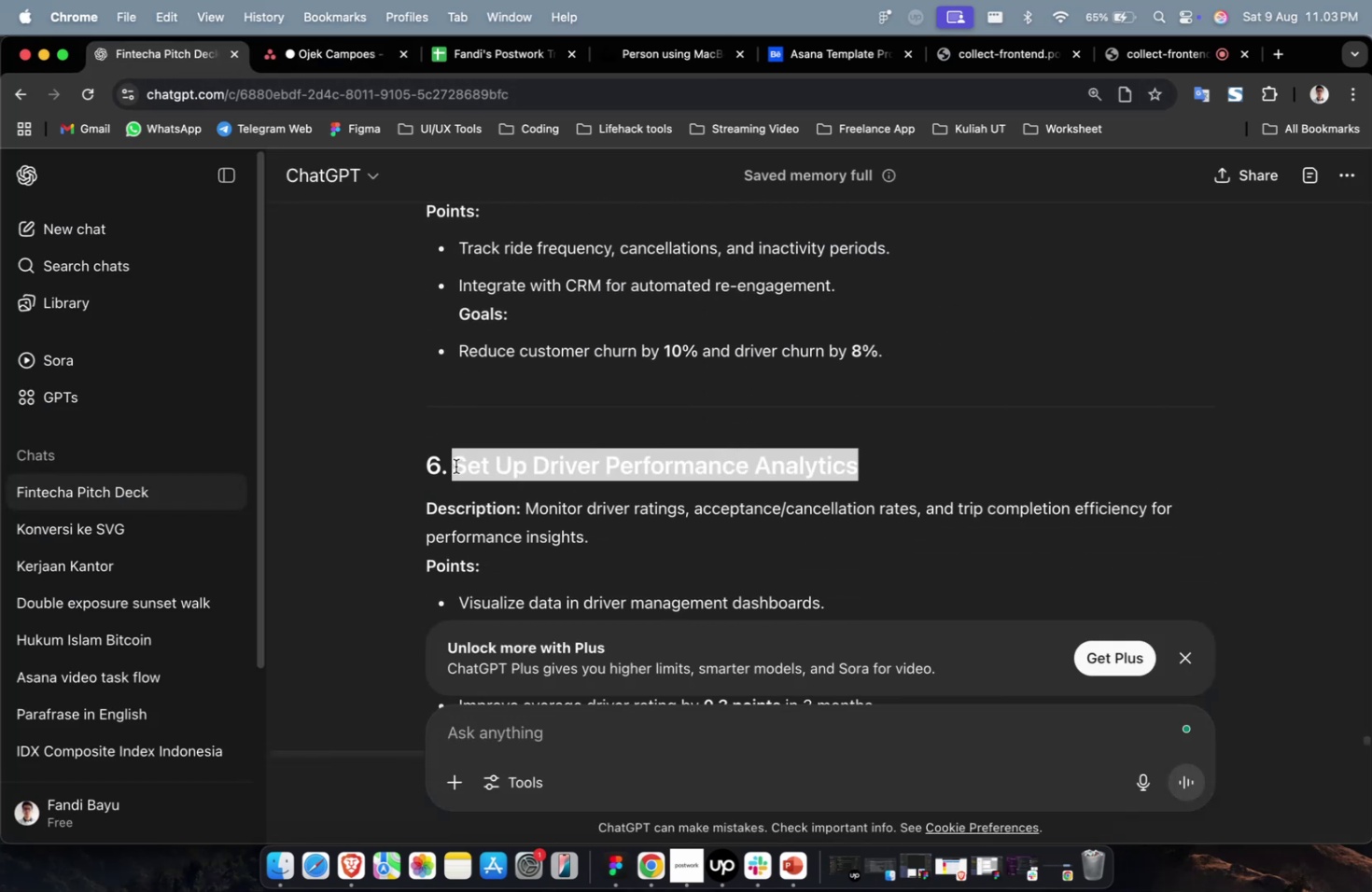 
key(Meta+C)
 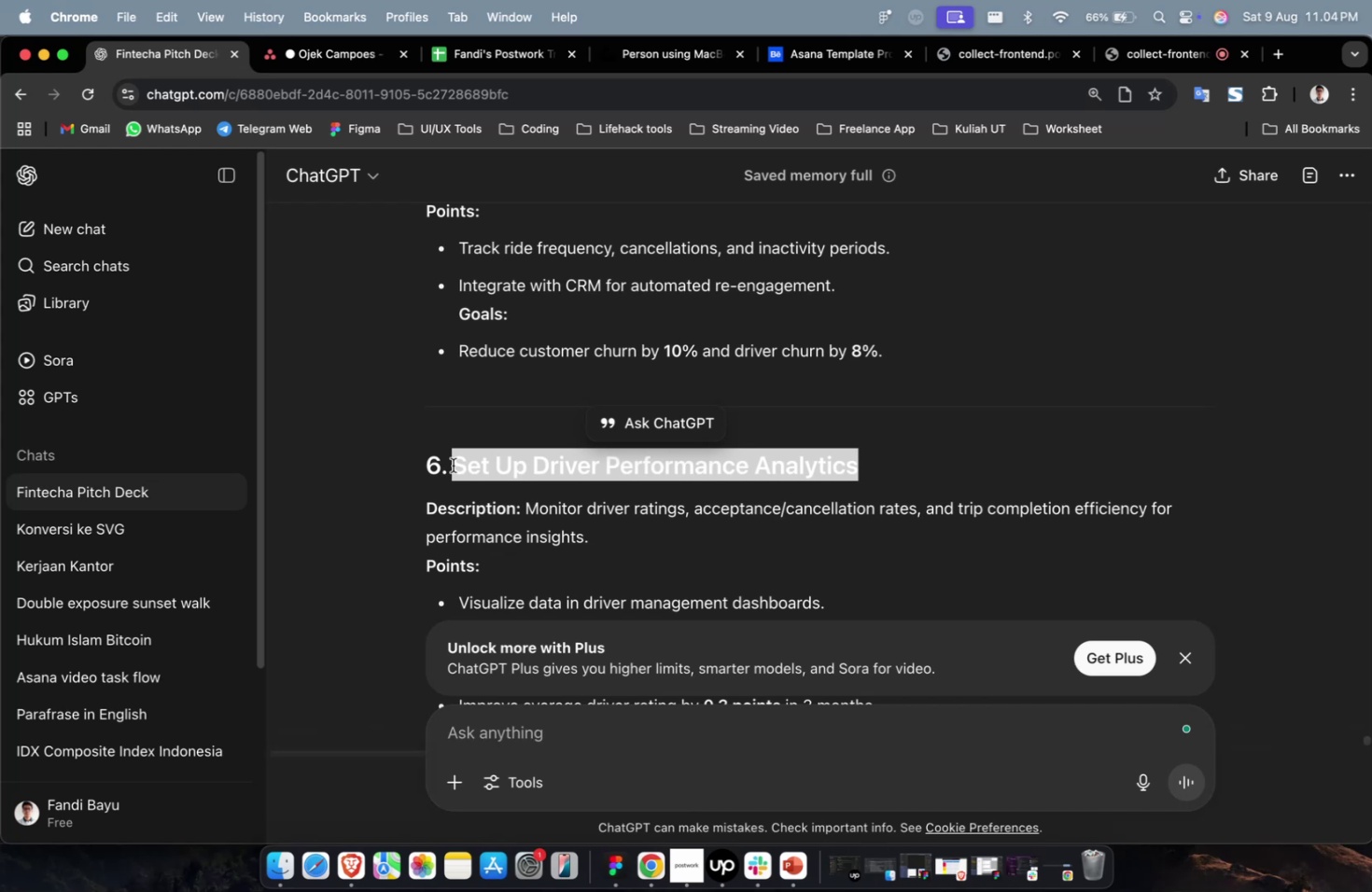 
wait(51.88)
 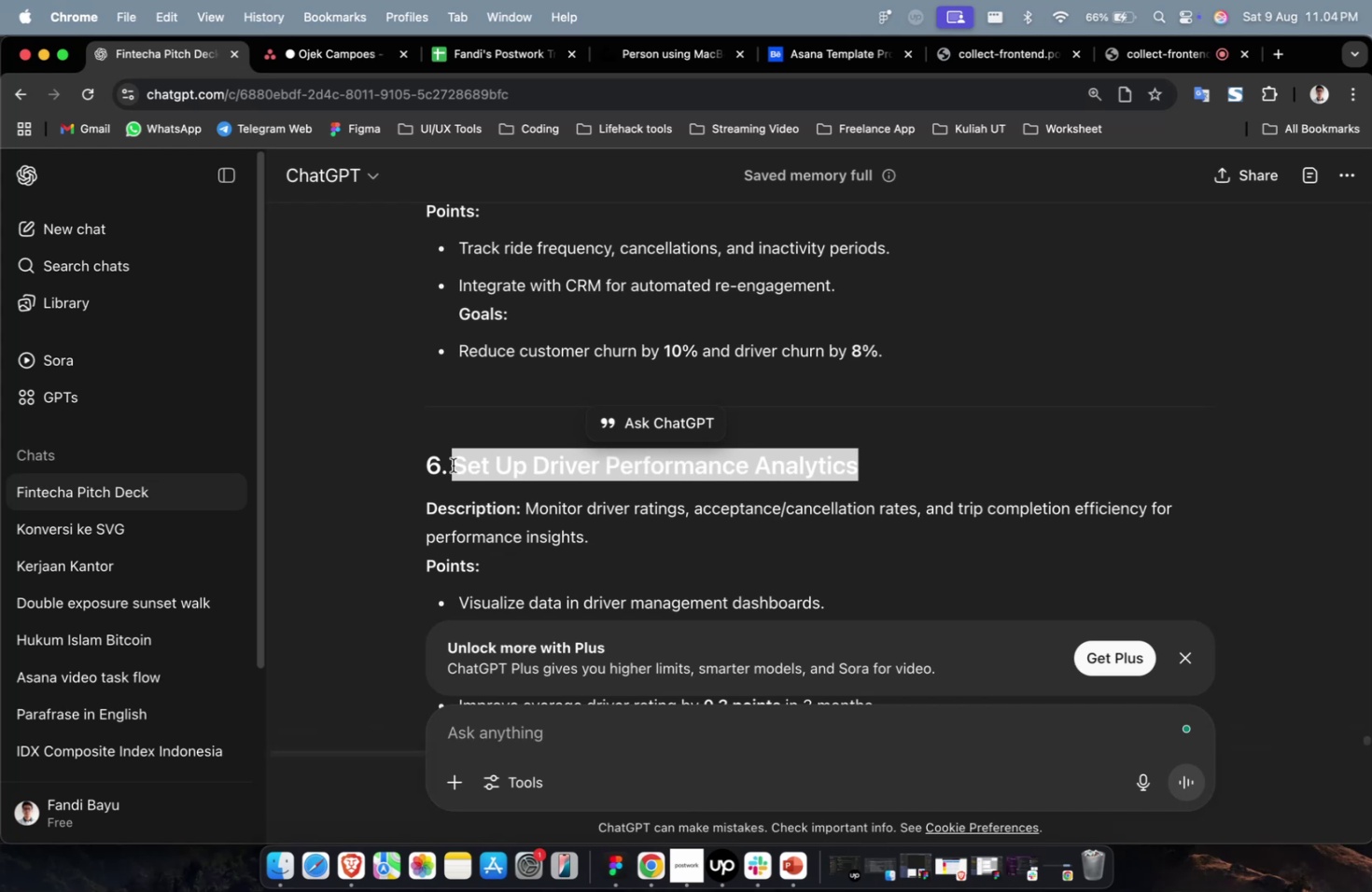 
left_click([338, 50])
 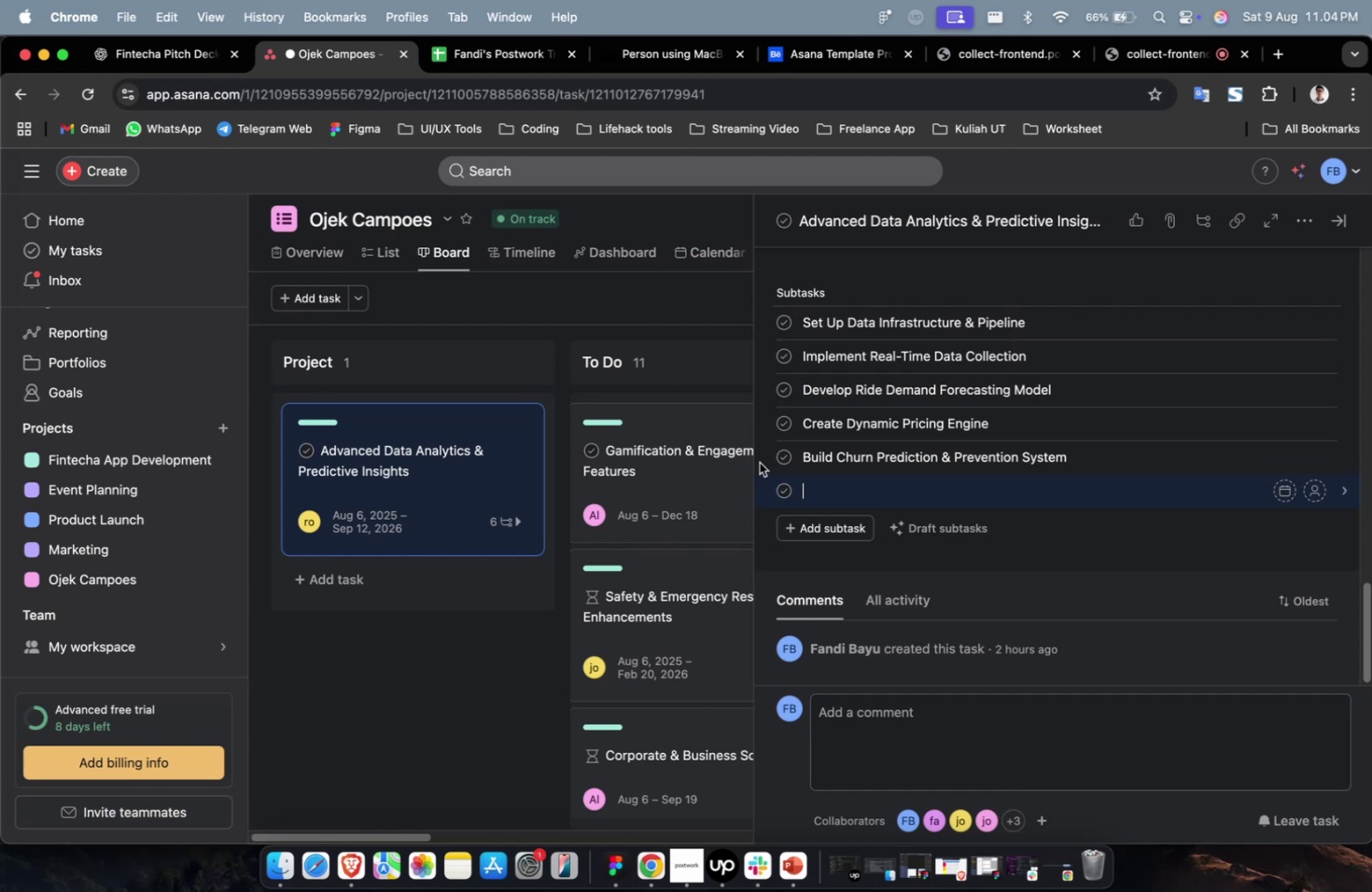 
key(Meta+CommandLeft)
 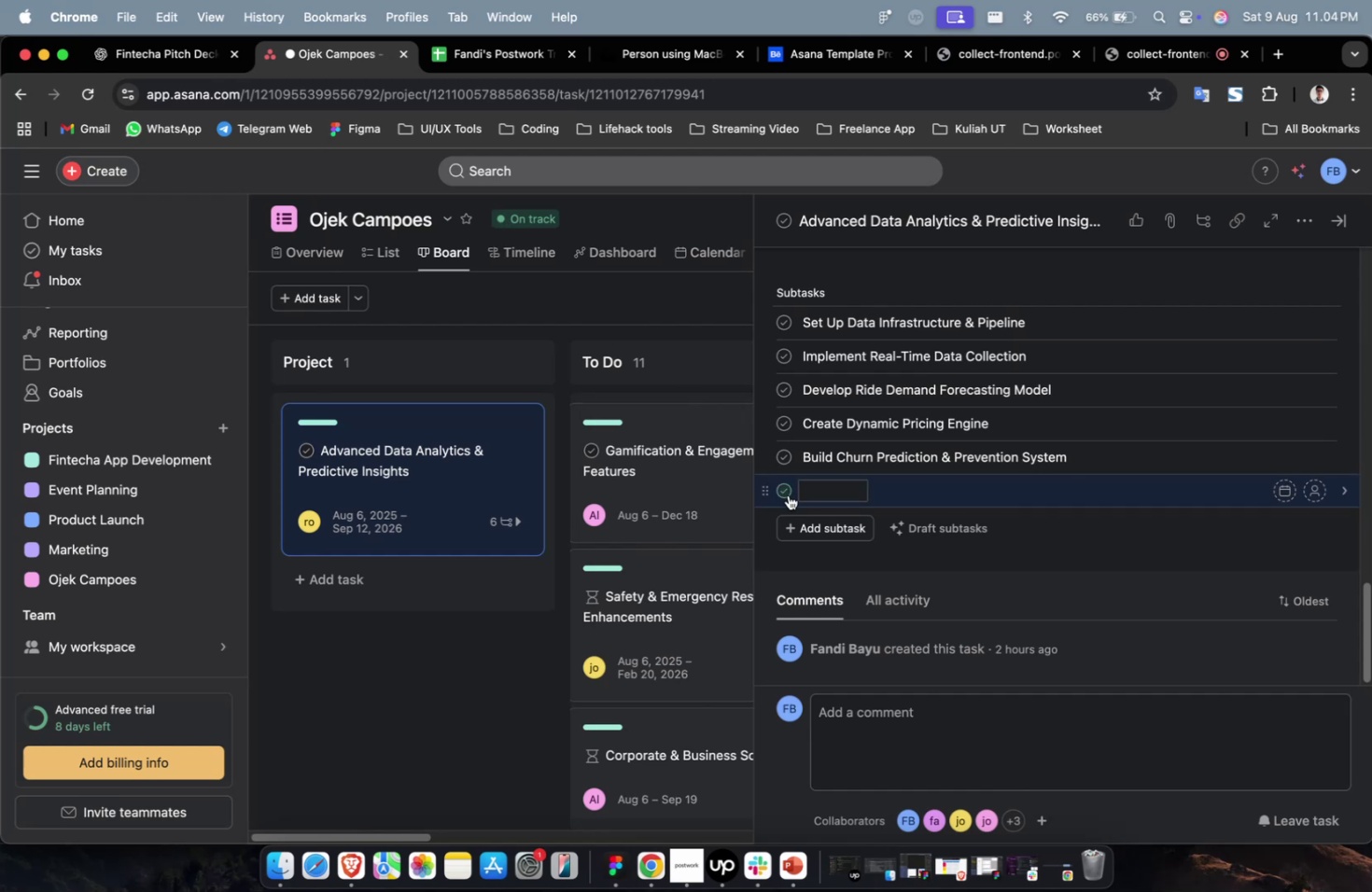 
key(Meta+V)
 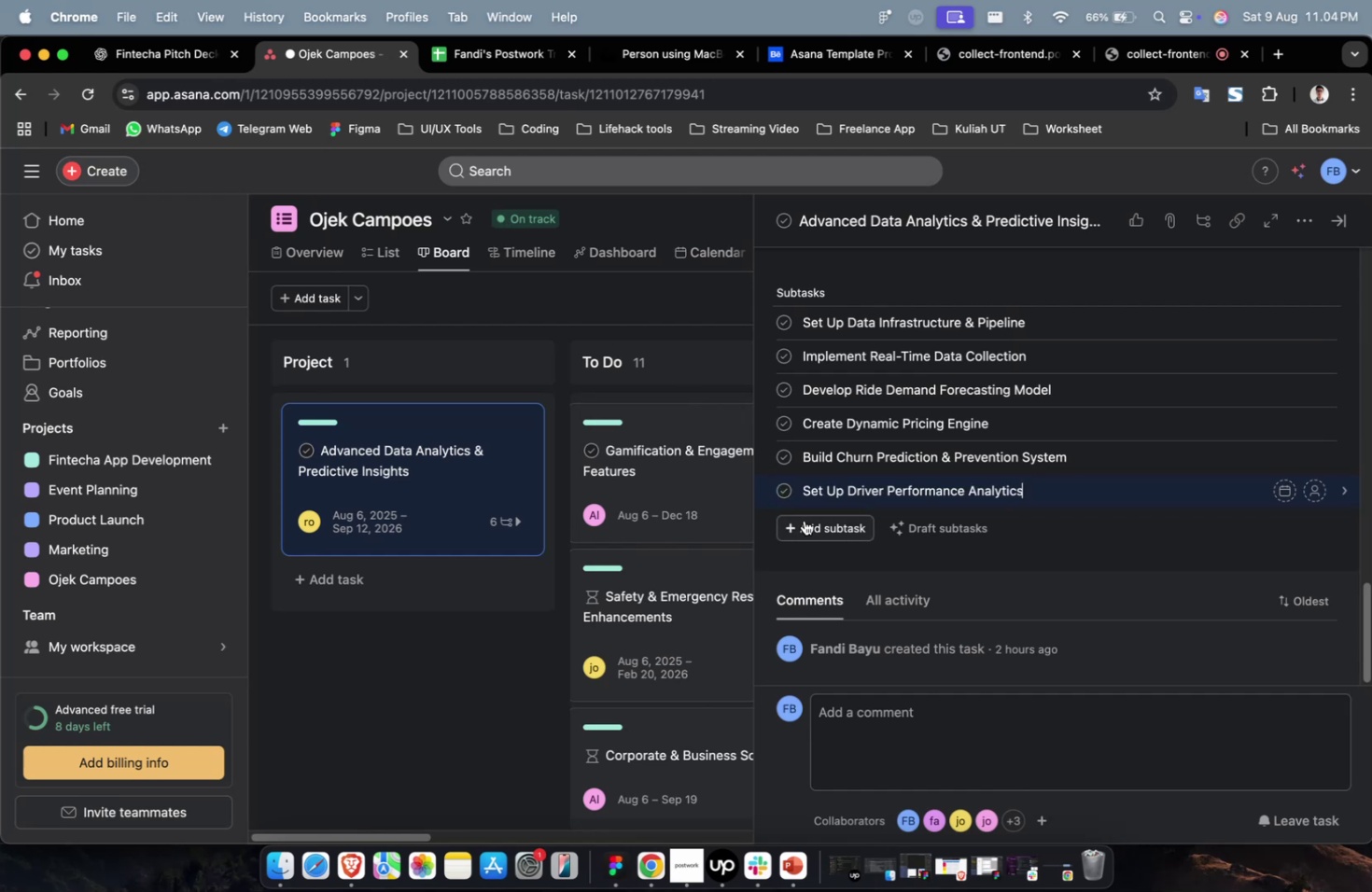 
left_click([804, 522])
 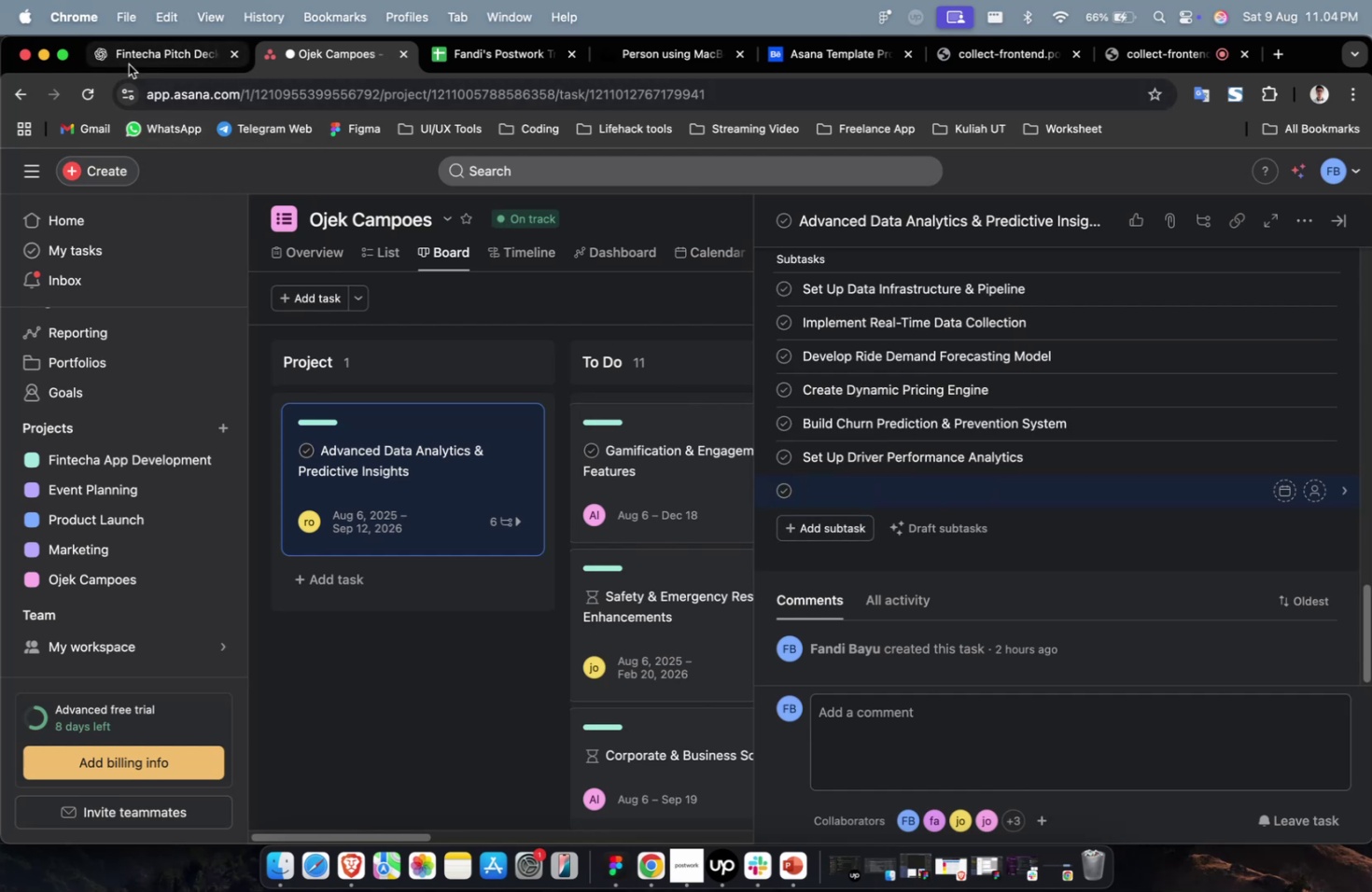 
left_click([168, 63])
 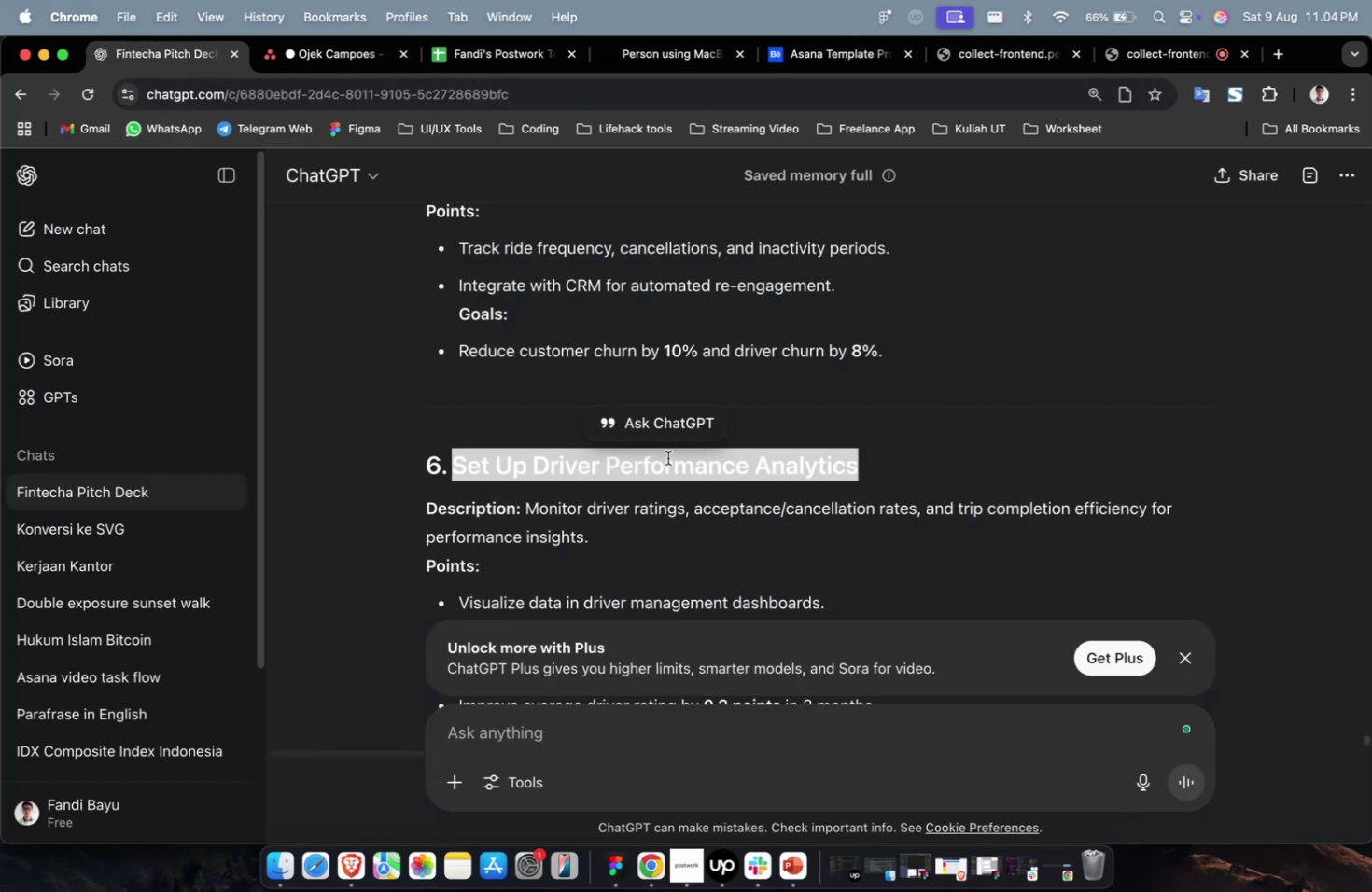 
scroll: coordinate [867, 451], scroll_direction: down, amount: 7.0
 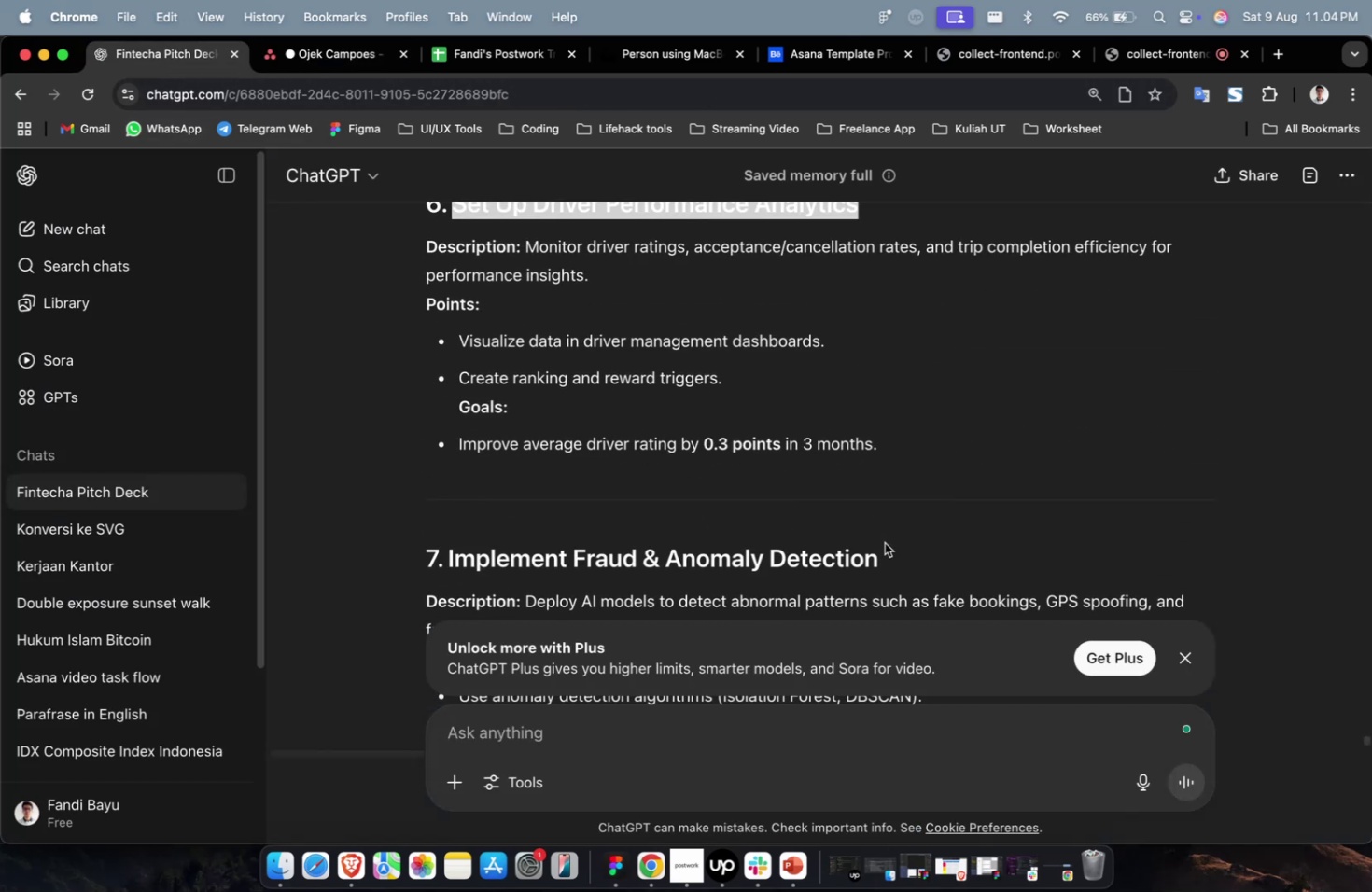 
left_click_drag(start_coordinate=[885, 549], to_coordinate=[449, 565])
 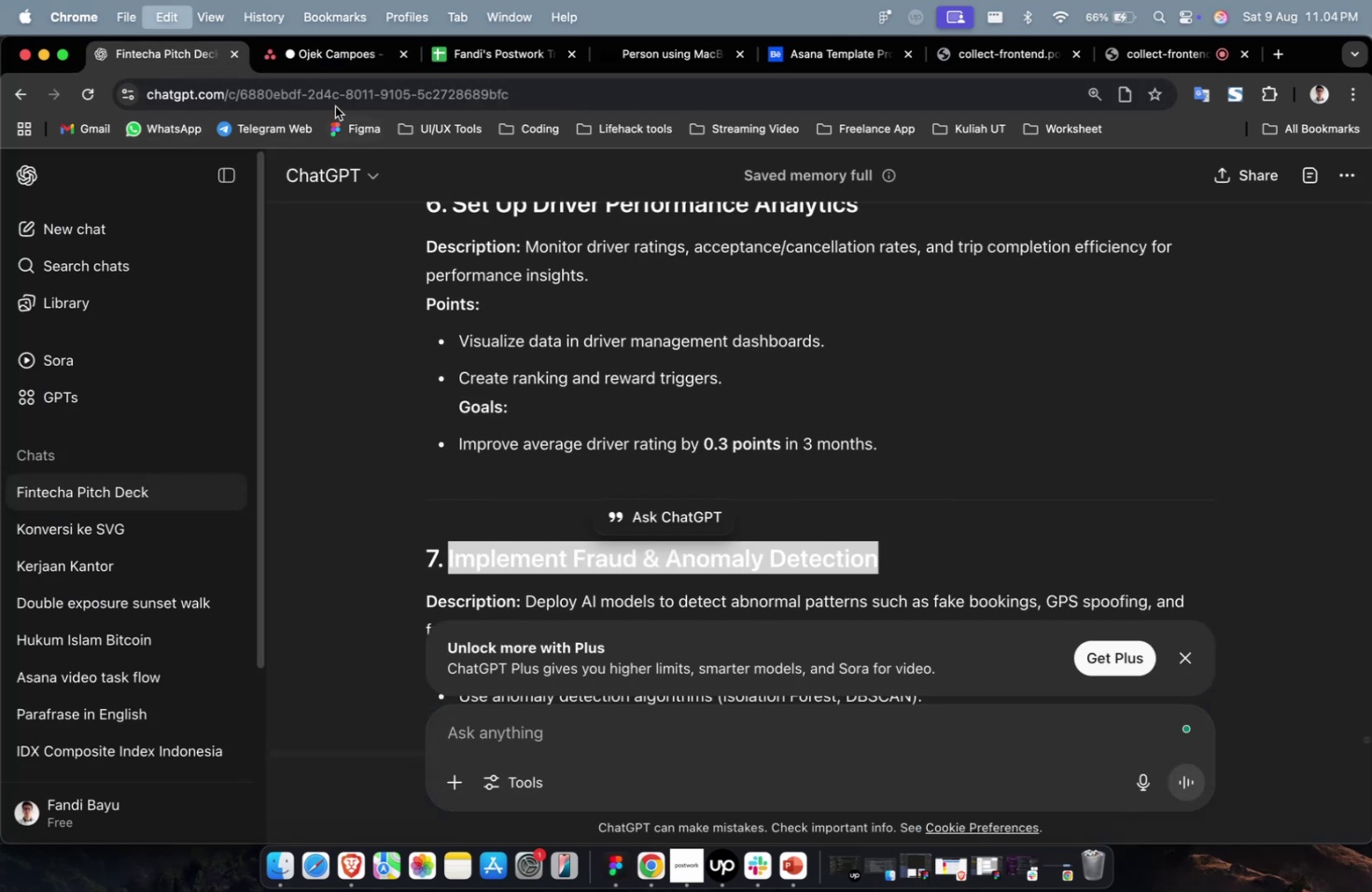 
key(Meta+C)
 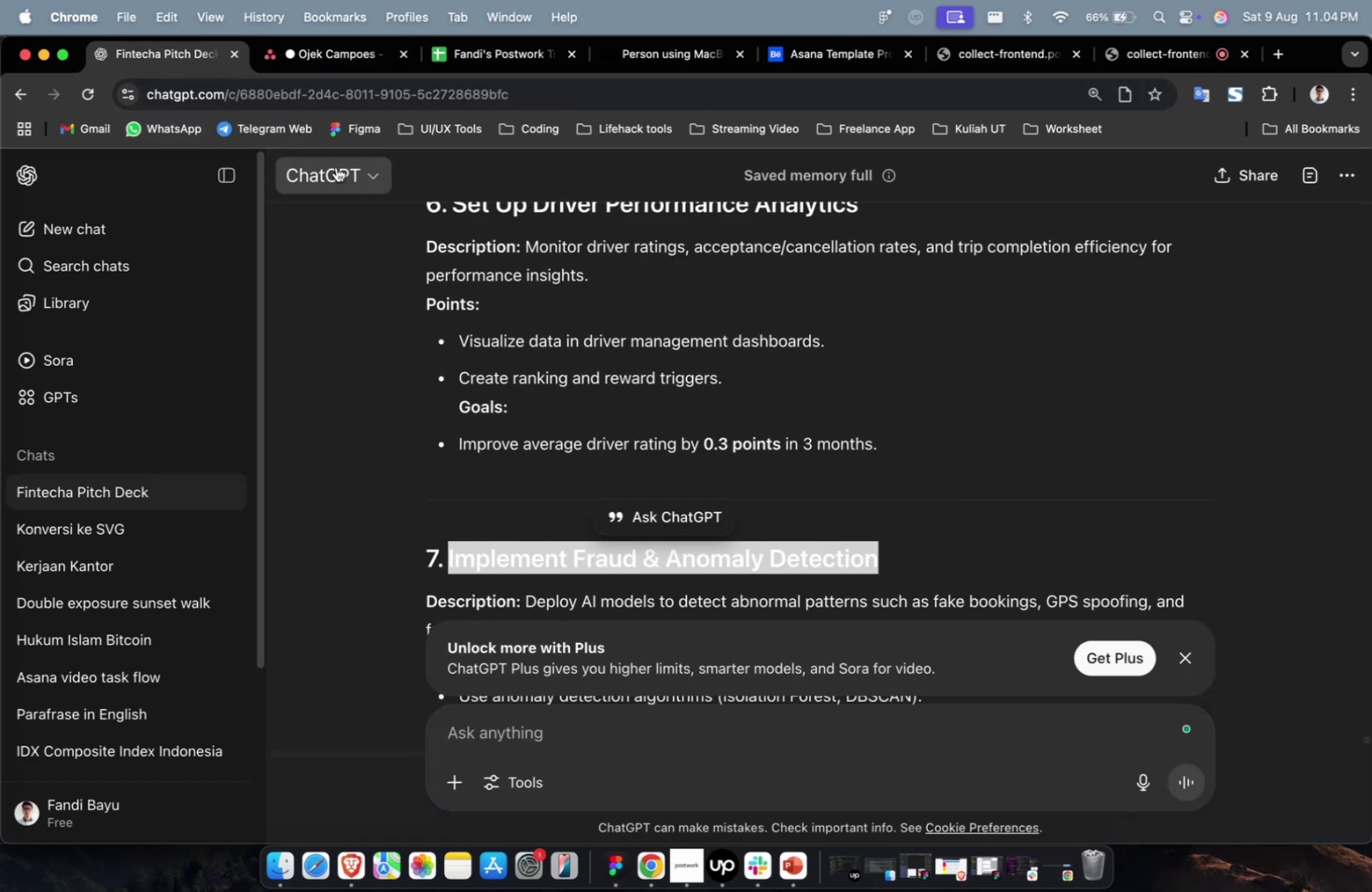 
key(Meta+C)
 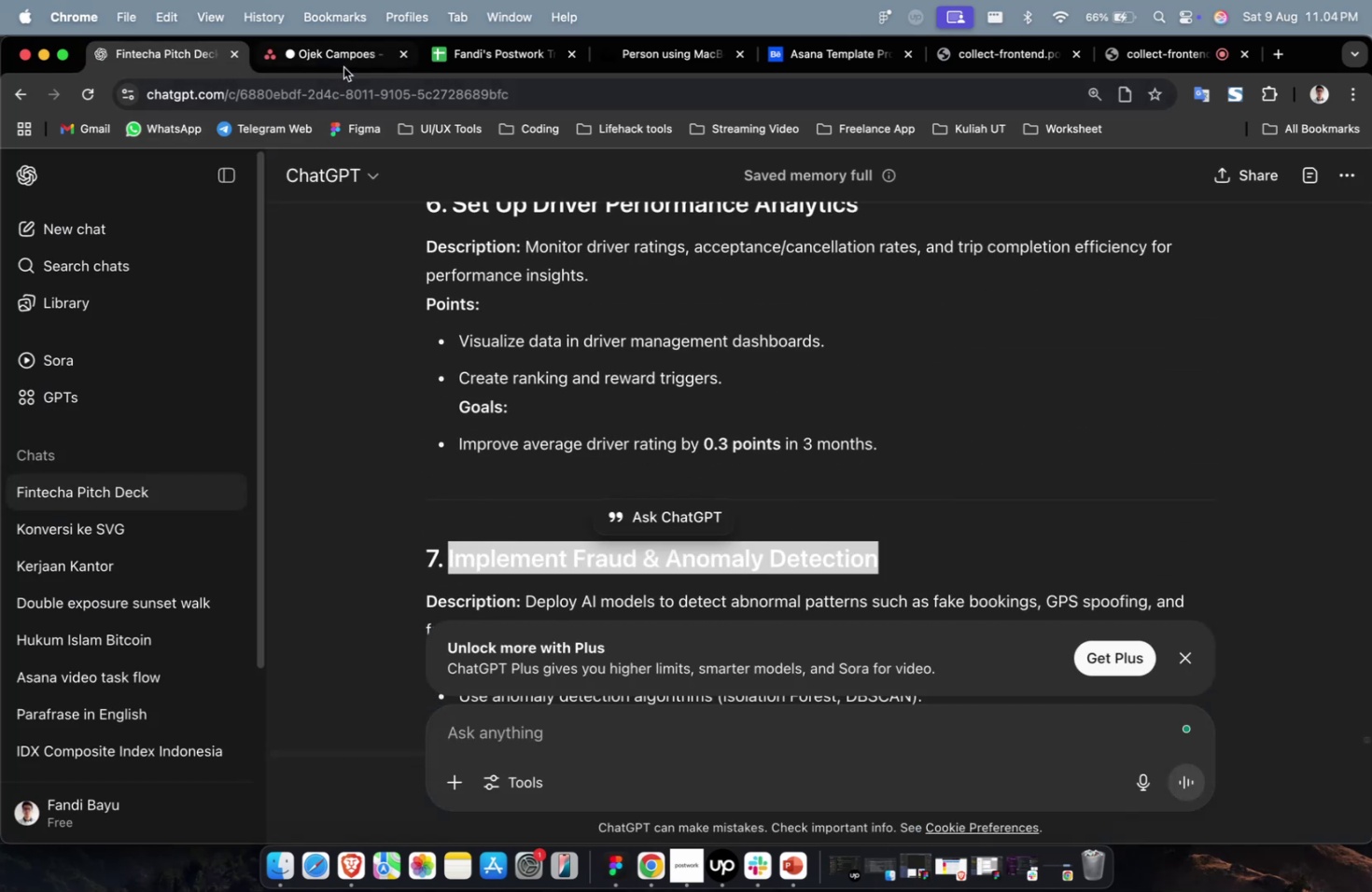 
left_click([343, 67])
 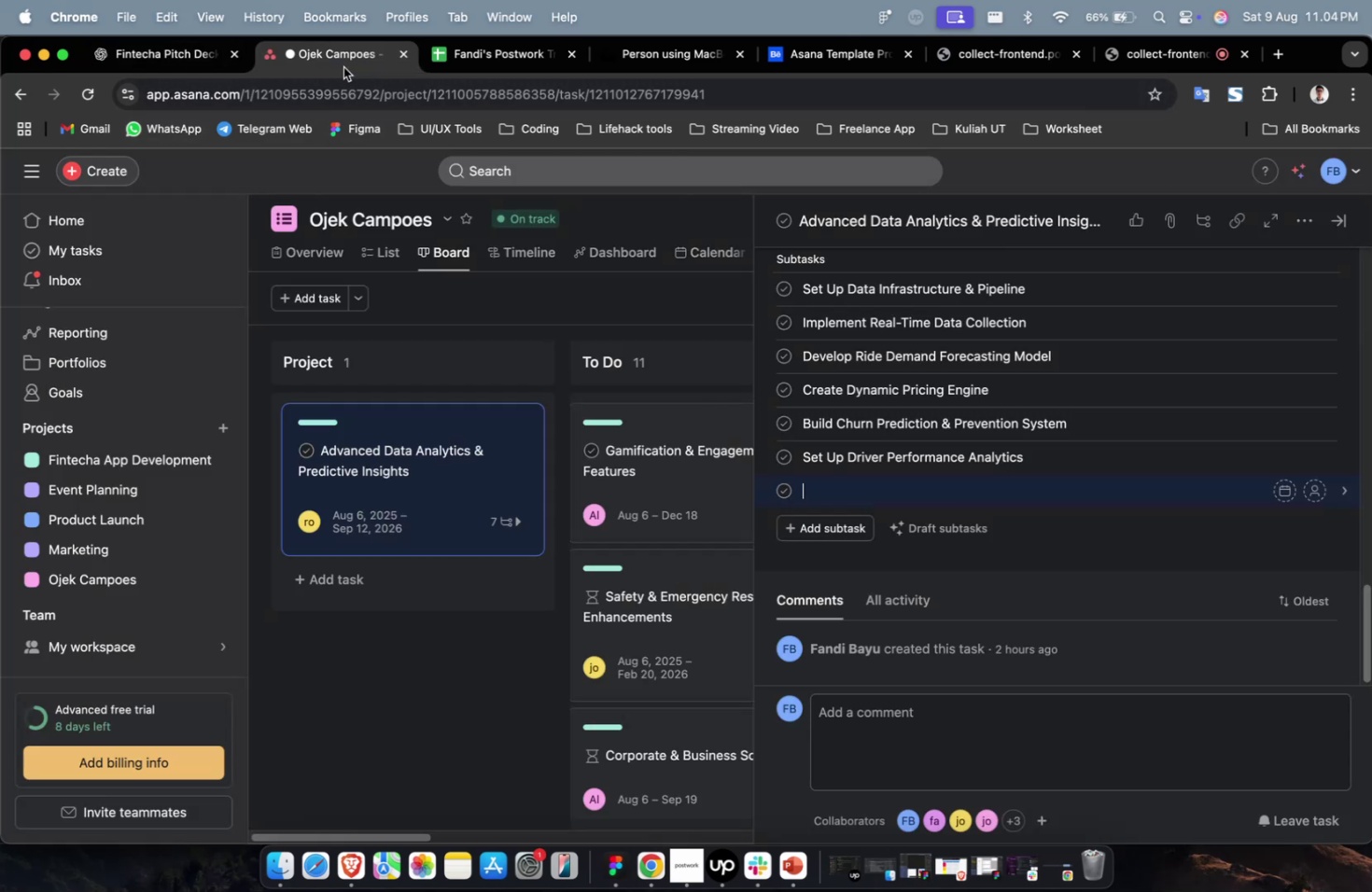 
key(Meta+V)
 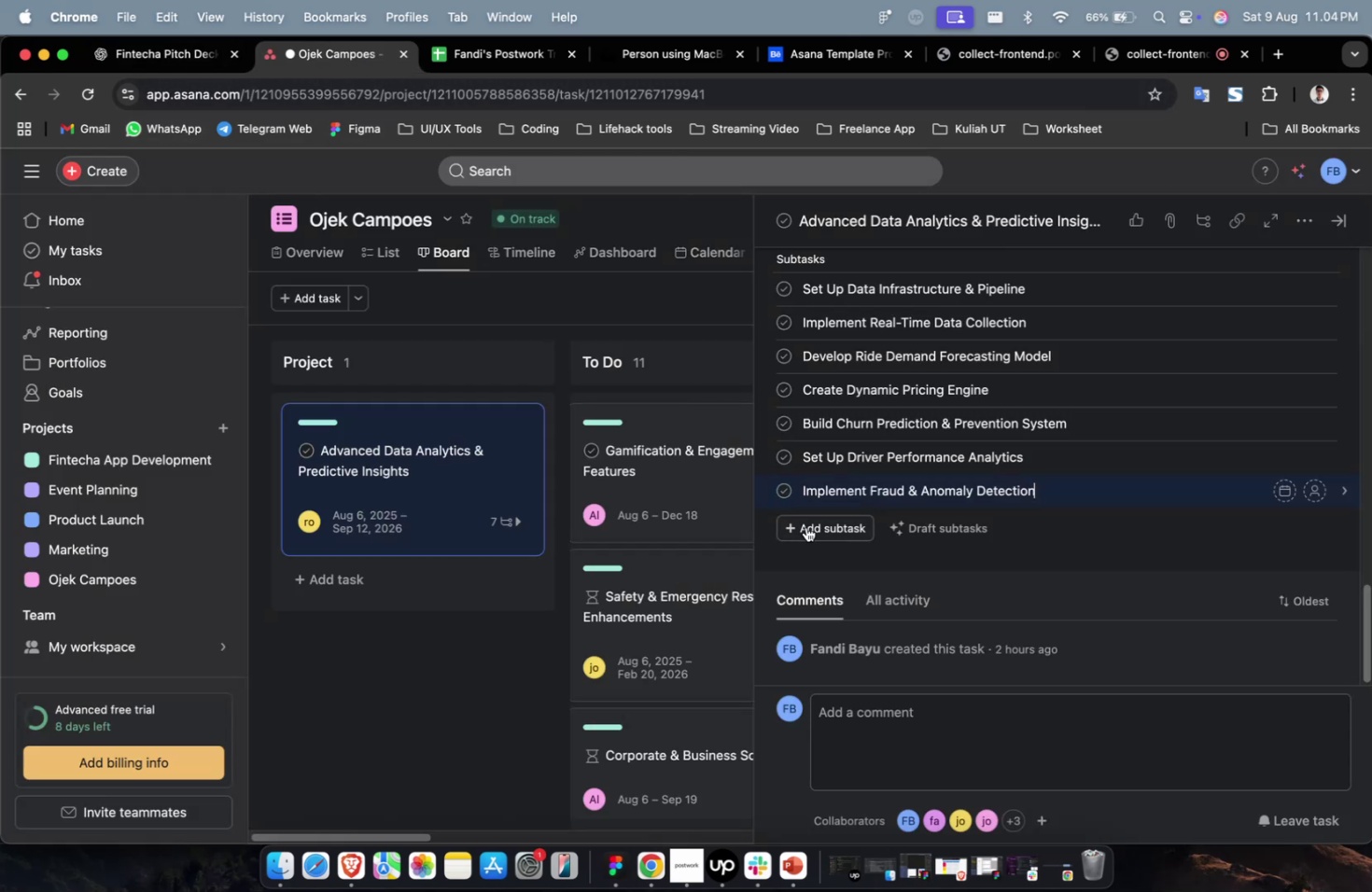 
left_click([805, 526])
 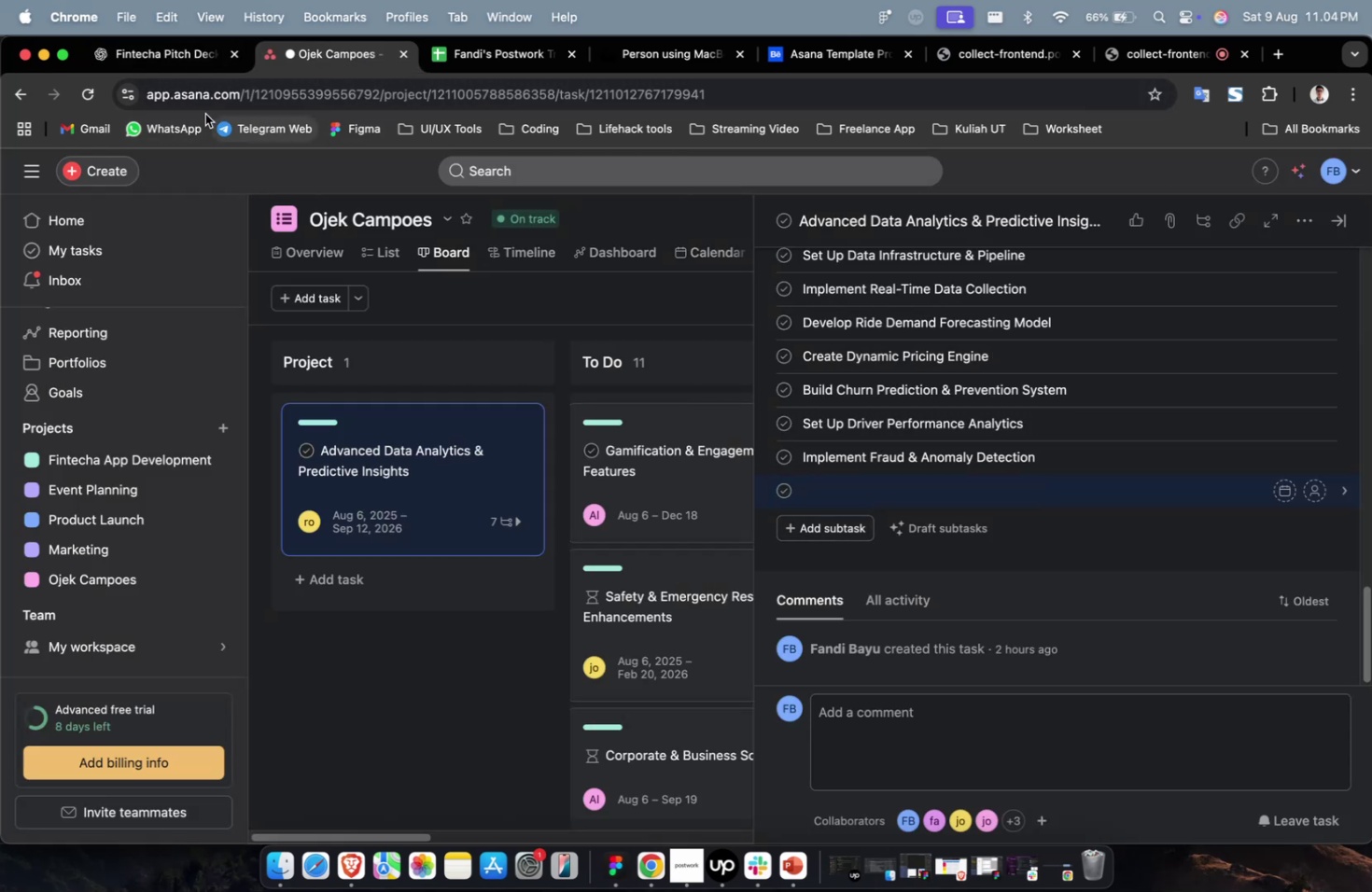 
left_click([179, 52])
 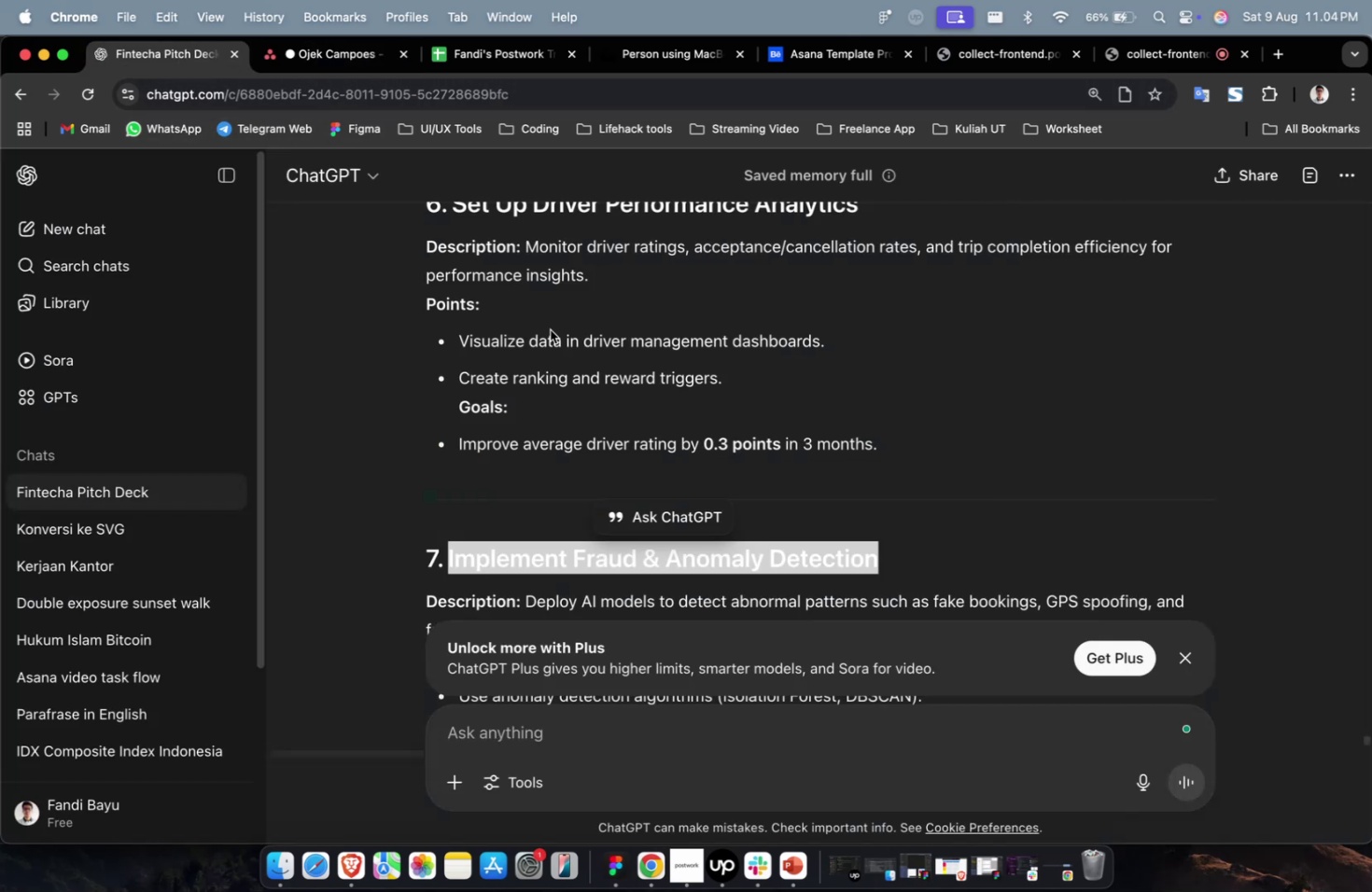 
scroll: coordinate [702, 442], scroll_direction: down, amount: 11.0
 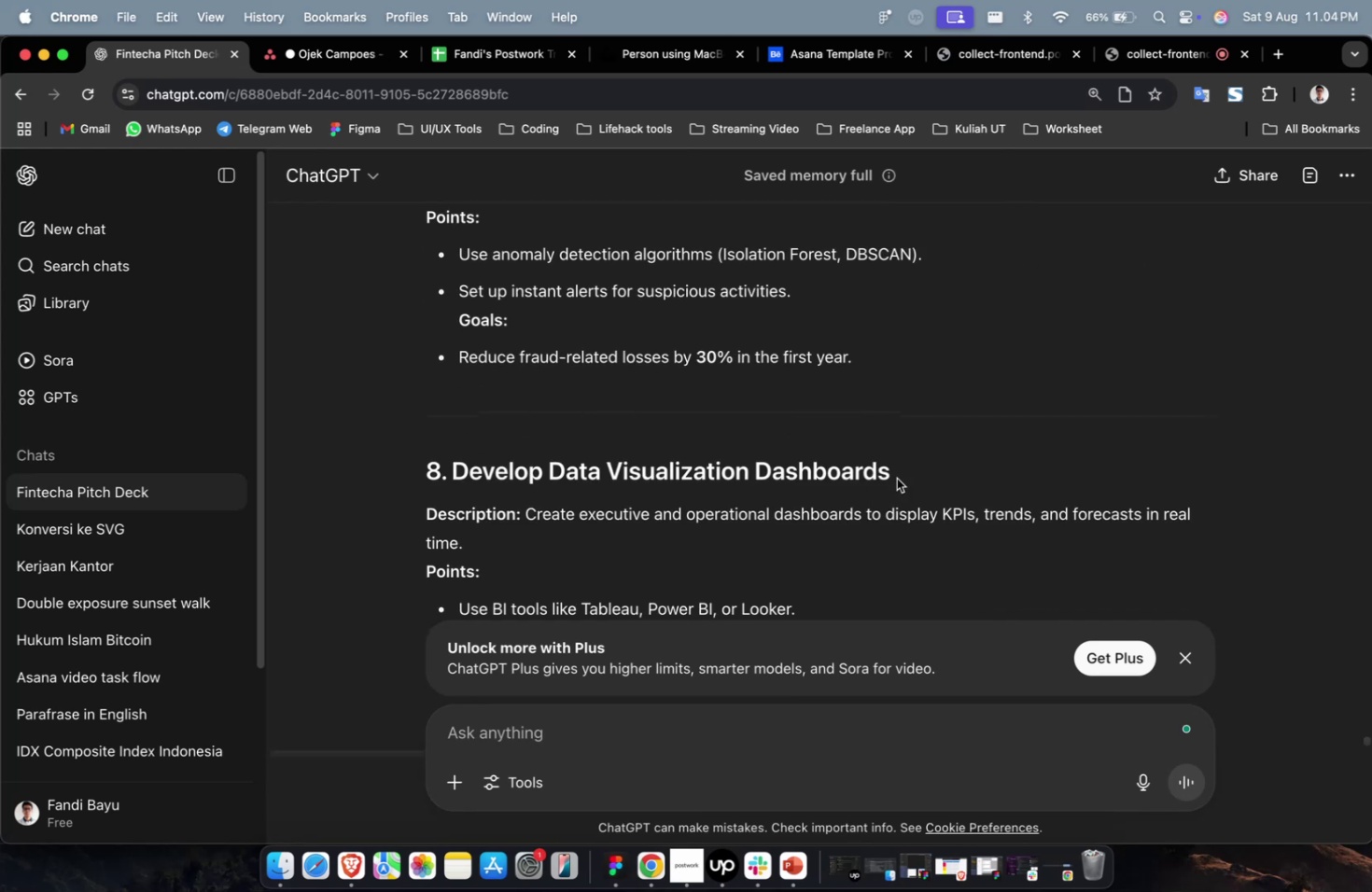 
left_click_drag(start_coordinate=[903, 474], to_coordinate=[454, 482])
 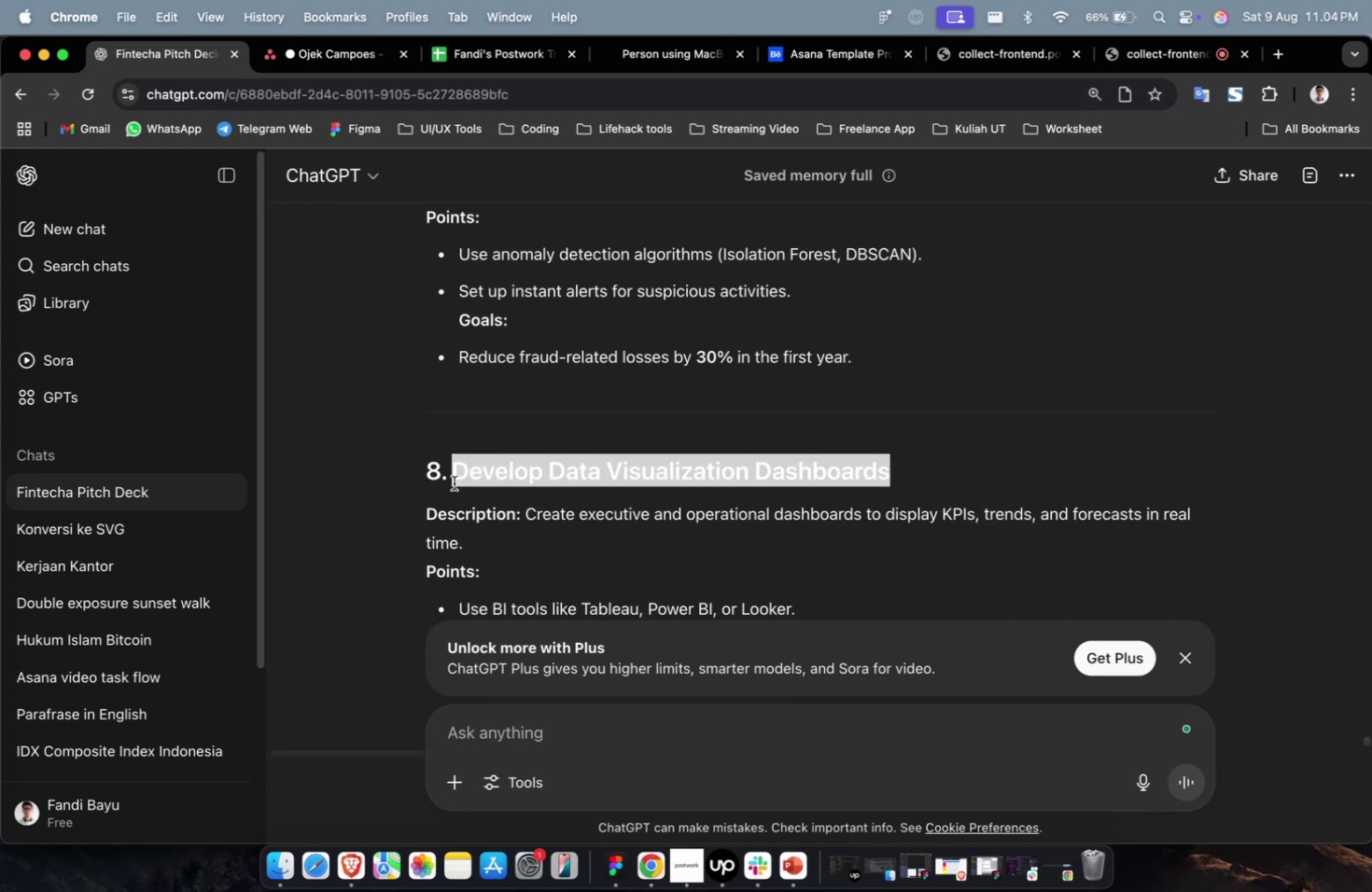 
key(Meta+C)
 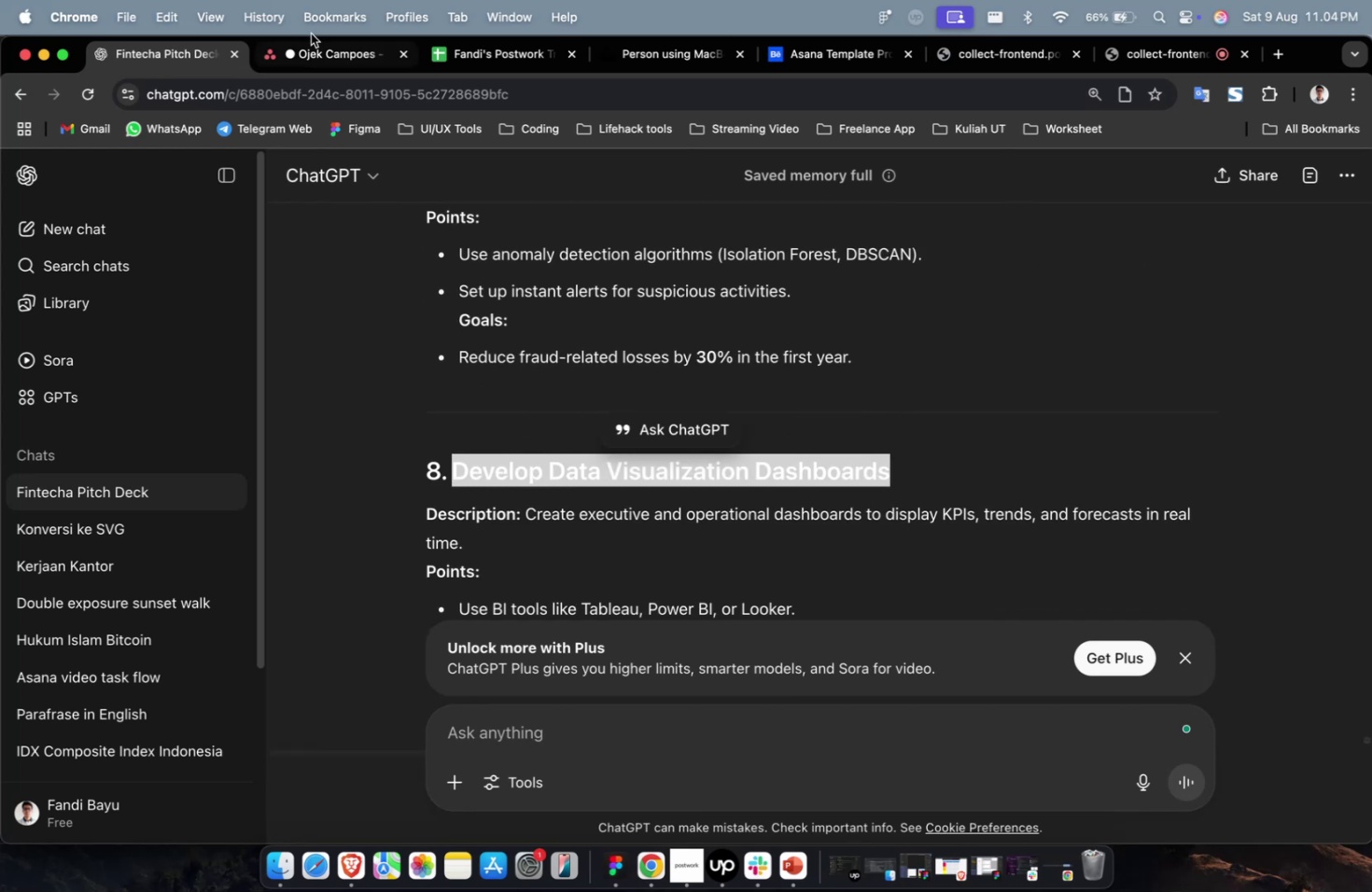 
key(Meta+C)
 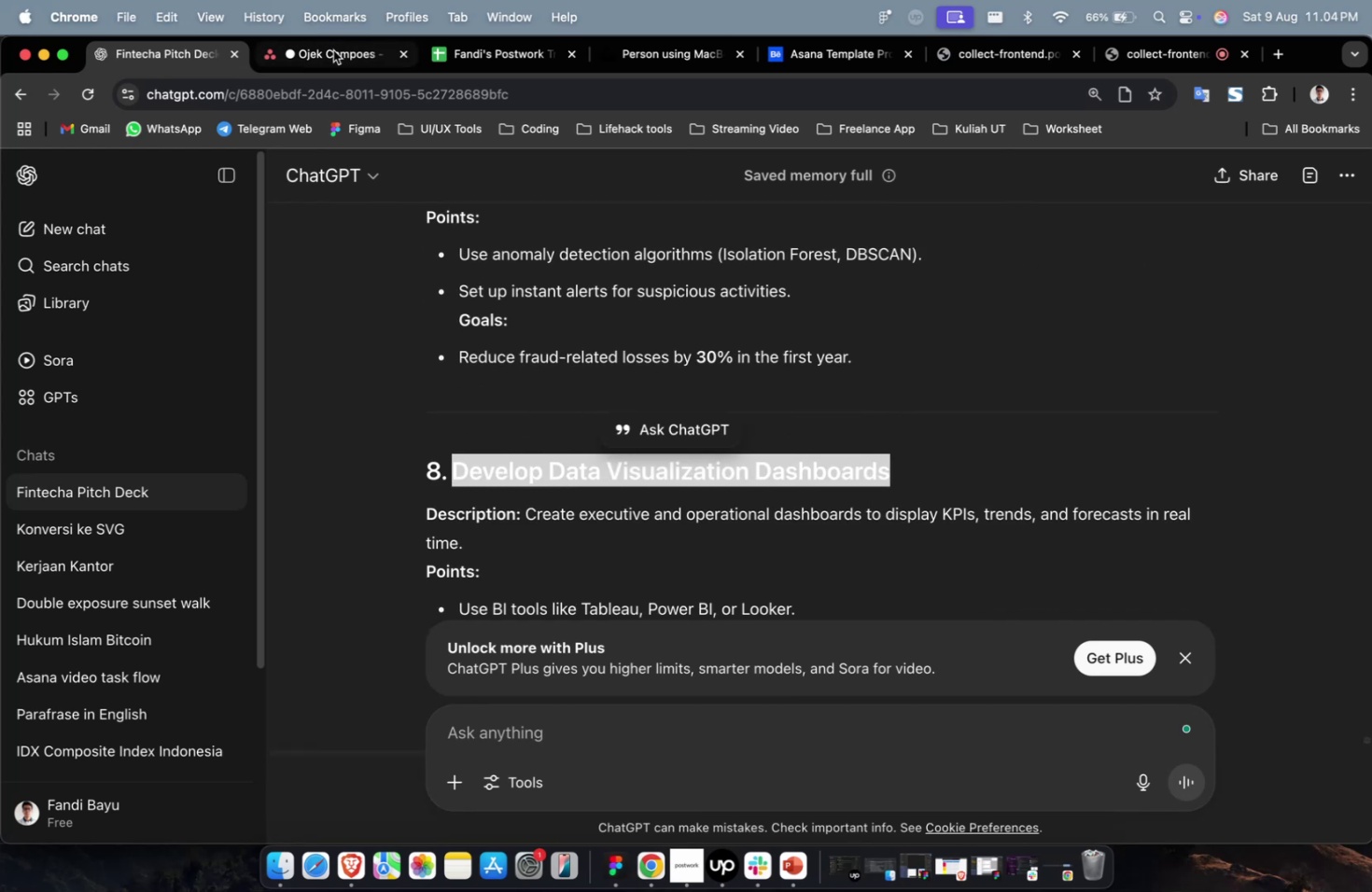 
left_click([335, 56])
 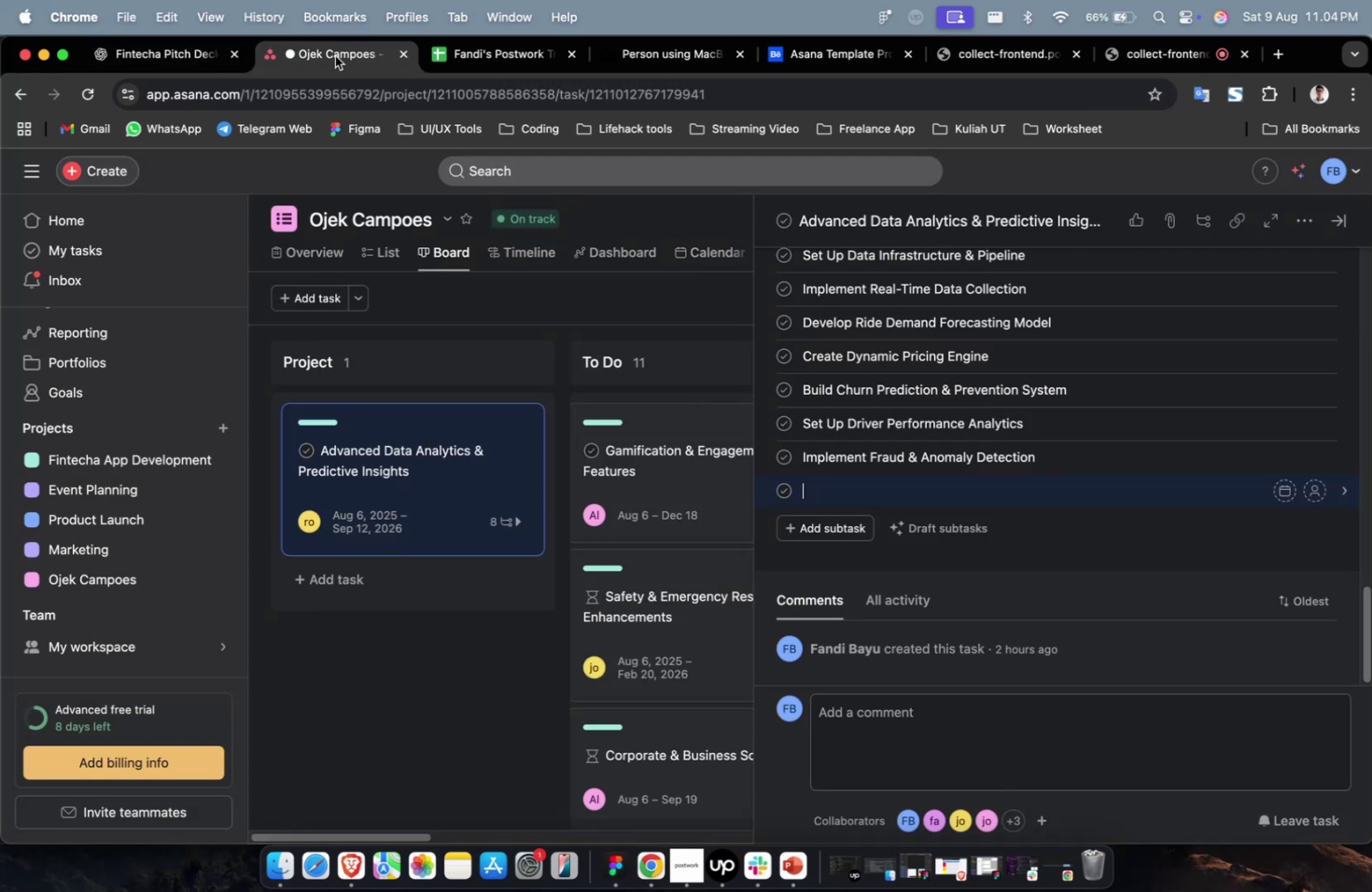 
key(Meta+V)
 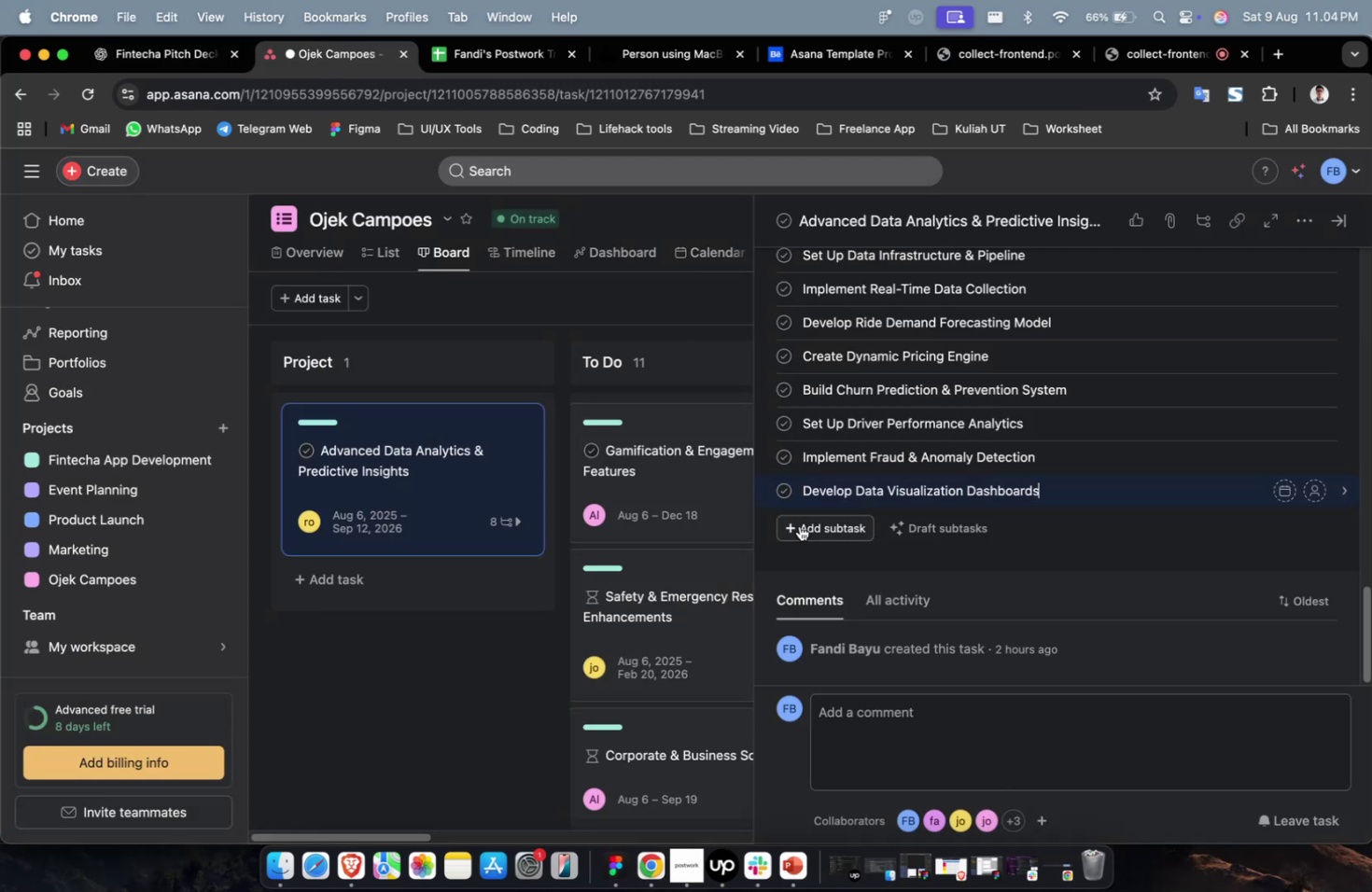 
left_click([799, 525])
 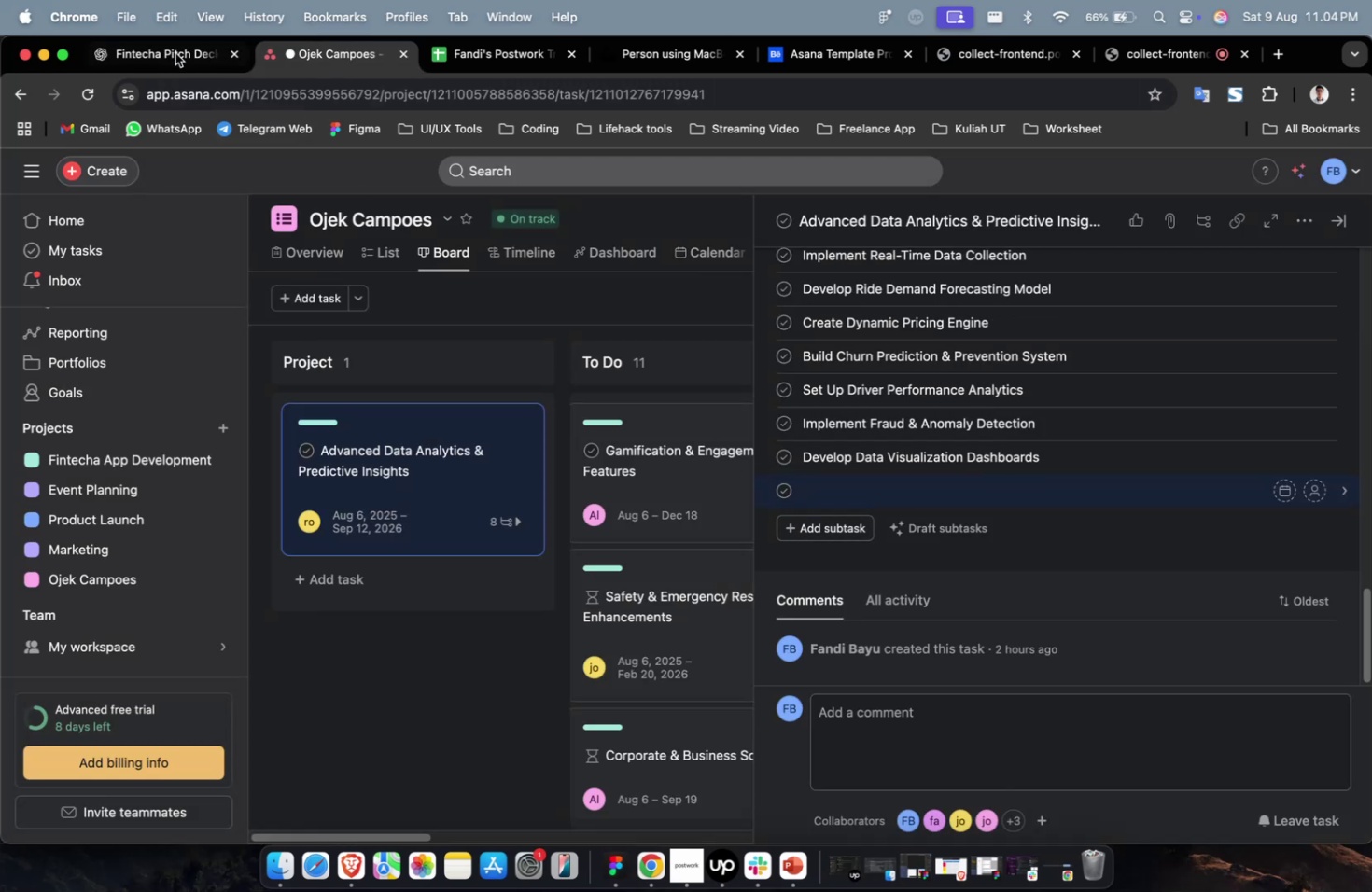 
left_click([175, 41])
 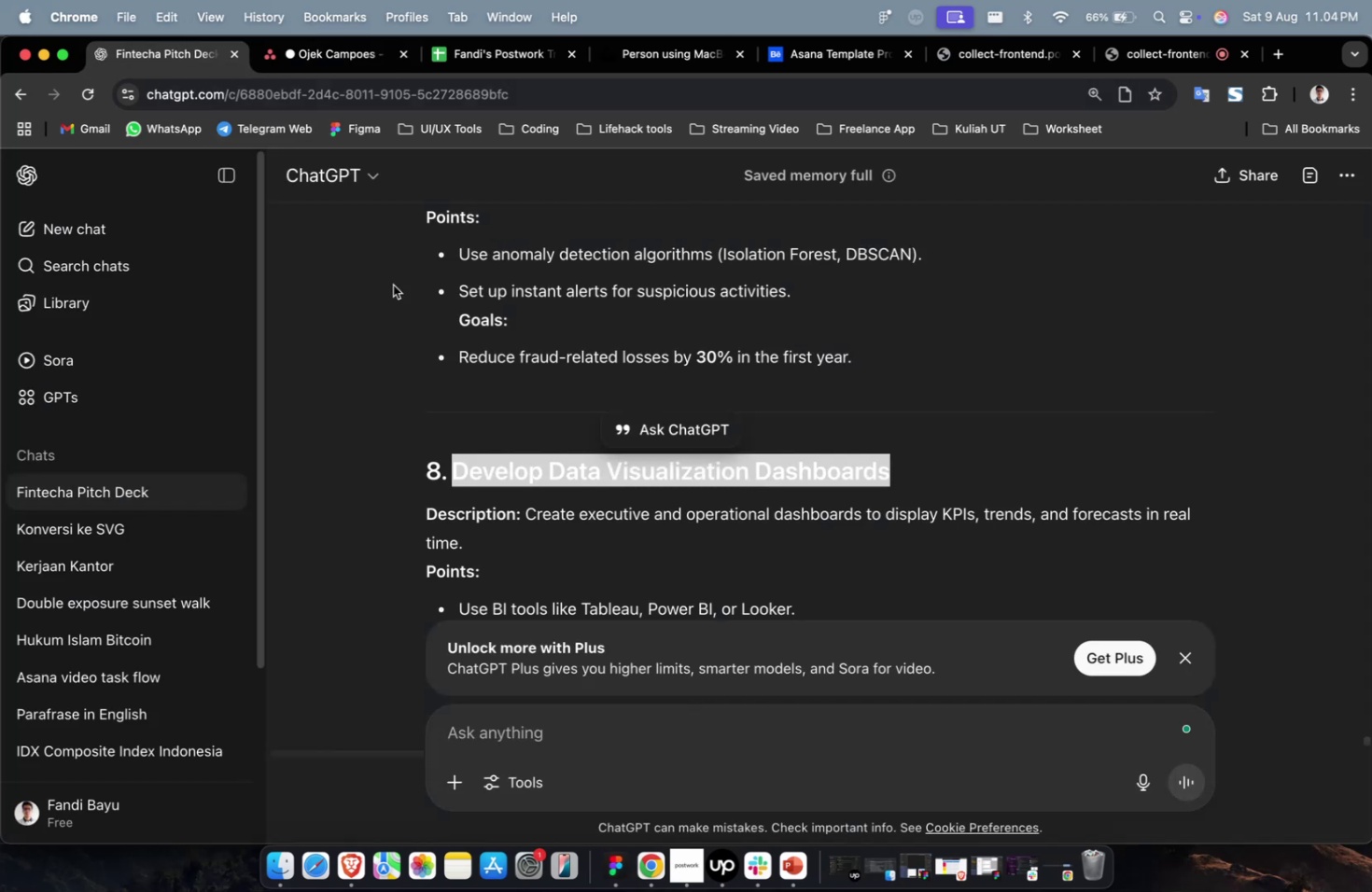 
scroll: coordinate [626, 530], scroll_direction: down, amount: 8.0
 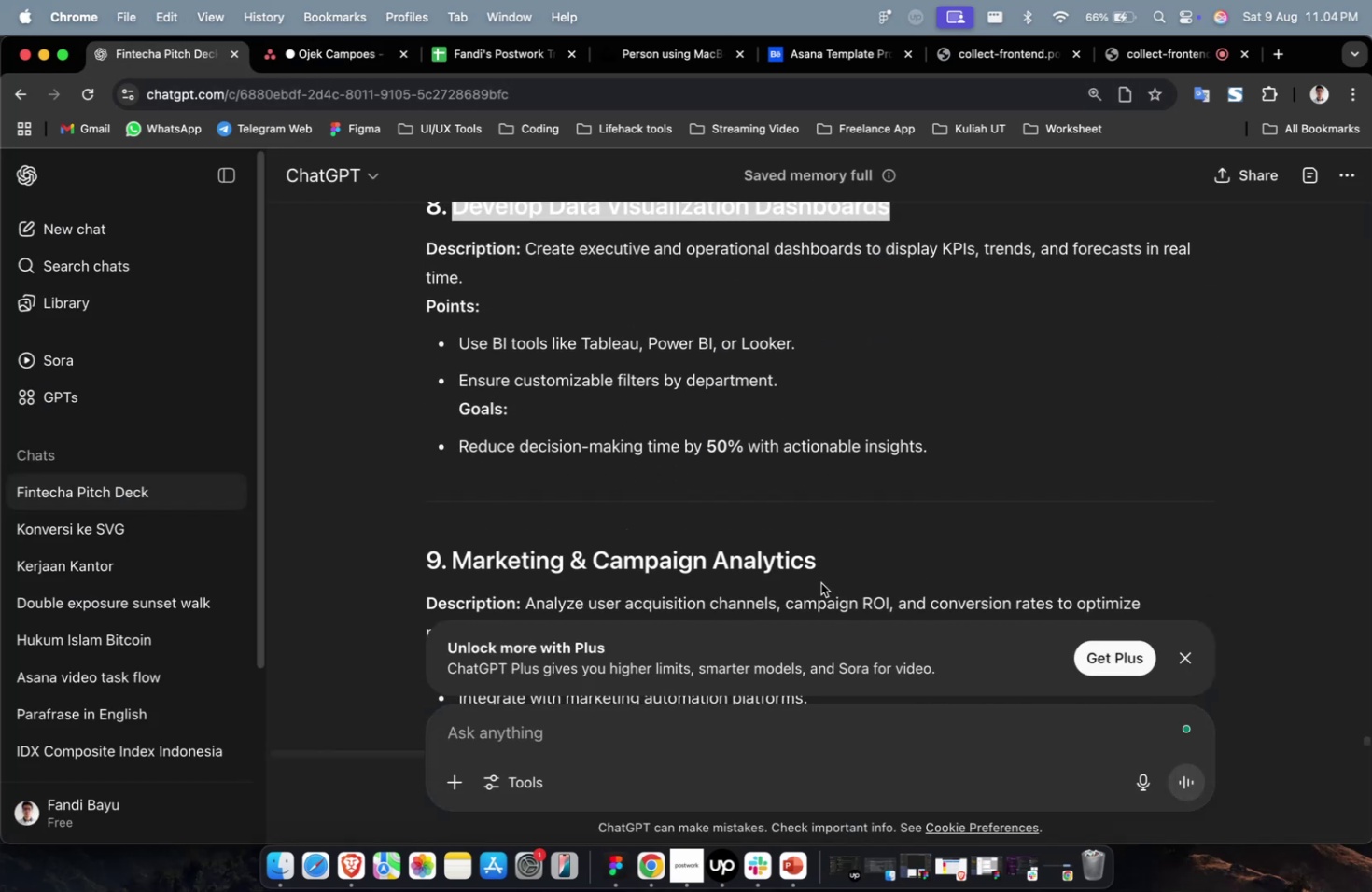 
left_click_drag(start_coordinate=[836, 571], to_coordinate=[459, 564])
 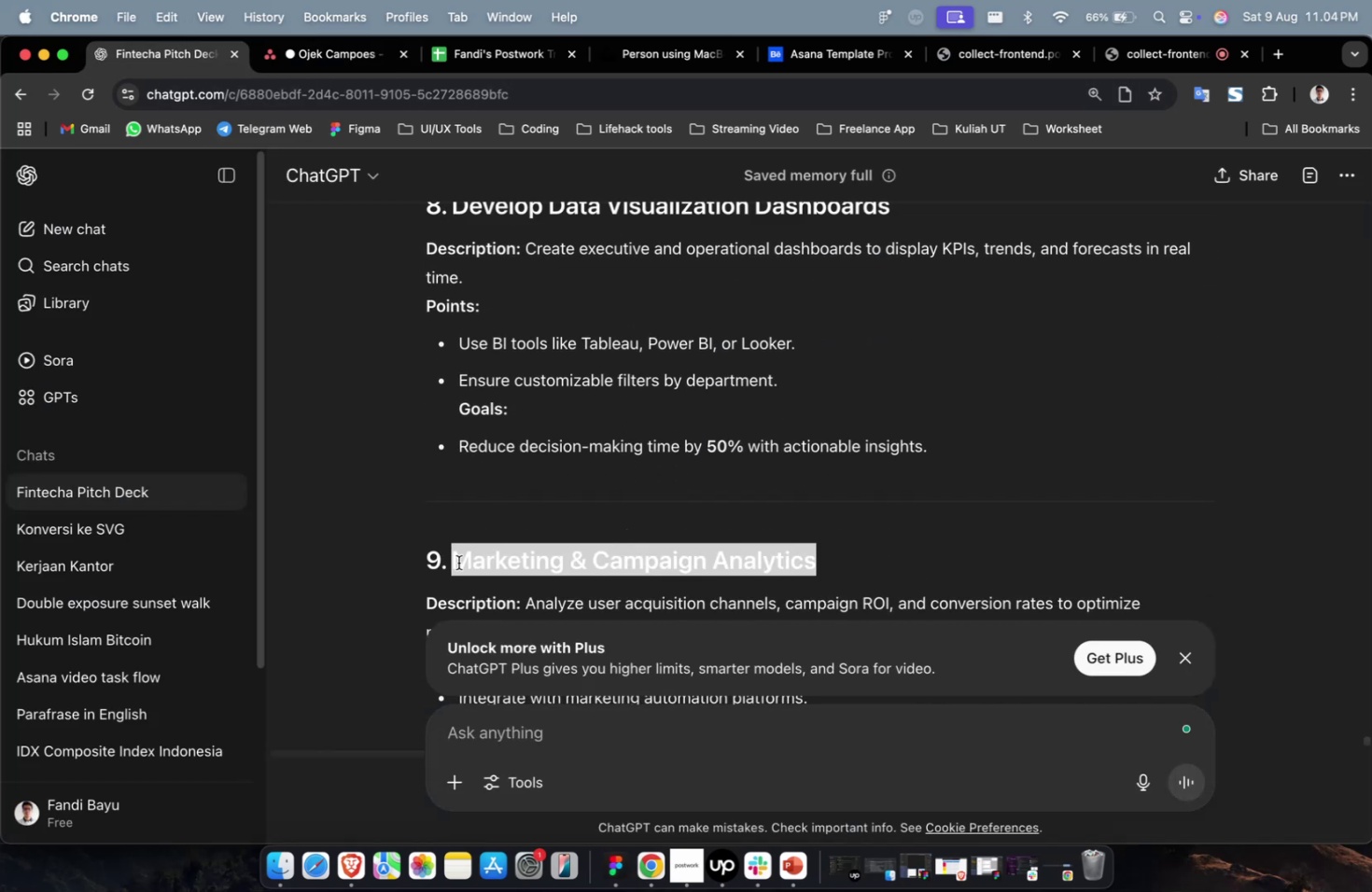 
key(Meta+C)
 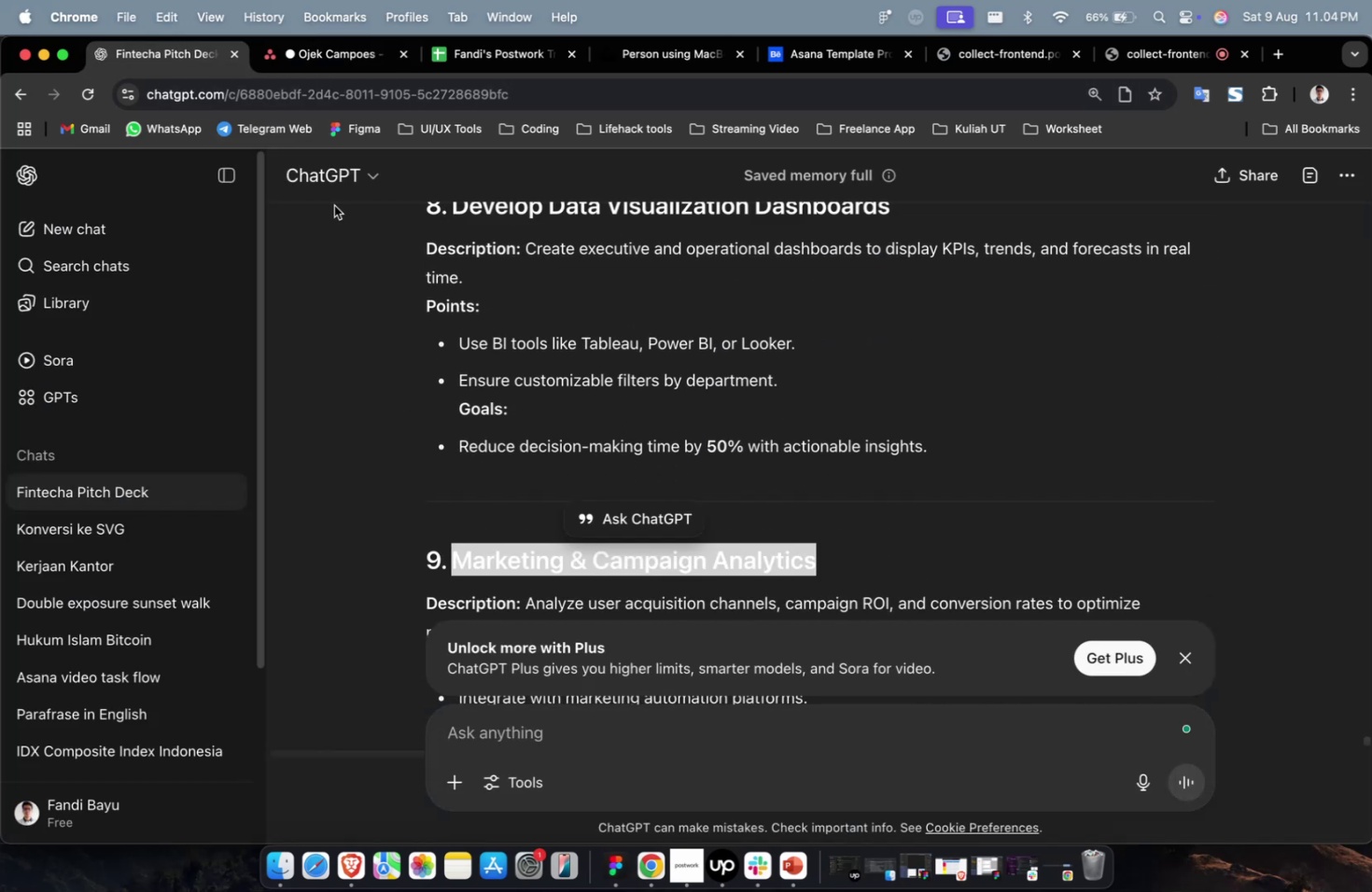 
key(Meta+C)
 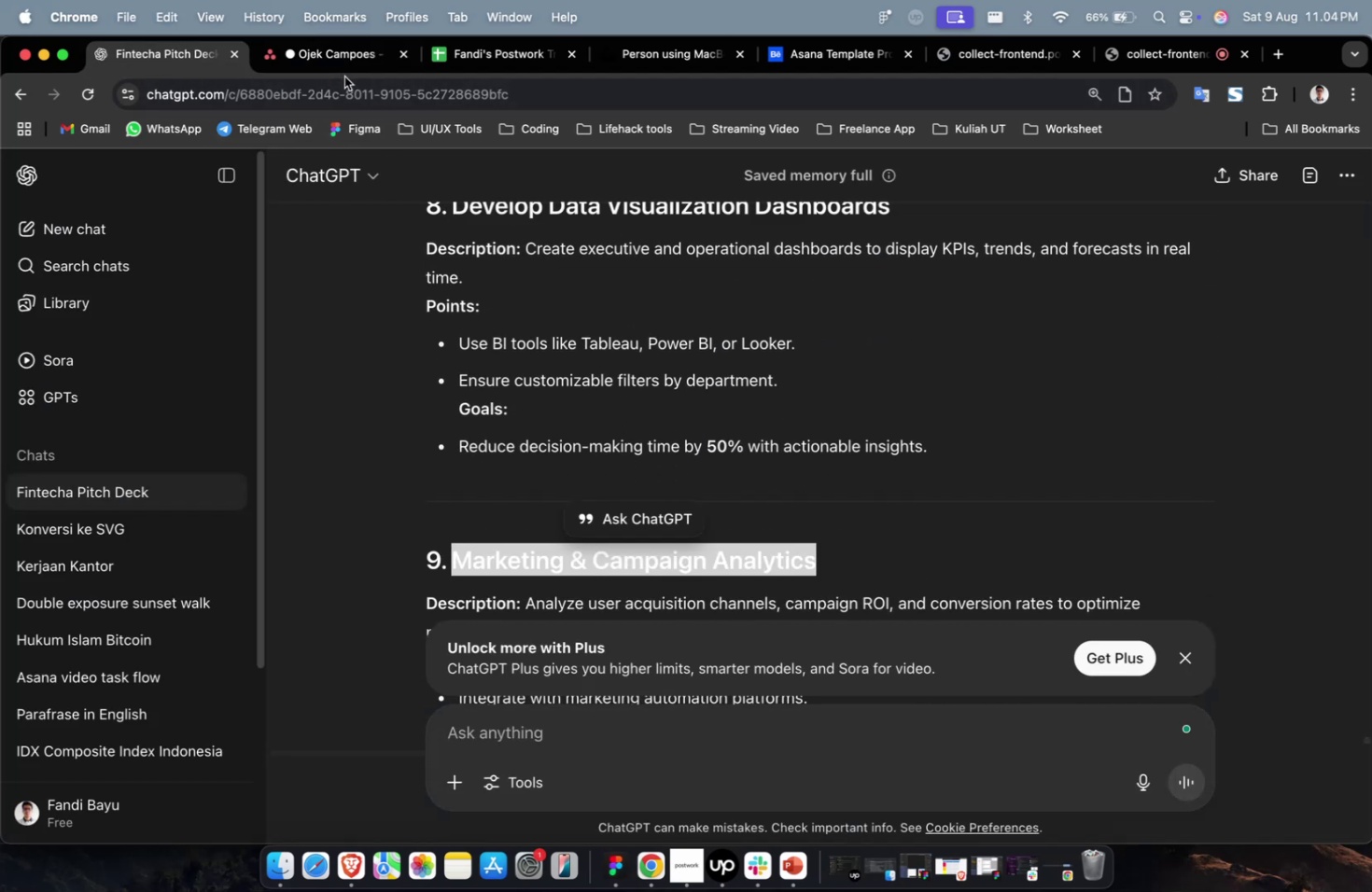 
double_click([350, 65])
 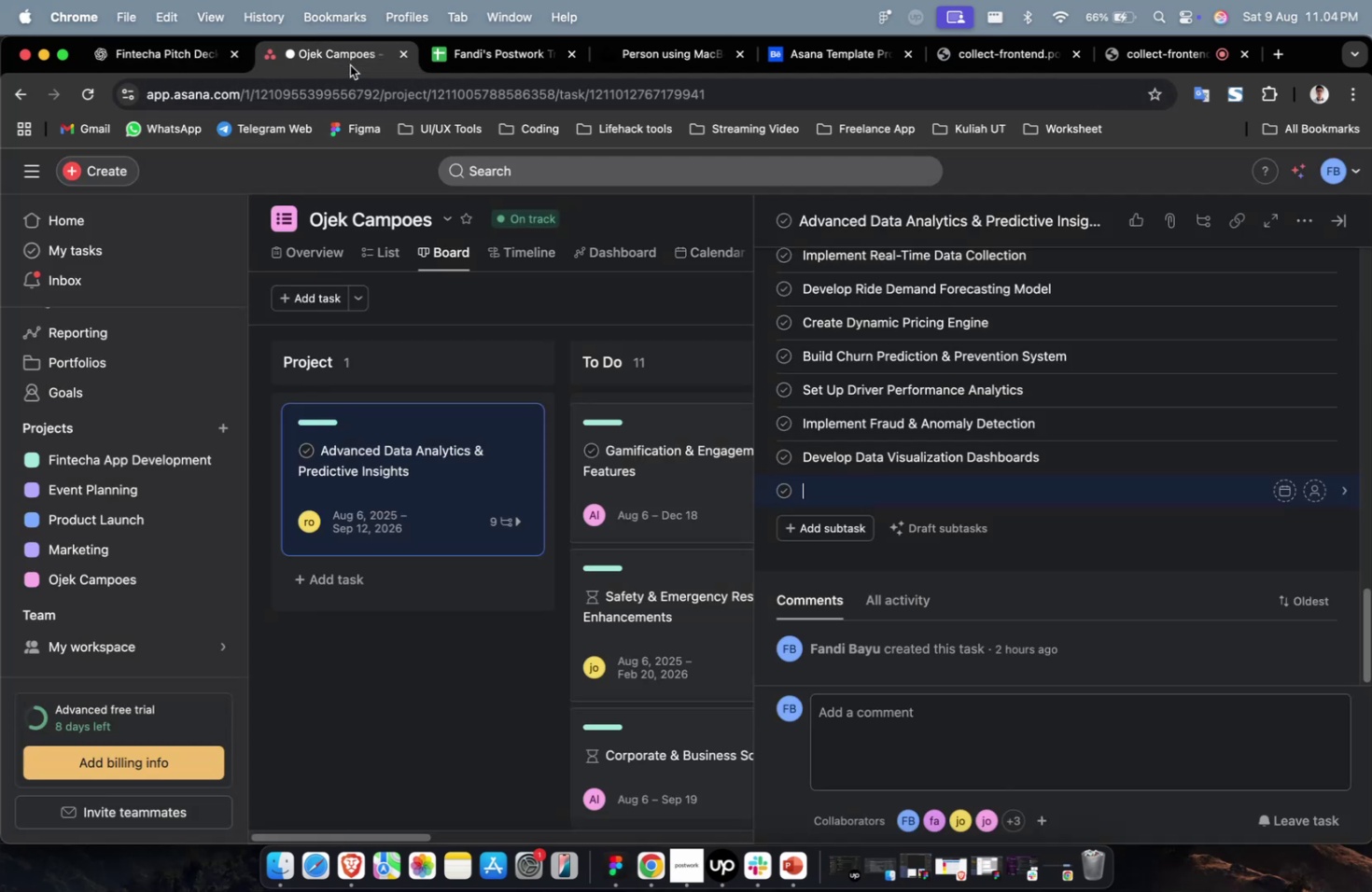 
key(Meta+V)
 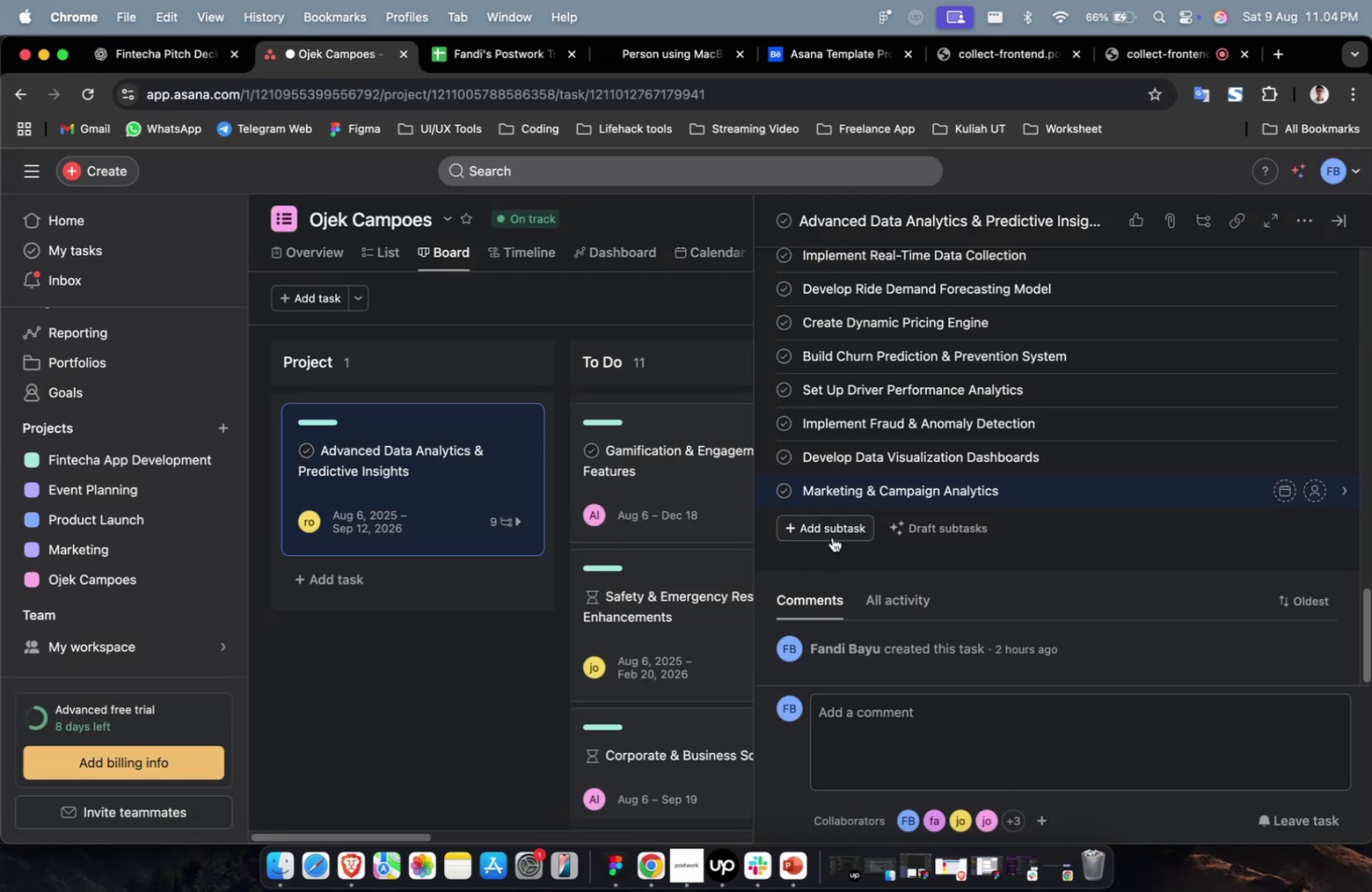 
left_click([834, 523])
 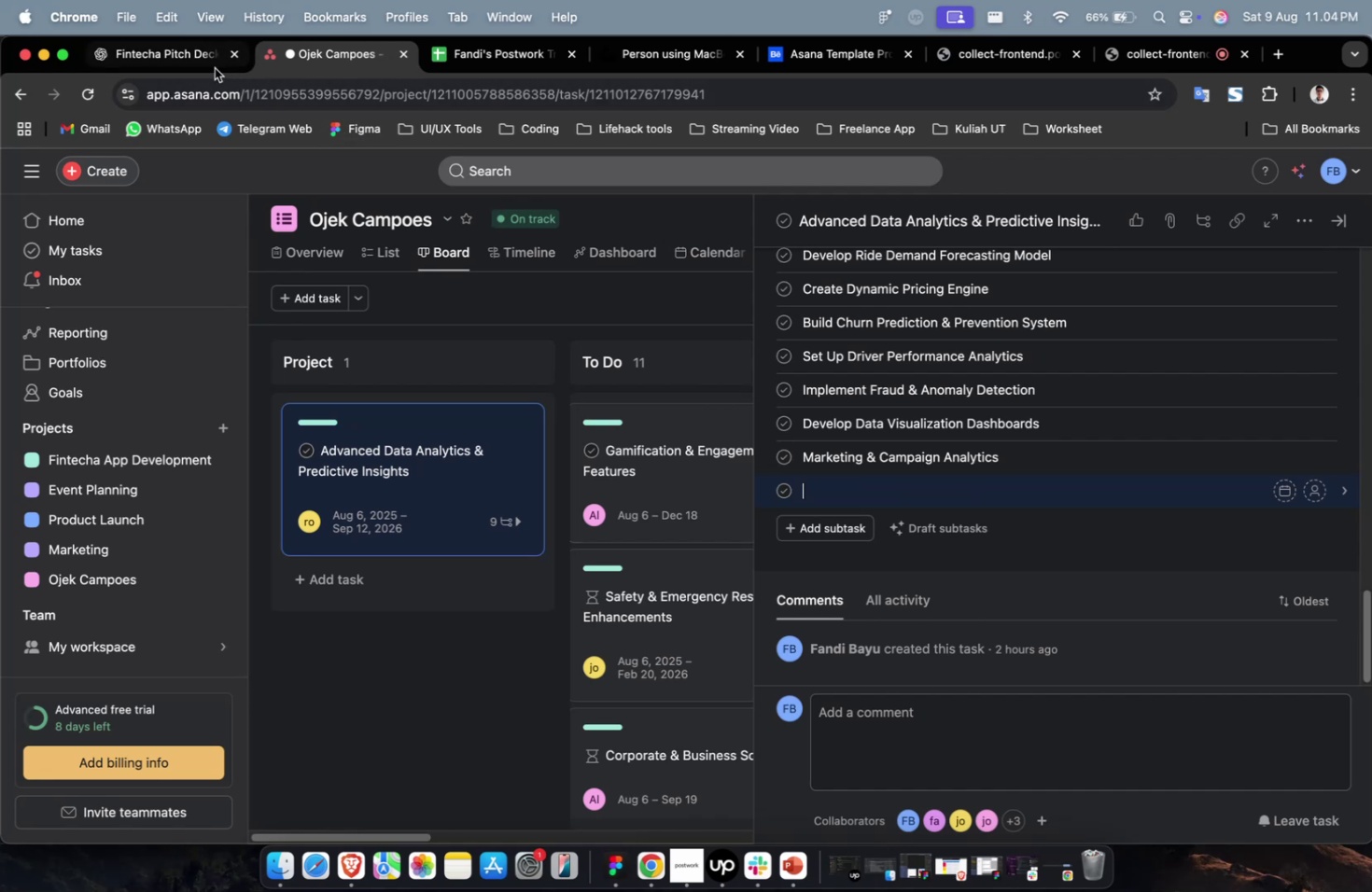 
scroll: coordinate [886, 545], scroll_direction: down, amount: 12.0
 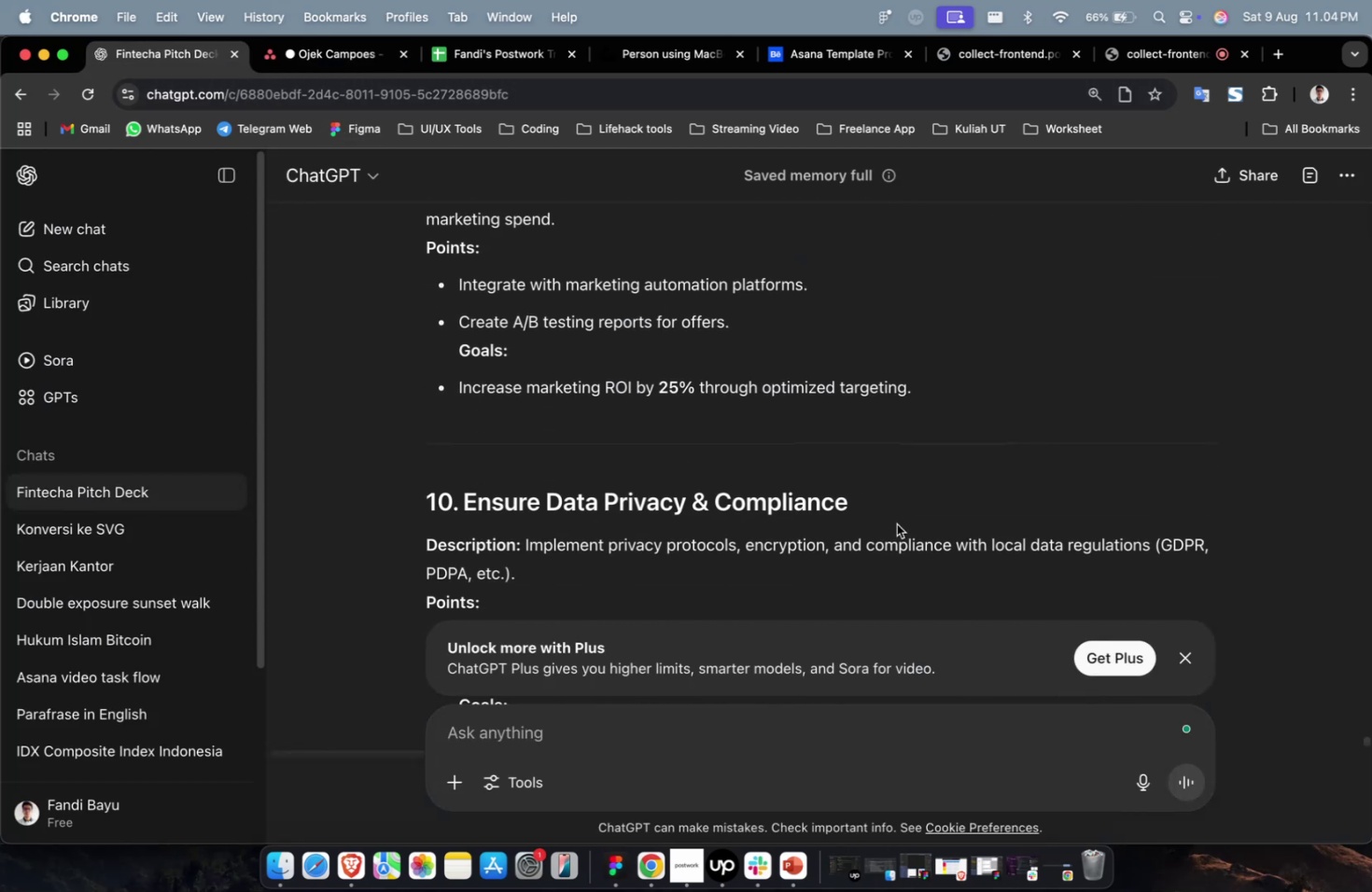 
left_click_drag(start_coordinate=[865, 505], to_coordinate=[469, 503])
 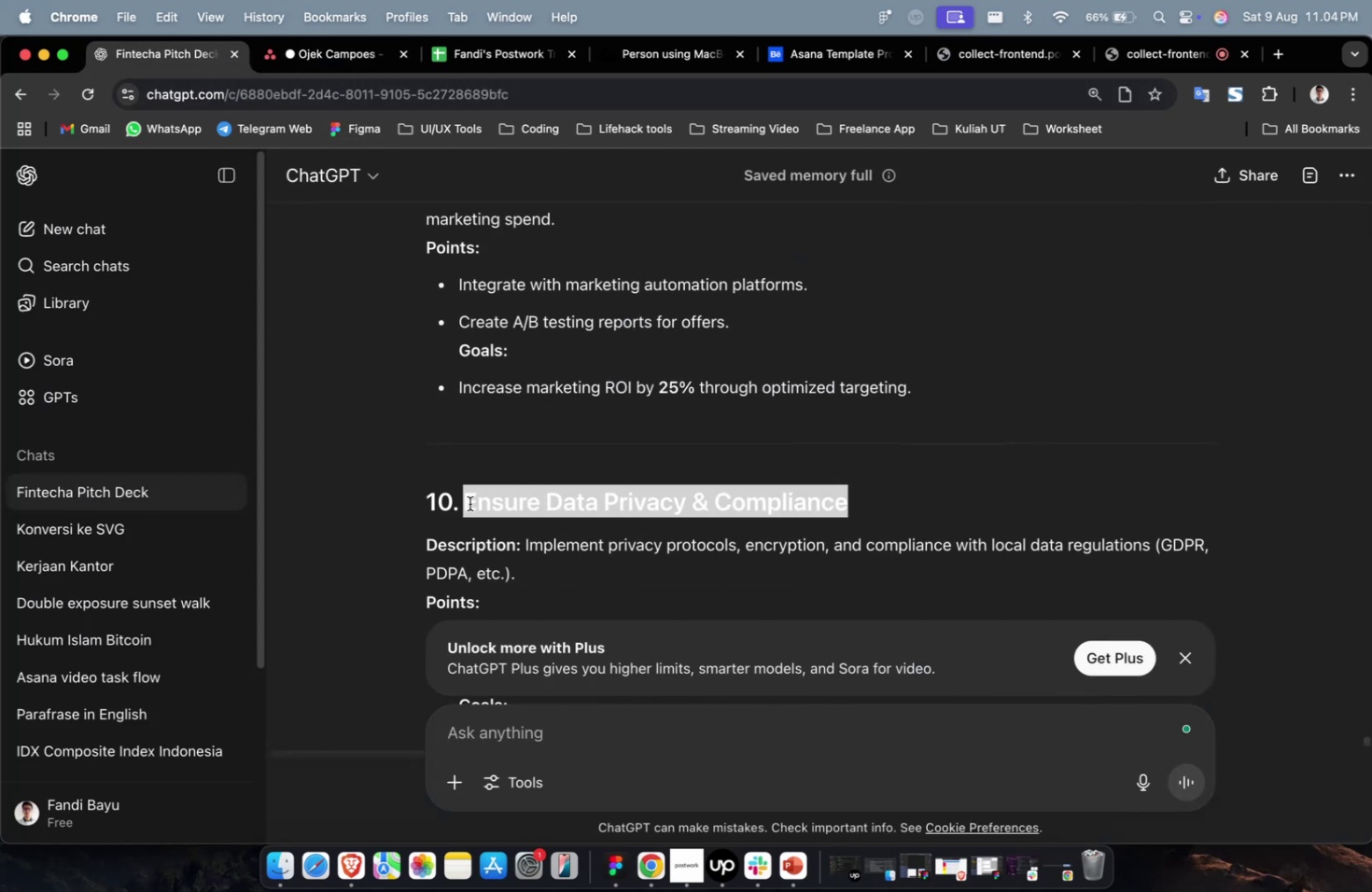 
key(Meta+C)
 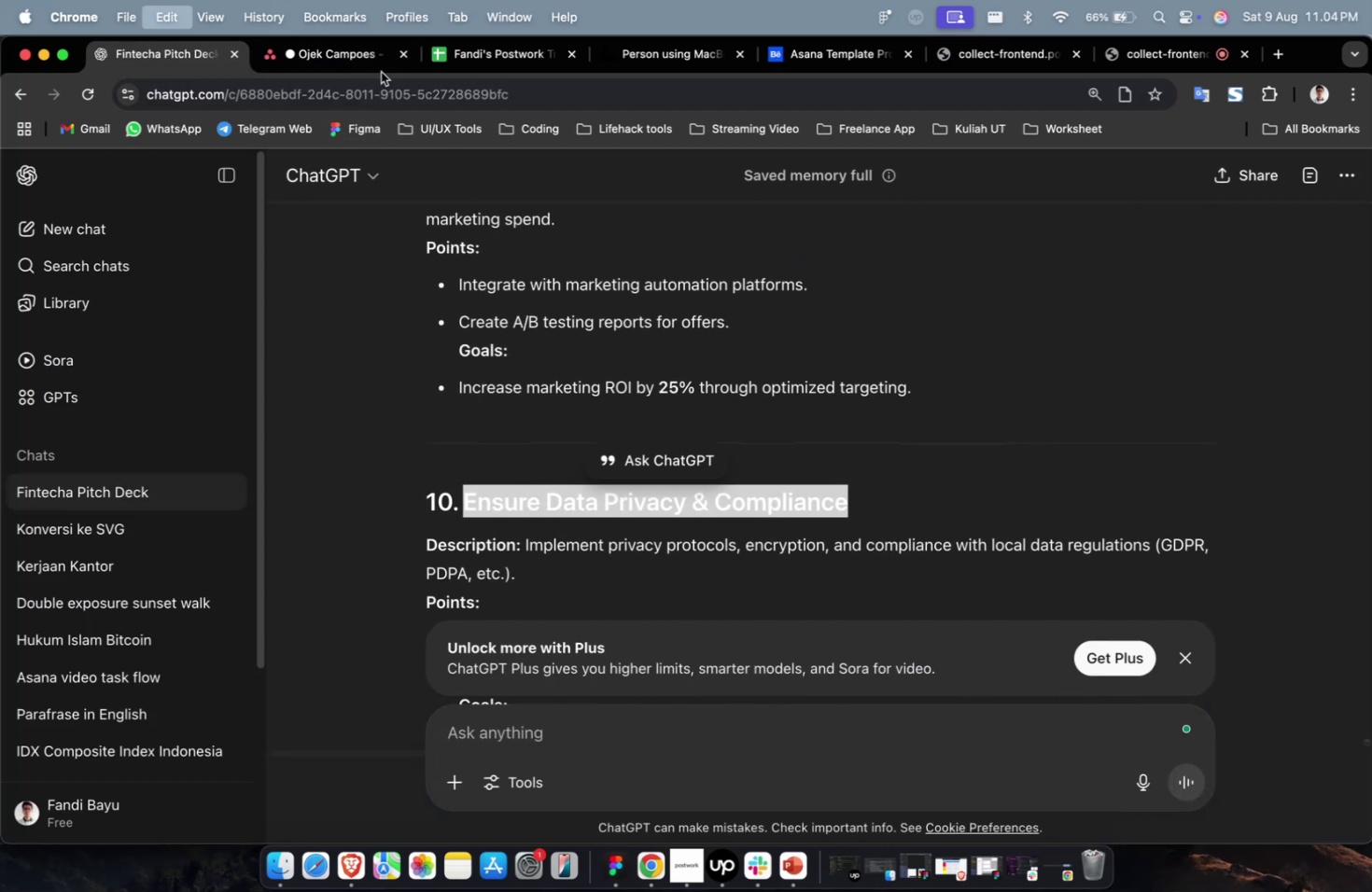 
key(Meta+C)
 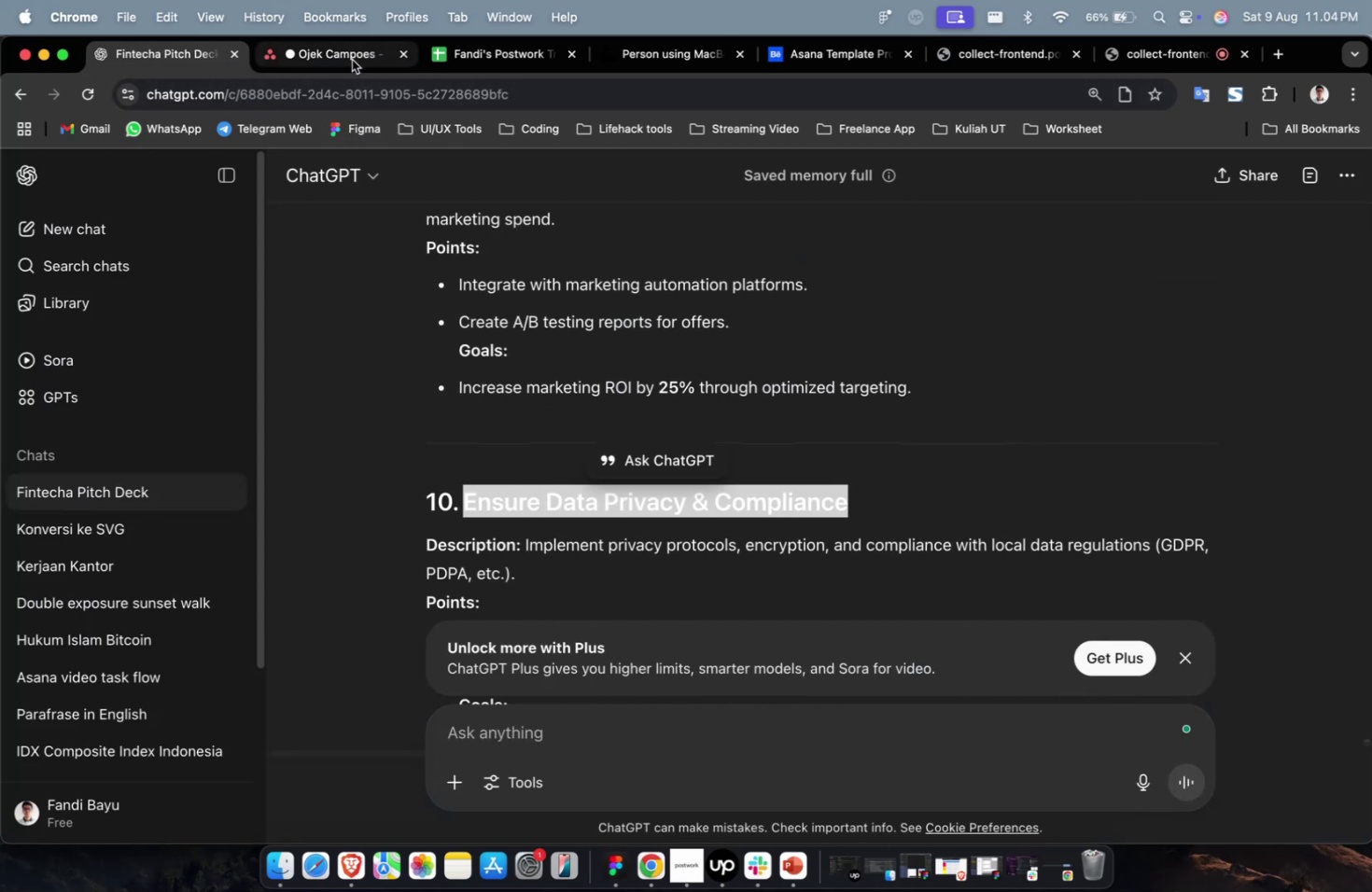 
left_click([351, 61])
 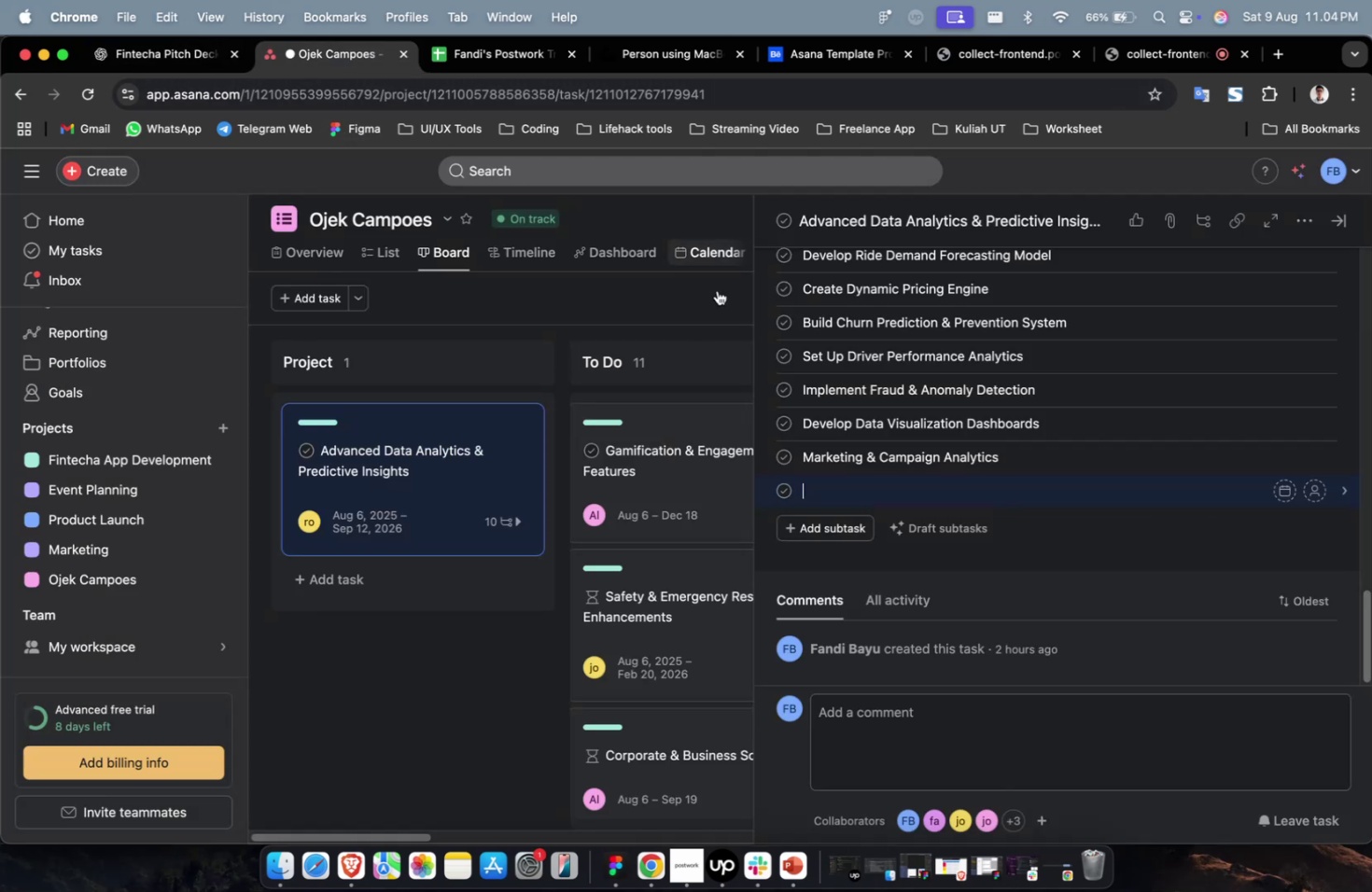 
key(Meta+CommandLeft)
 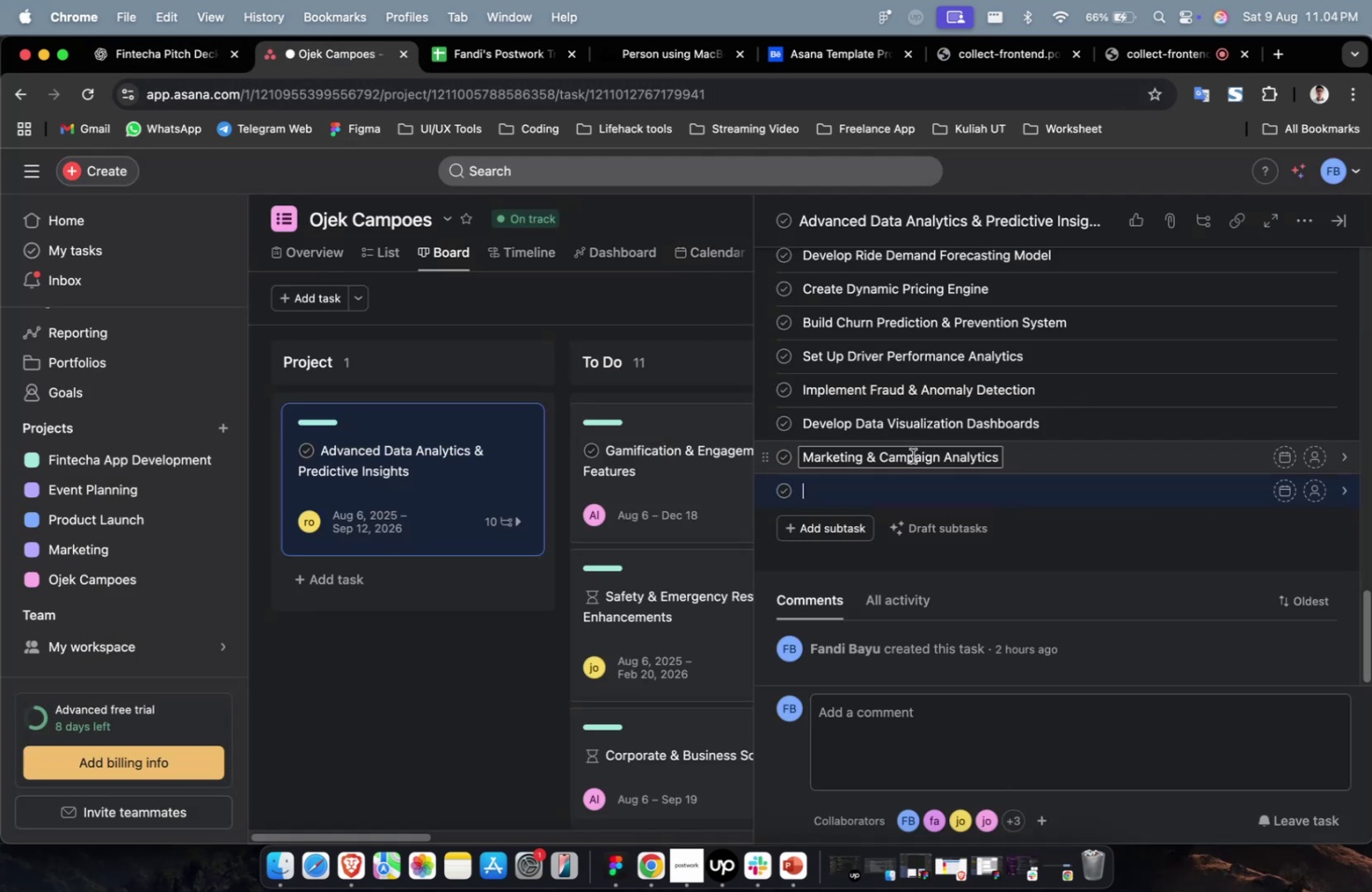 
key(Meta+V)
 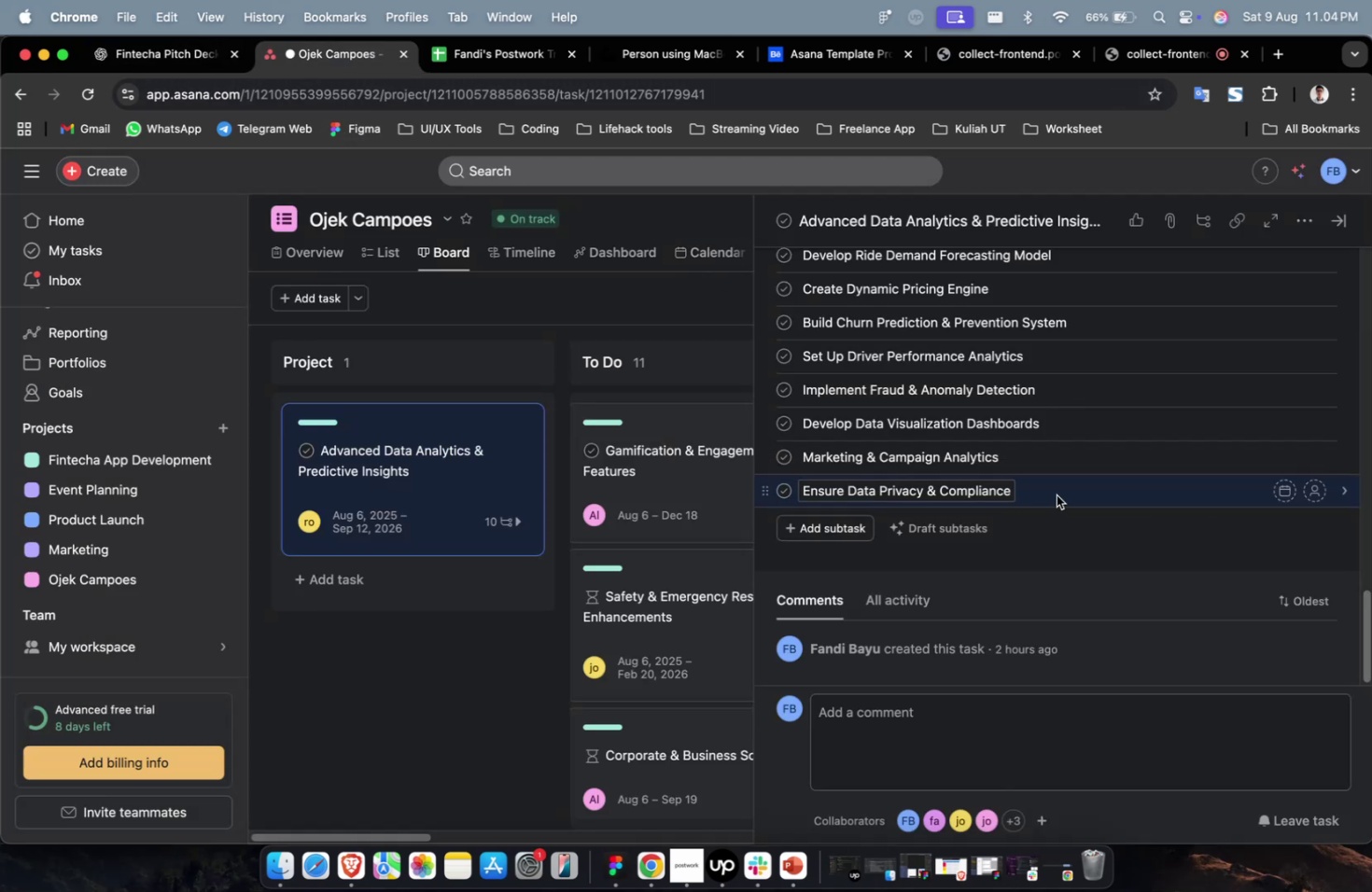 
left_click([1056, 495])
 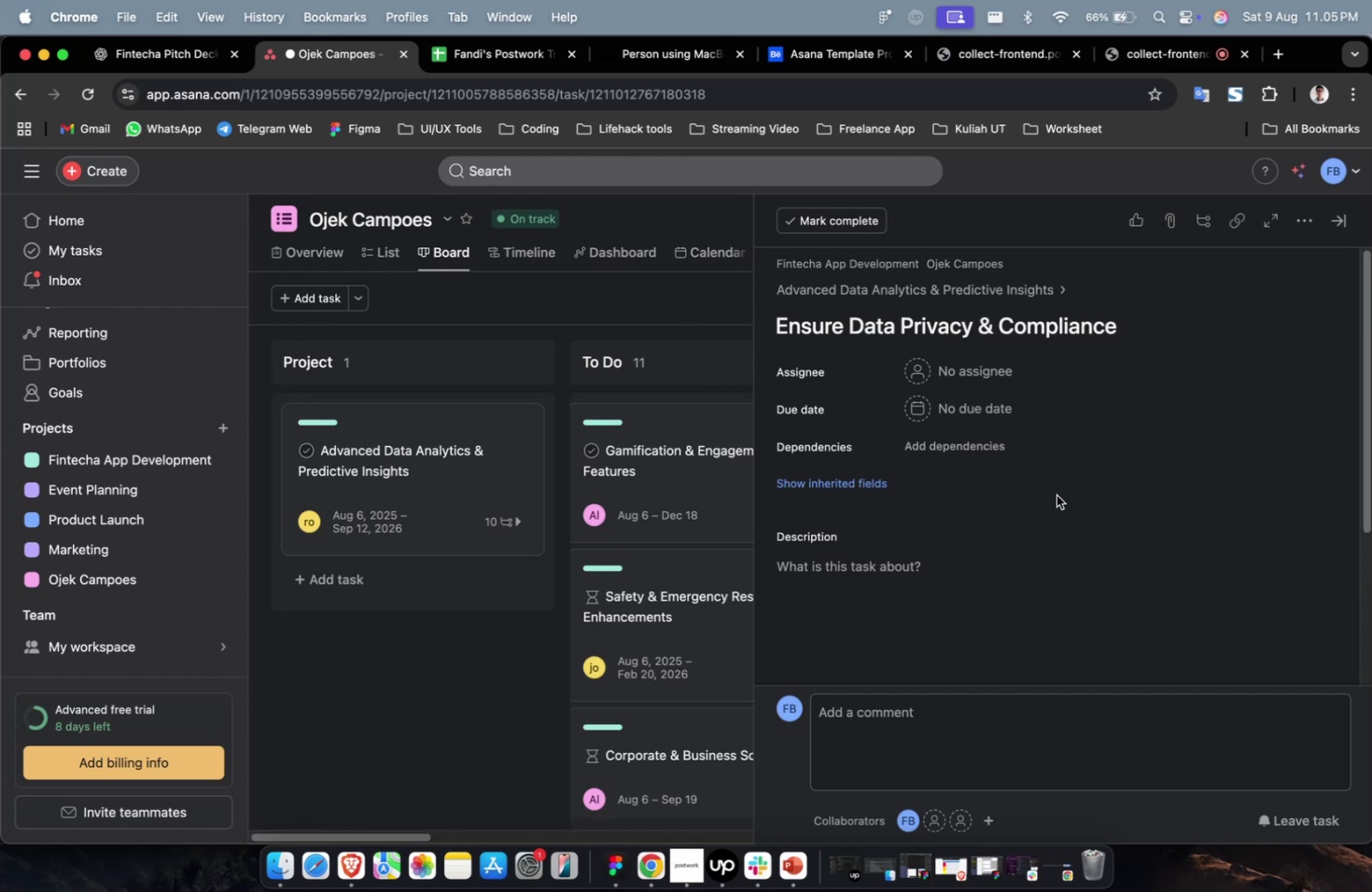 
wait(28.13)
 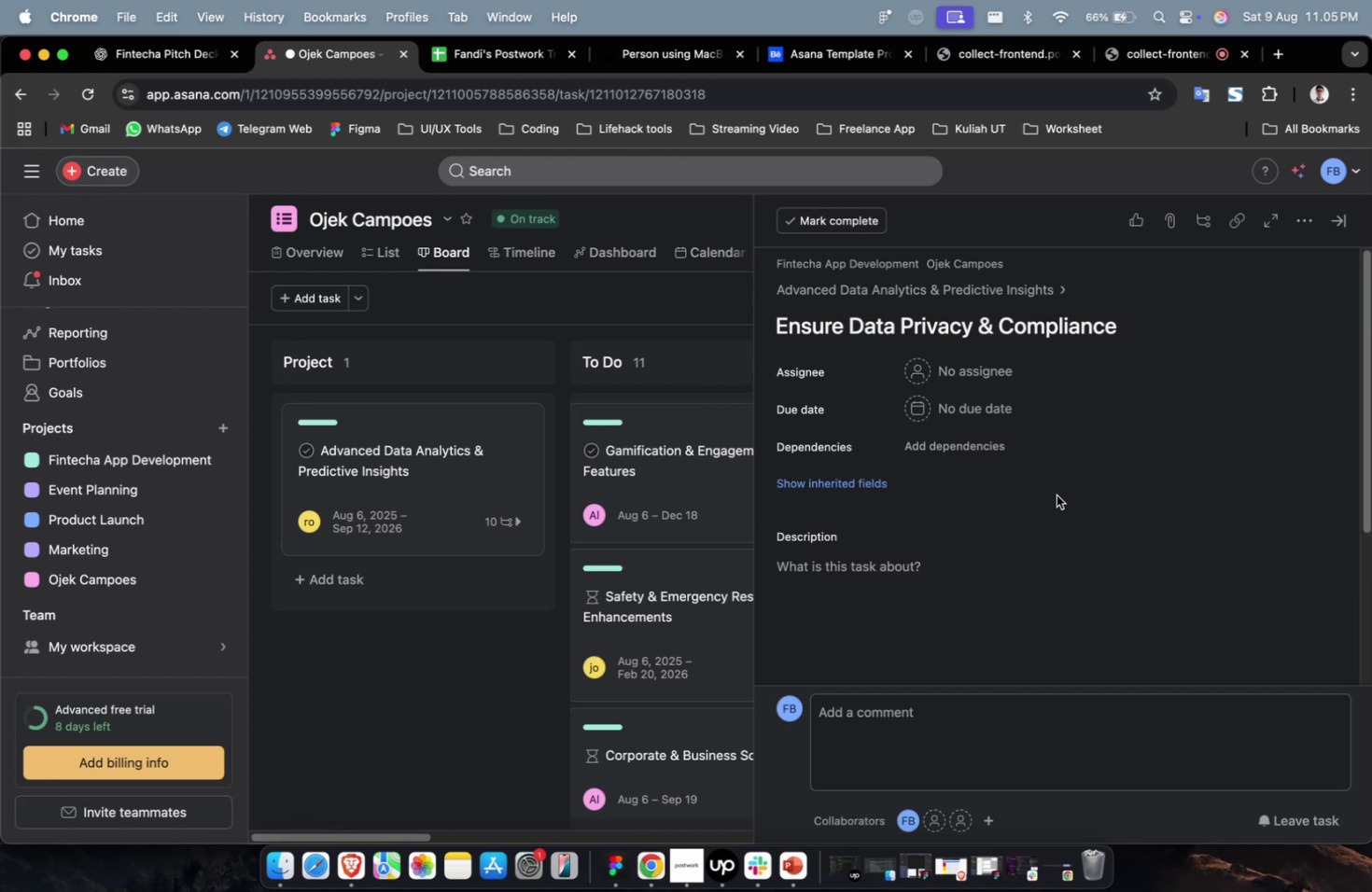 
scroll: coordinate [893, 545], scroll_direction: up, amount: 4.0
 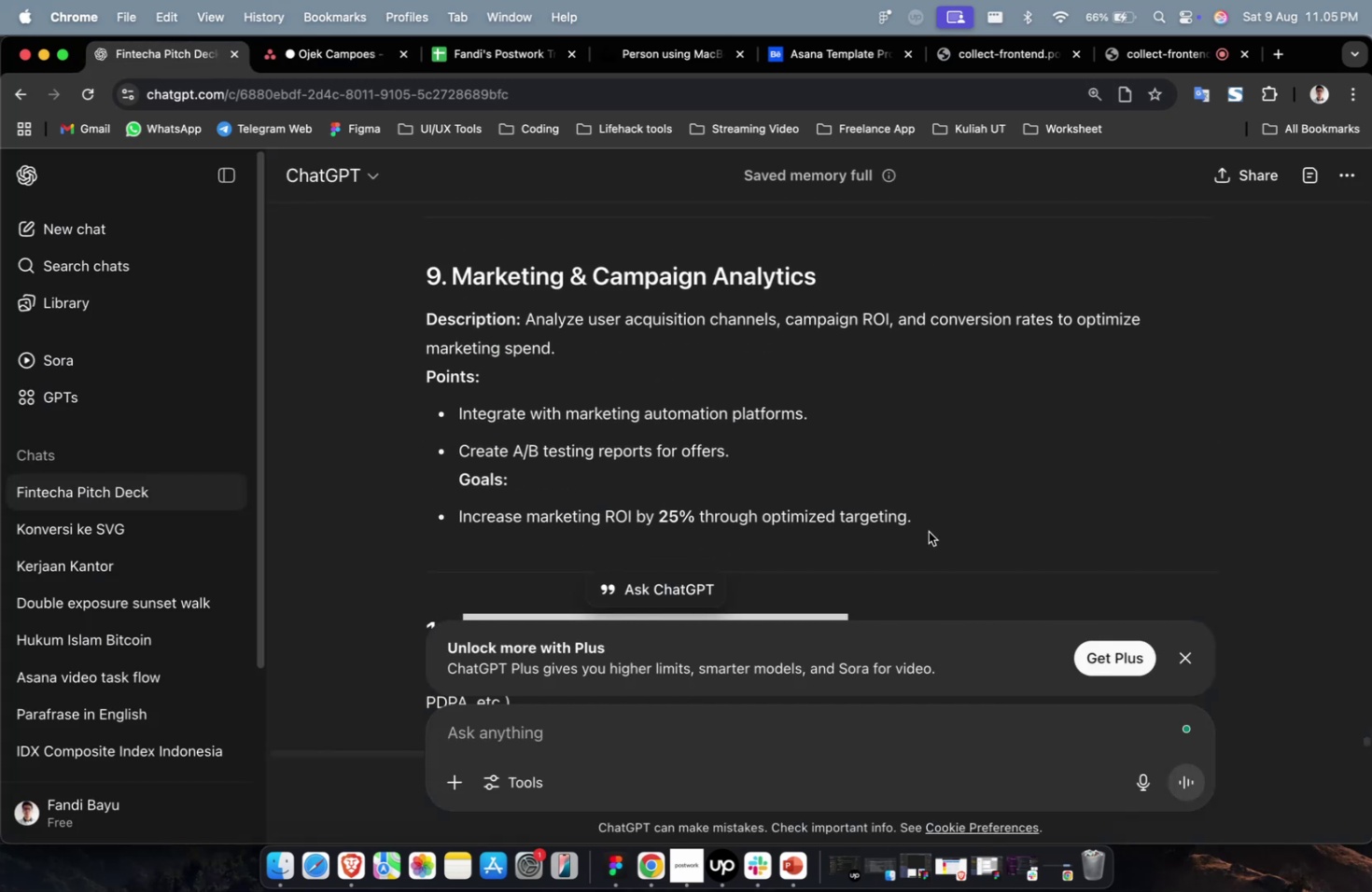 
left_click_drag(start_coordinate=[945, 521], to_coordinate=[421, 325])
 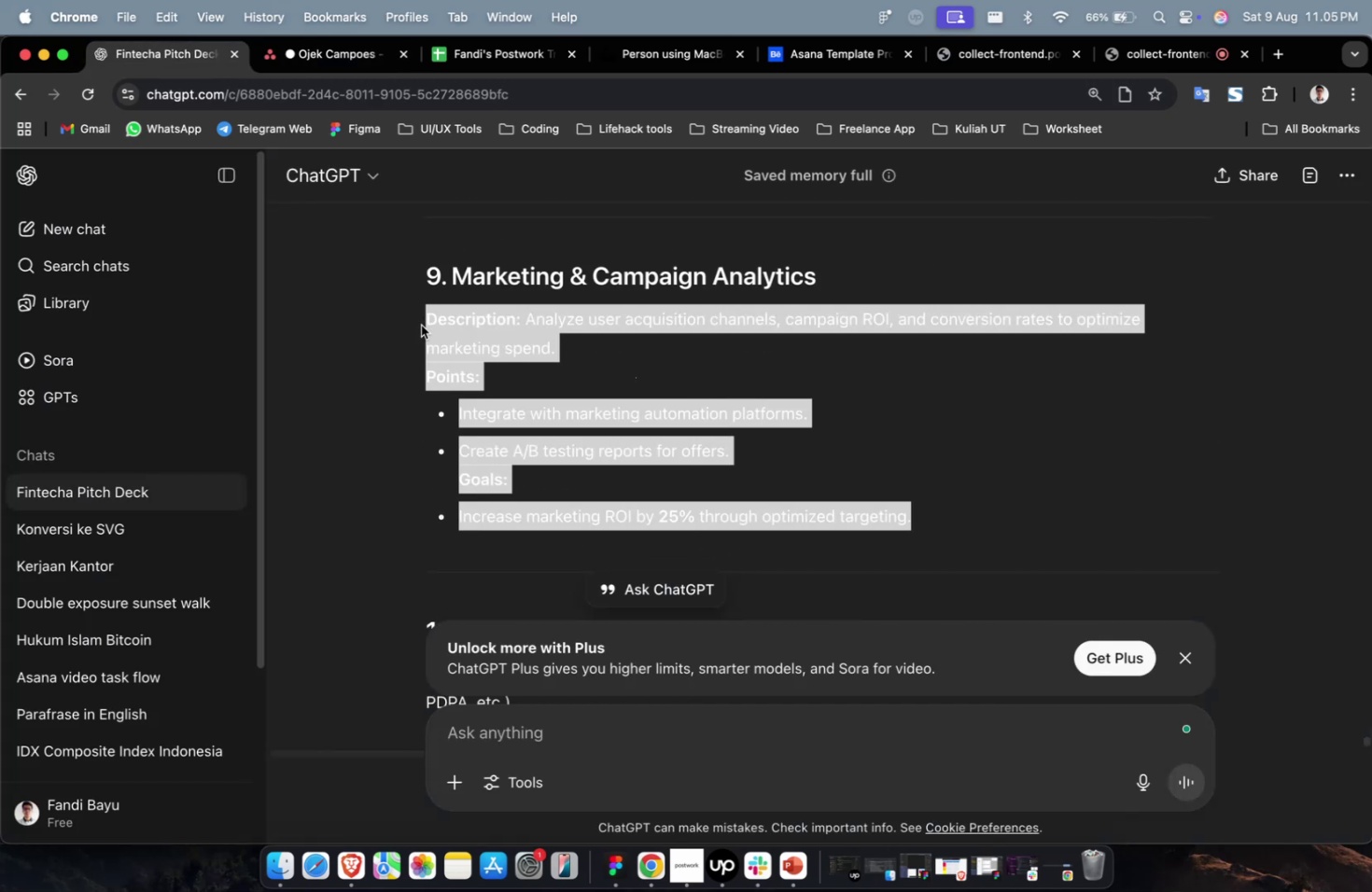 
key(Meta+CommandLeft)
 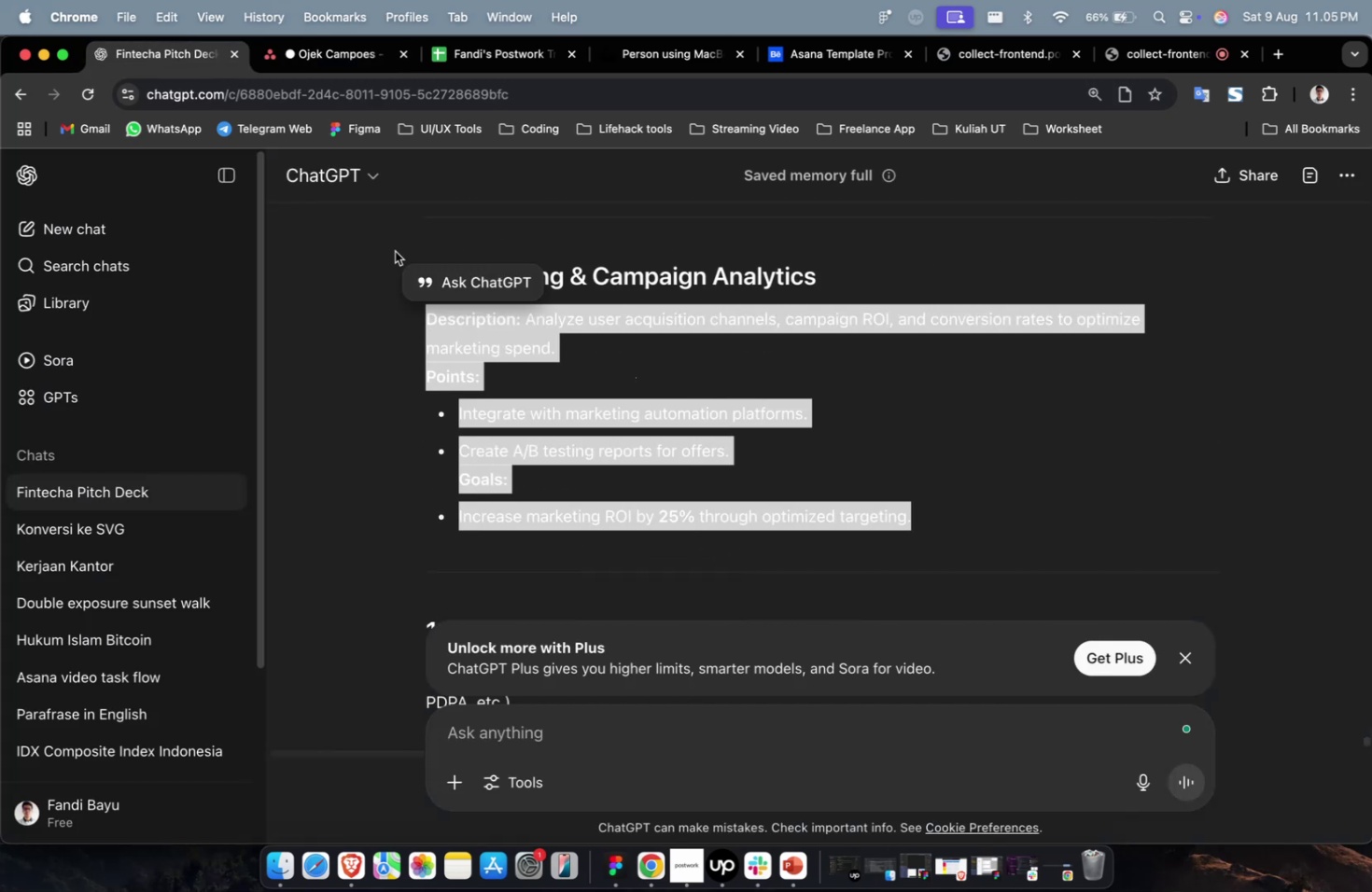 
key(Meta+C)
 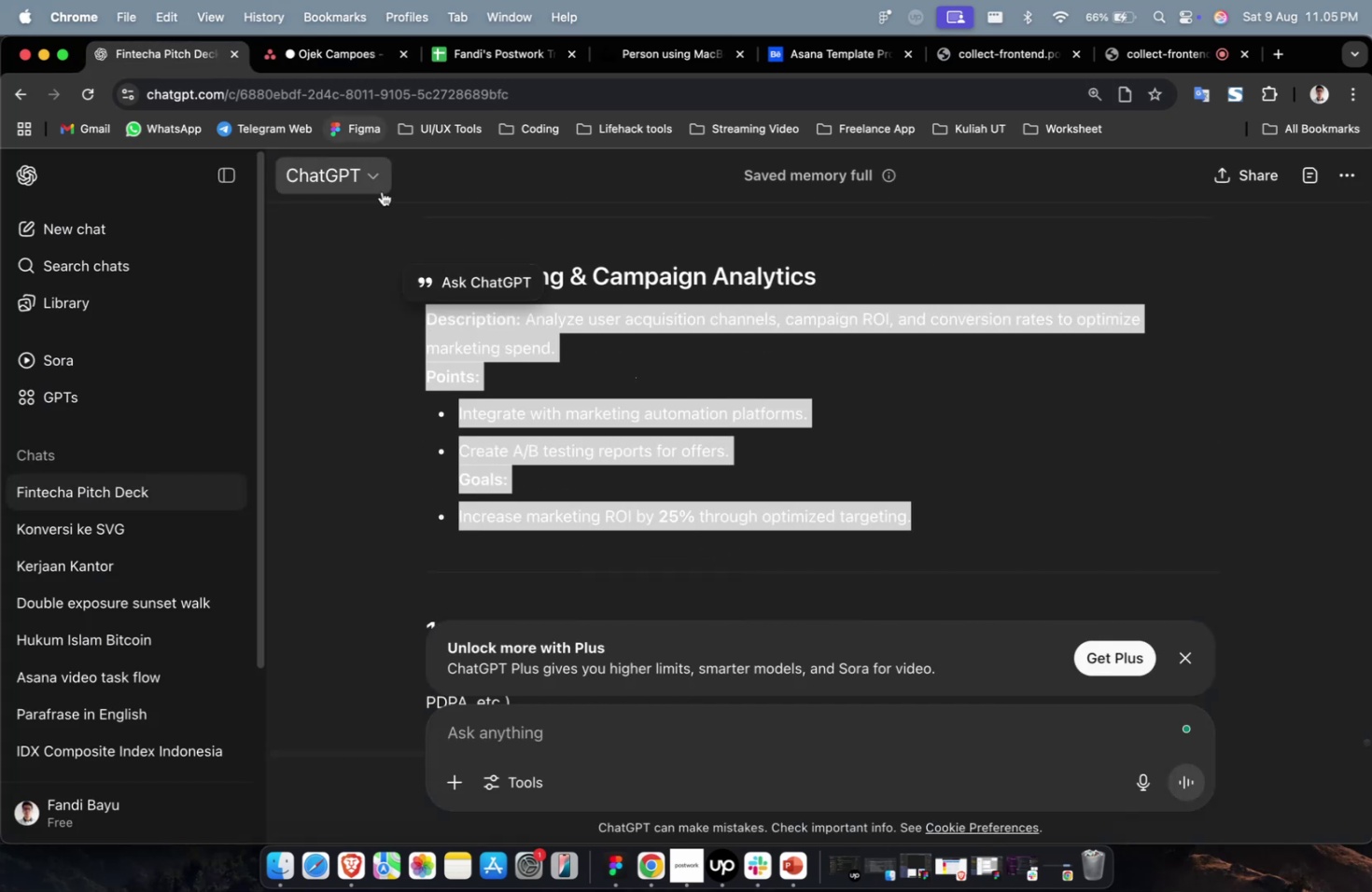 
scroll: coordinate [721, 523], scroll_direction: down, amount: 20.0
 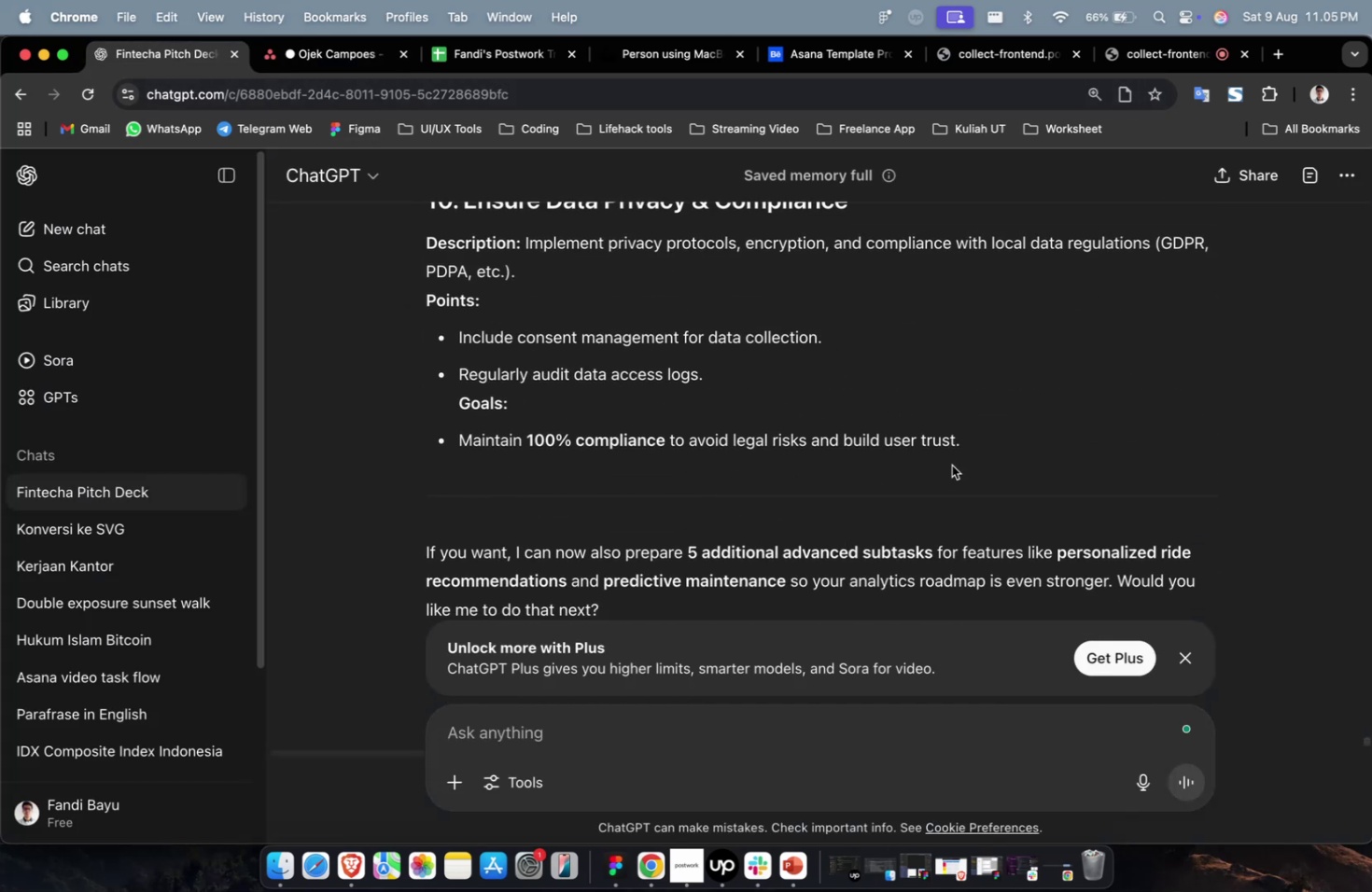 
left_click_drag(start_coordinate=[973, 445], to_coordinate=[524, 251])
 